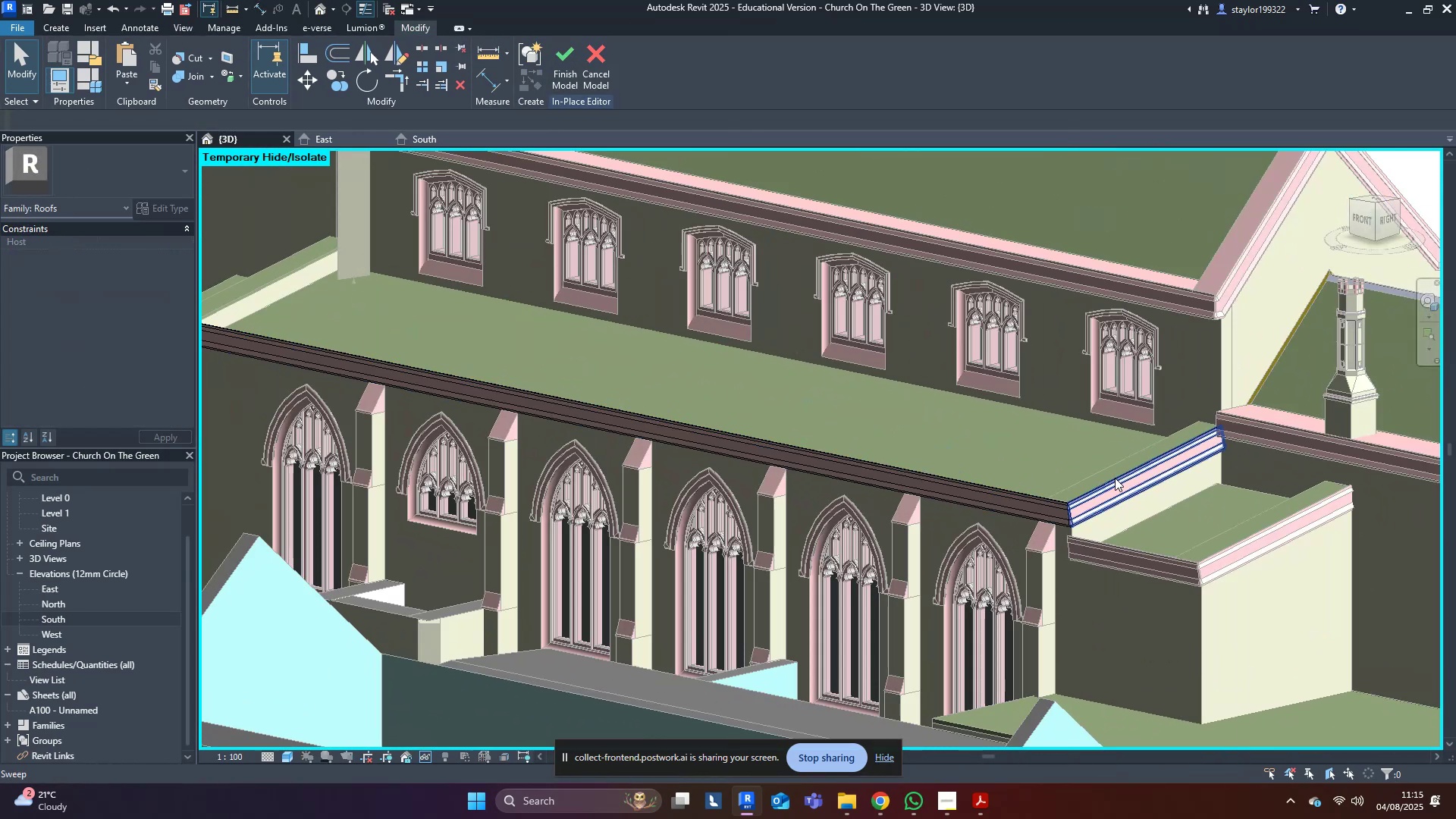 
left_click_drag(start_coordinate=[1055, 455], to_coordinate=[1112, 538])
 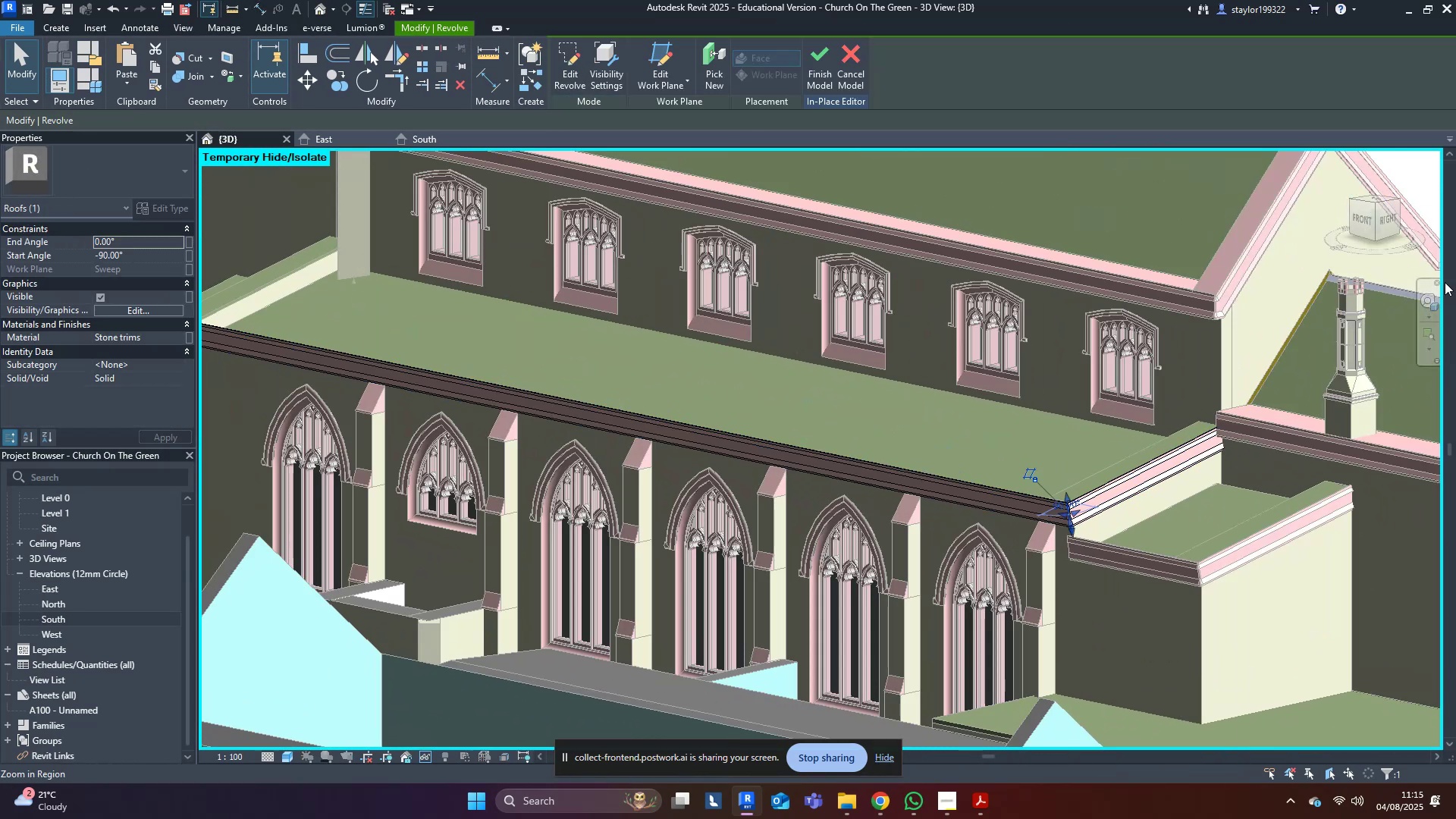 
hold_key(key=ControlLeft, duration=0.99)
left_click([1156, 451])
 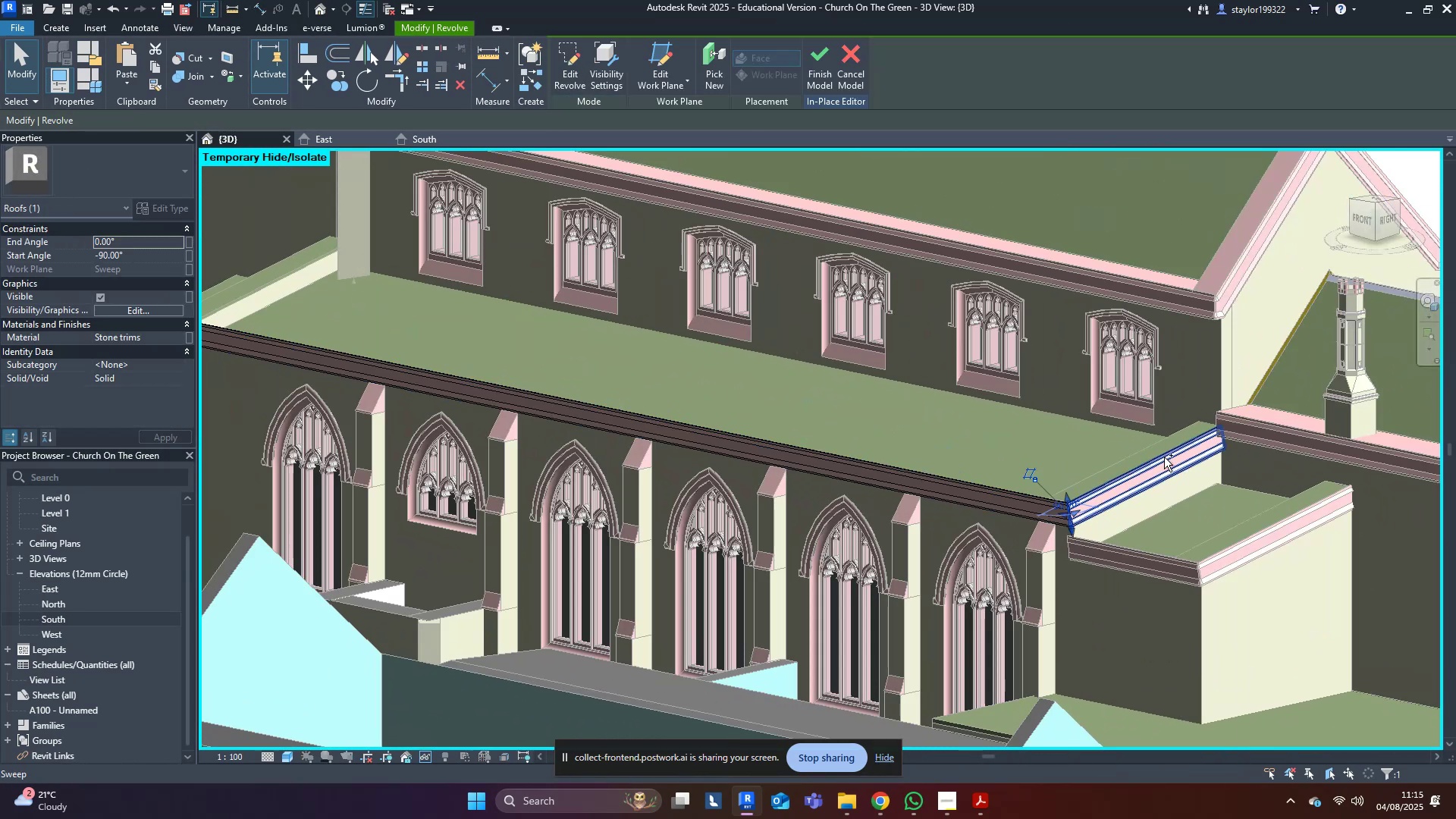 
double_click([1169, 467])
 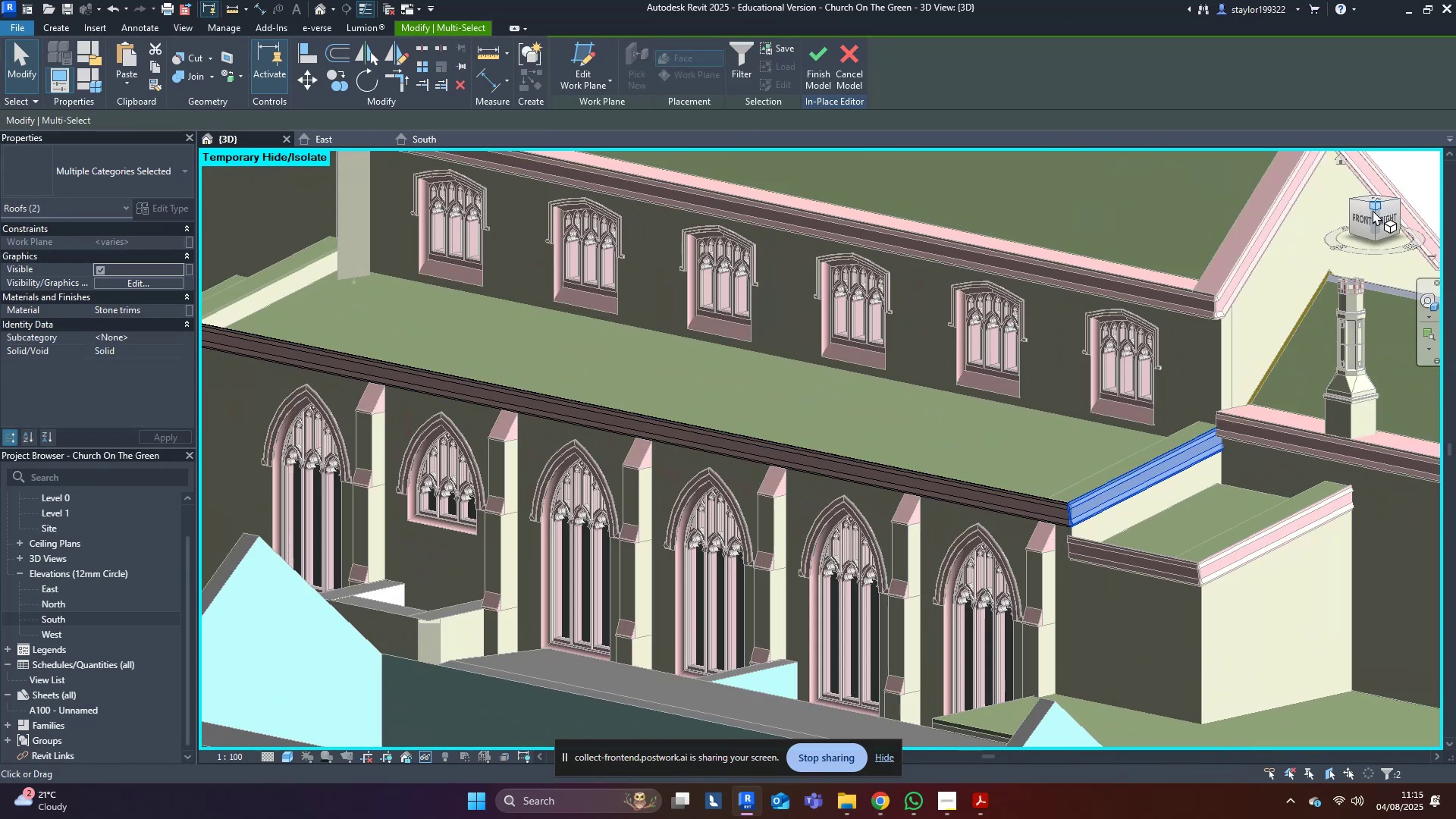 
left_click([1368, 218])
 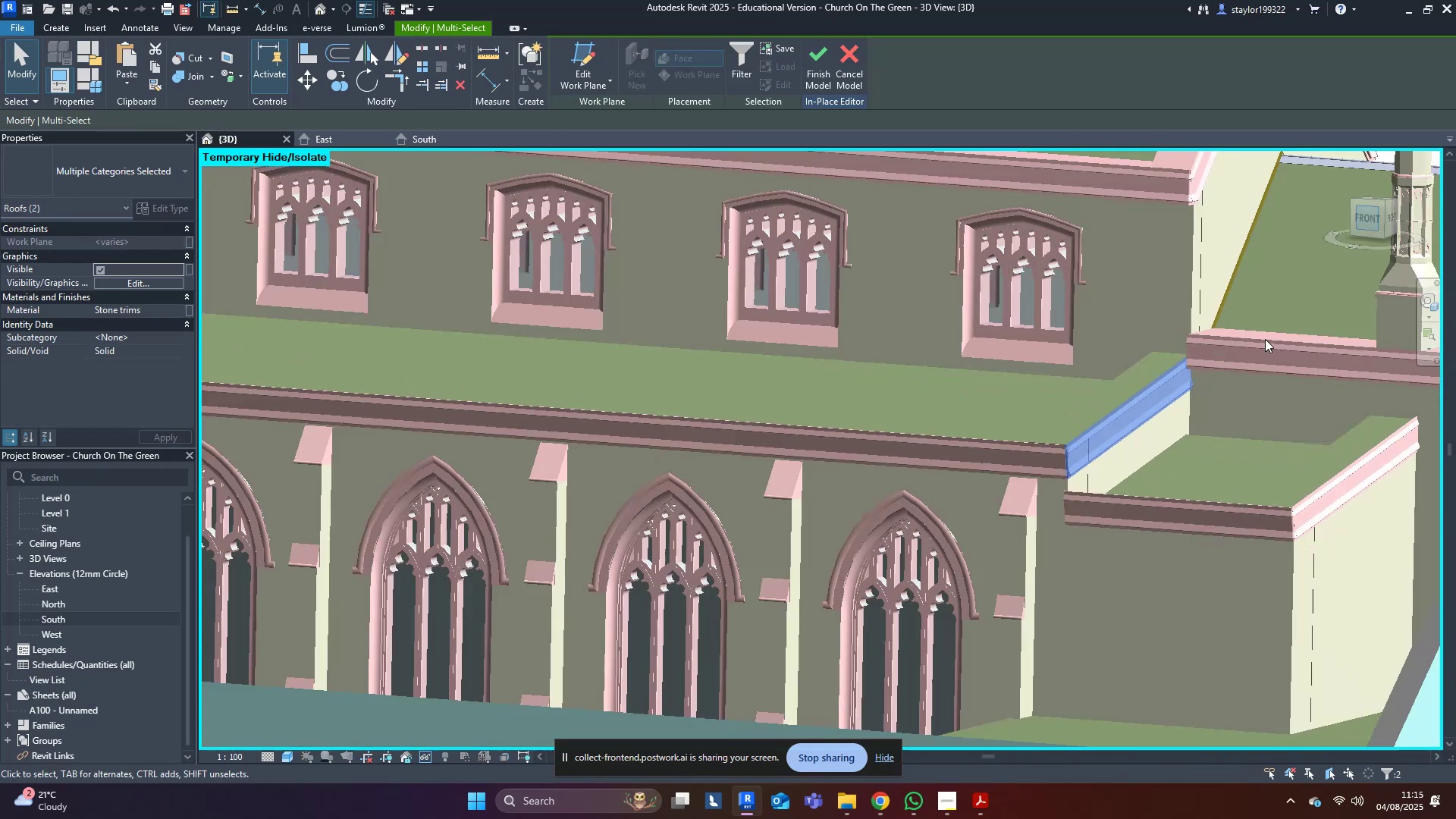 
middle_click([1225, 362])
 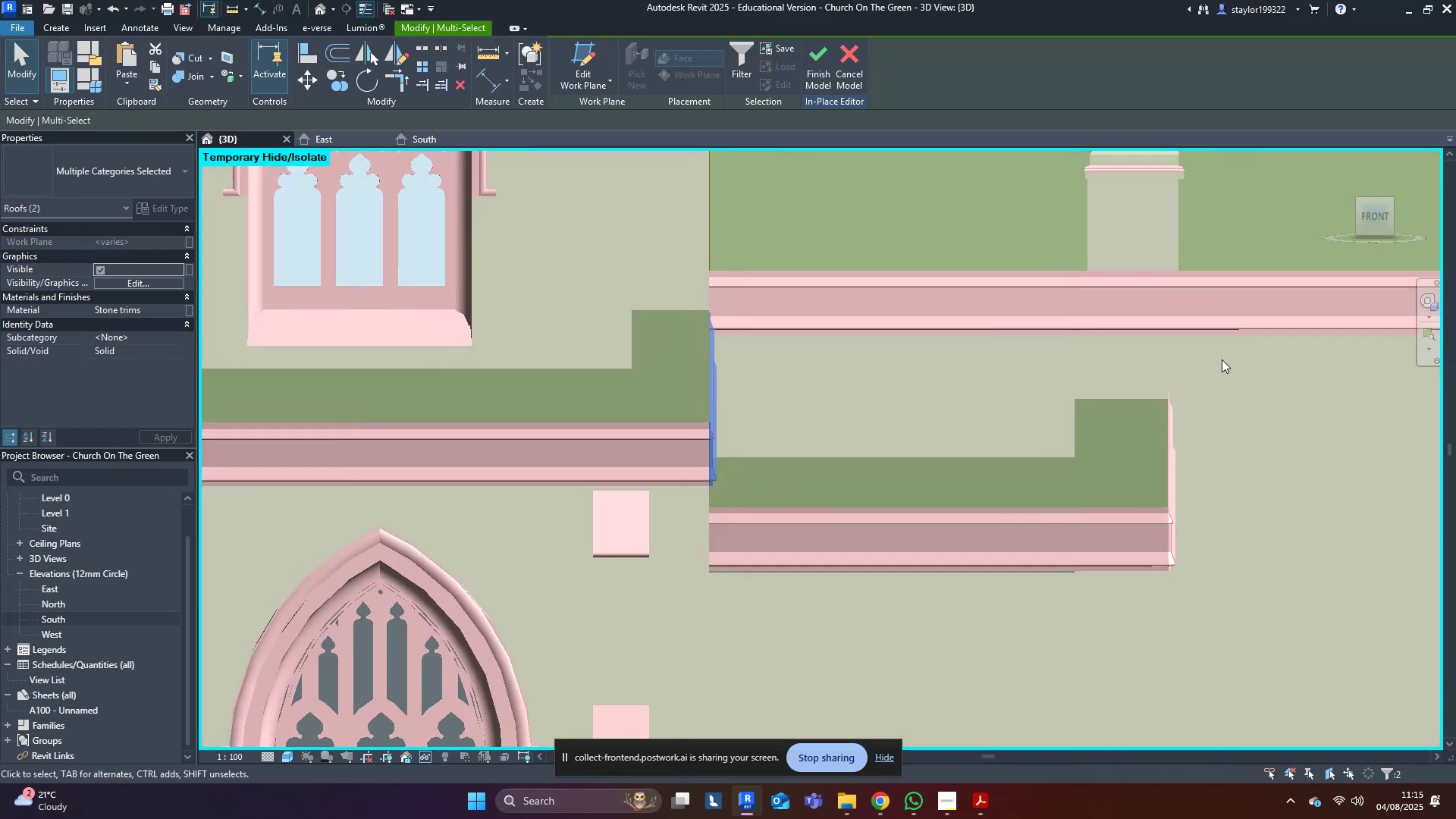 
scroll: coordinate [1232, 403], scroll_direction: down, amount: 9.0
 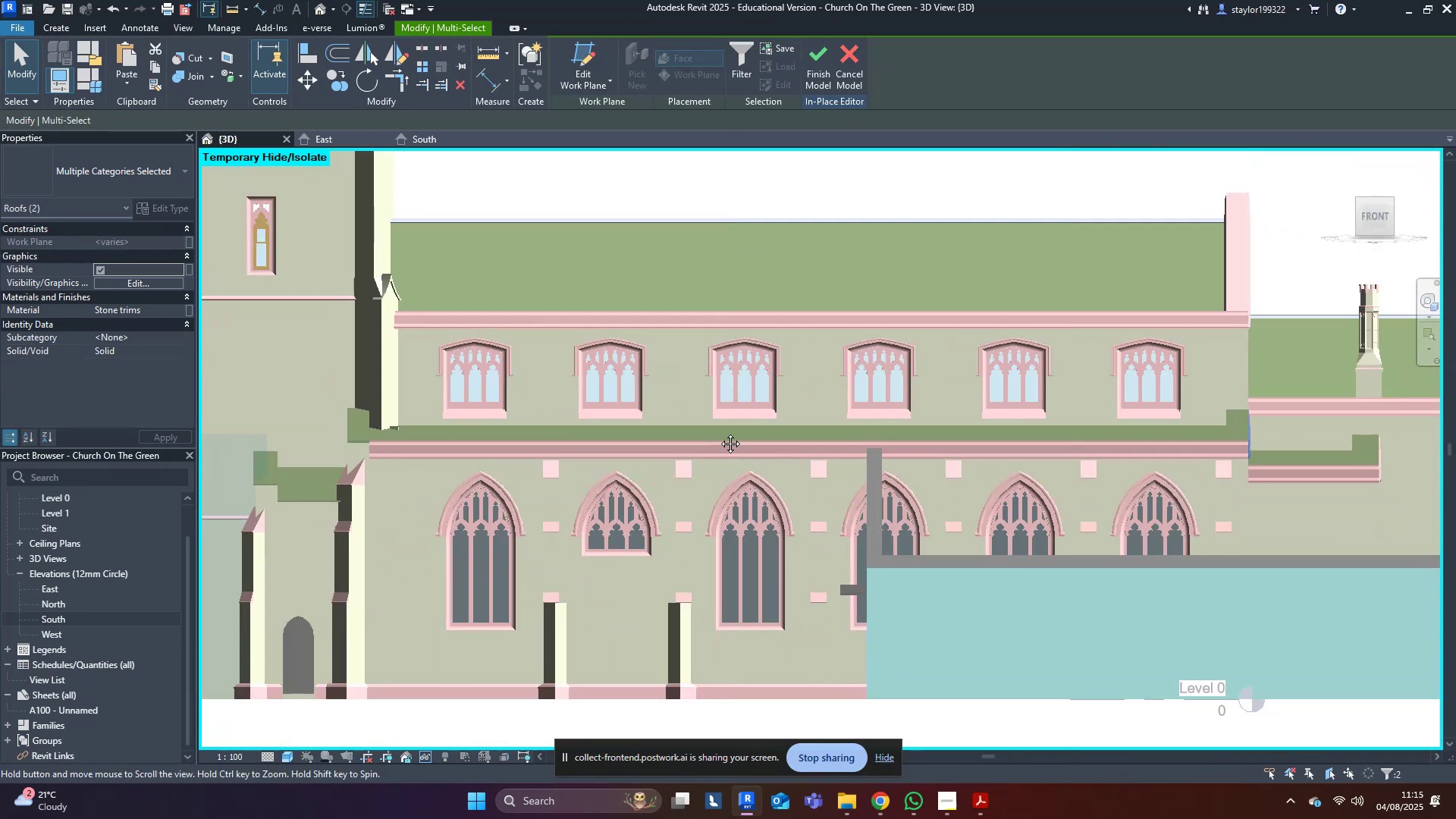 
type(dm)
 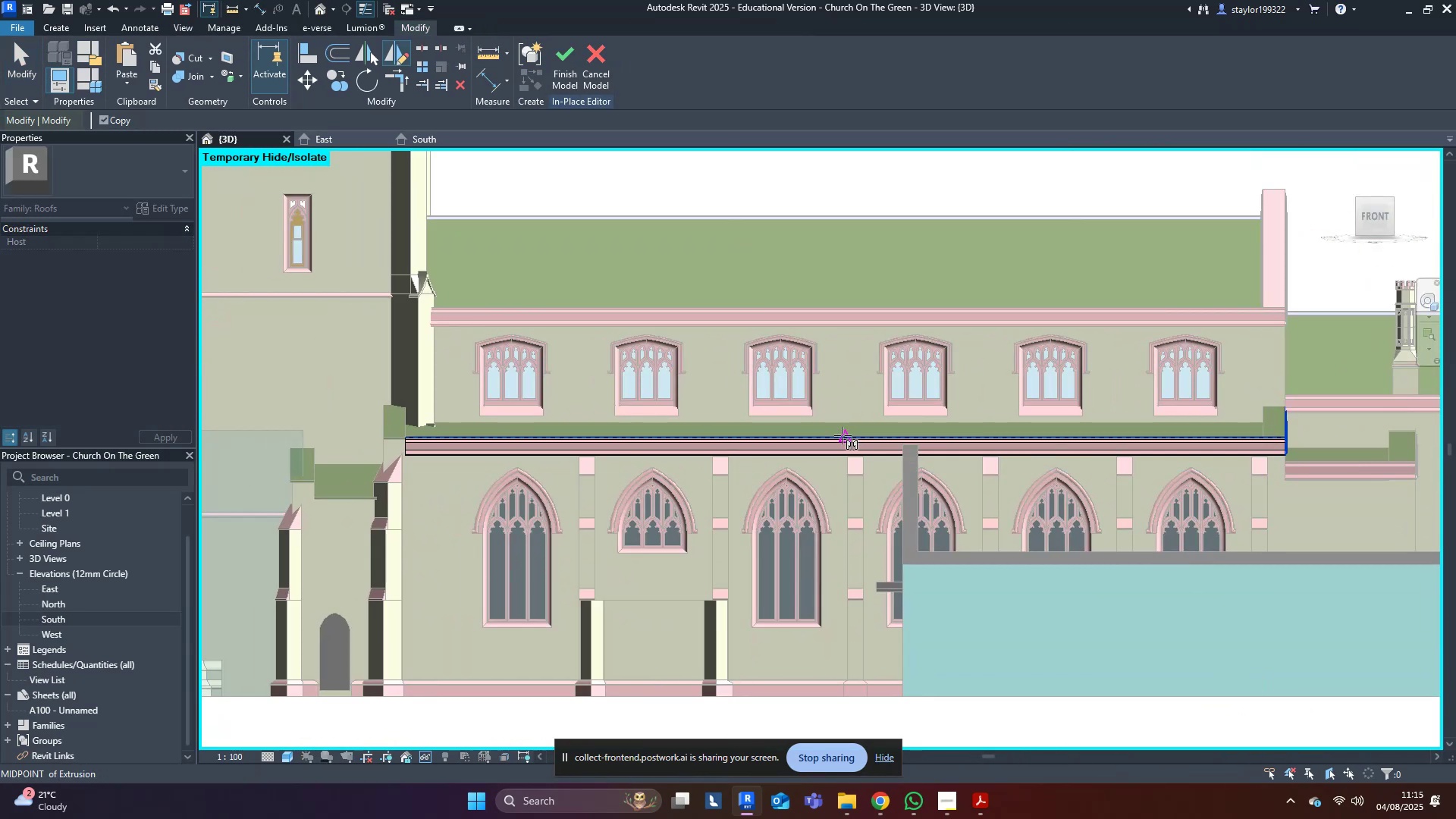 
left_click([843, 435])
 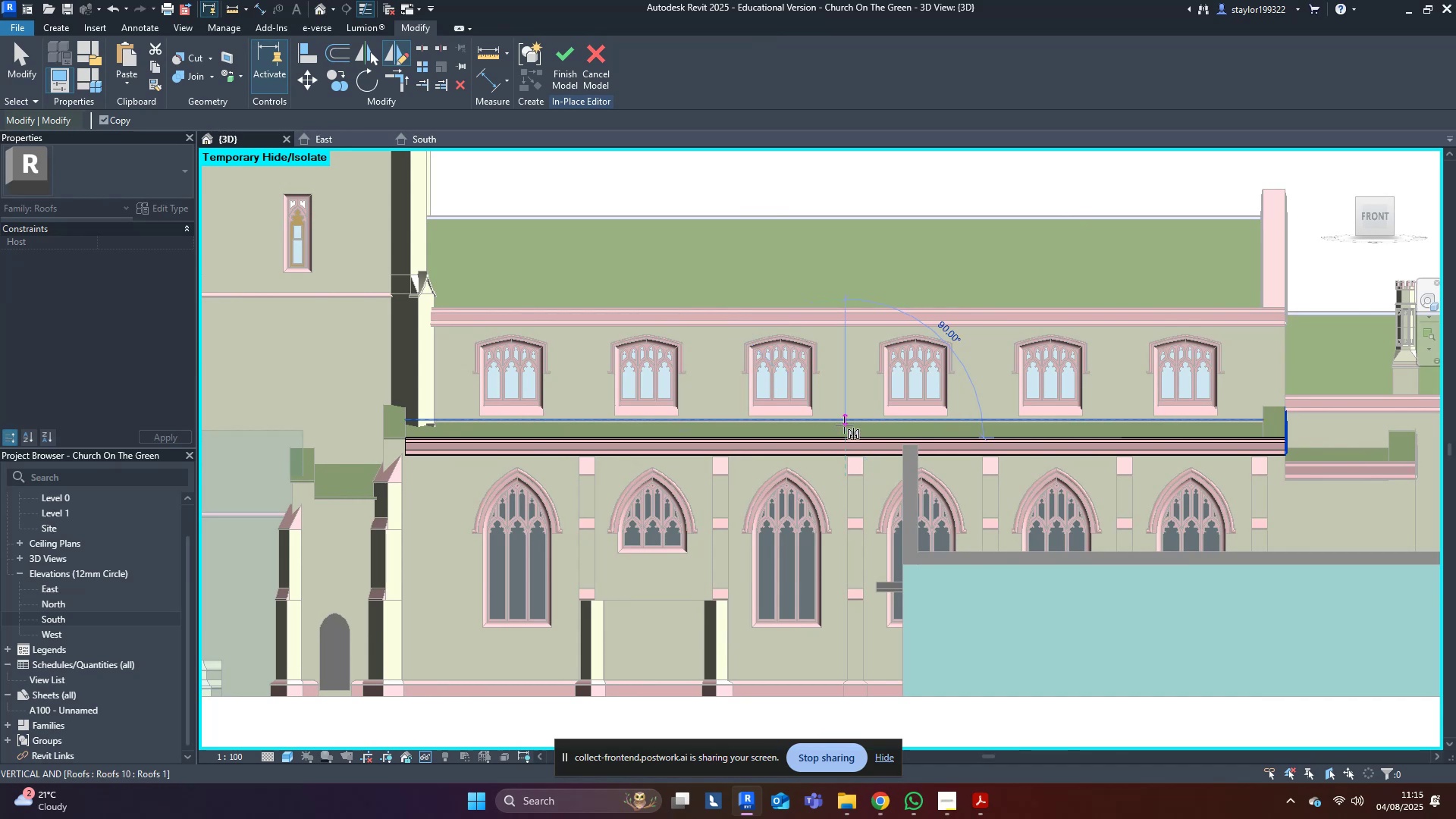 
left_click([844, 425])
 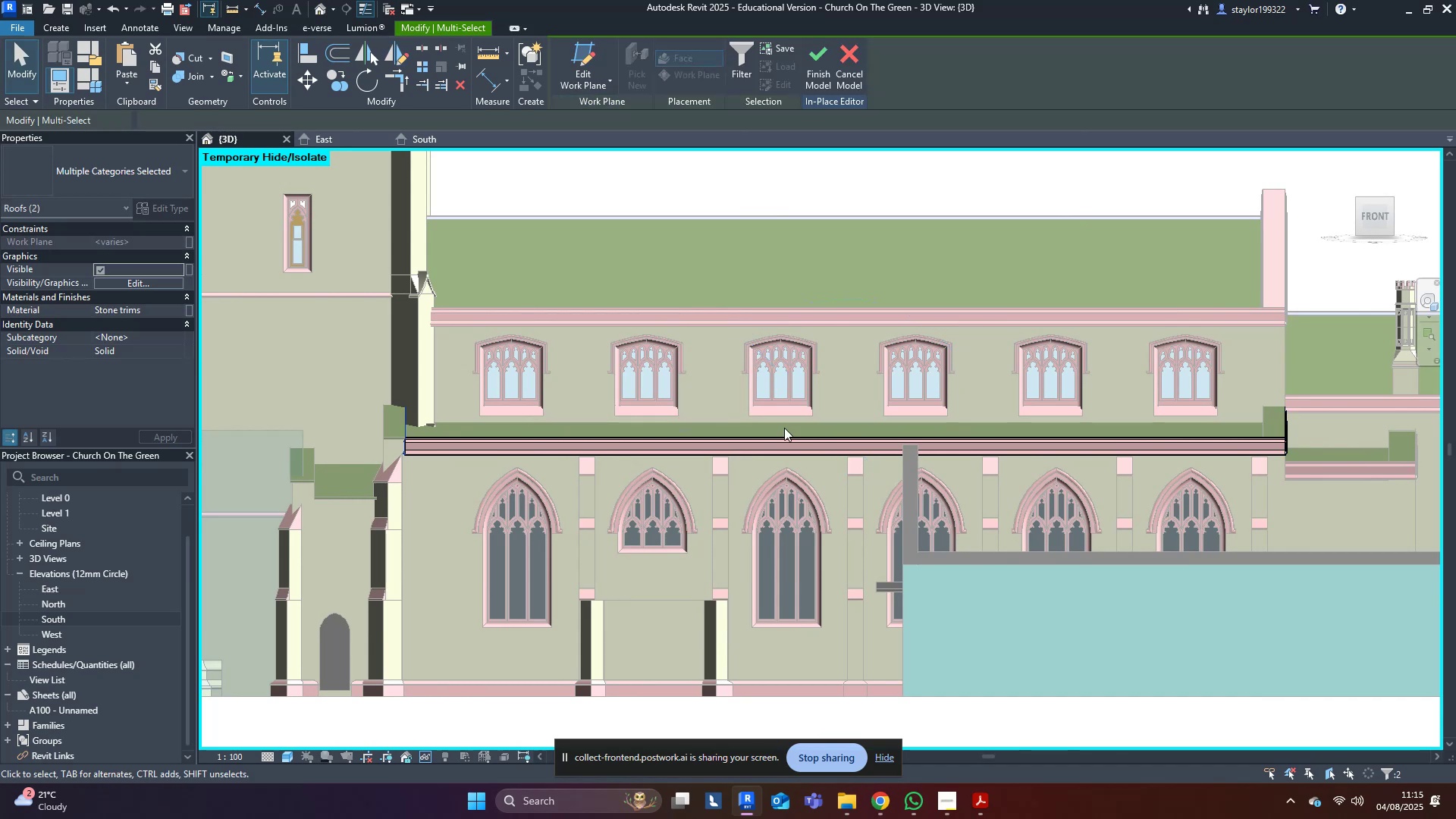 
scroll: coordinate [359, 438], scroll_direction: up, amount: 12.0
 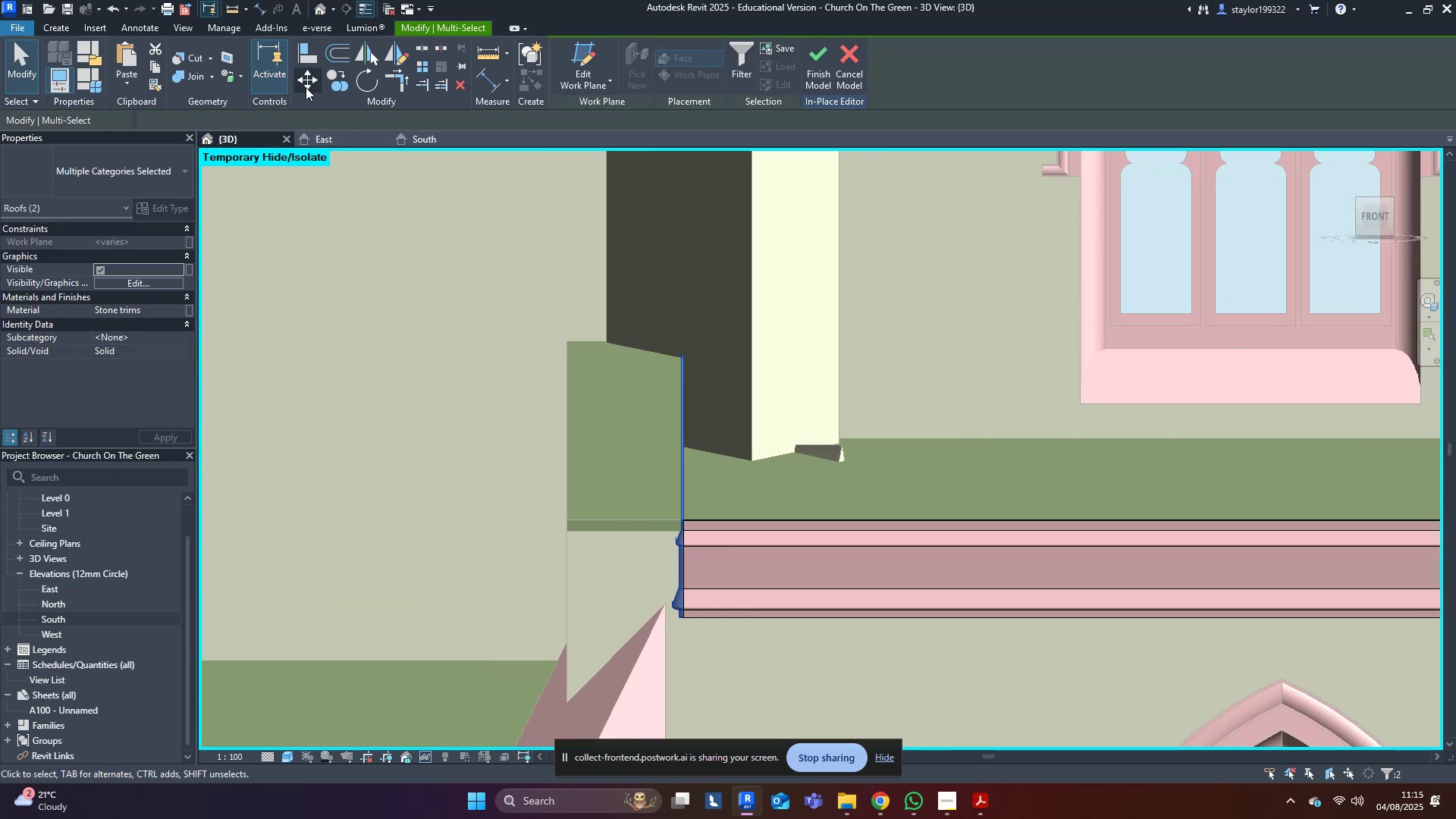 
left_click([308, 86])
 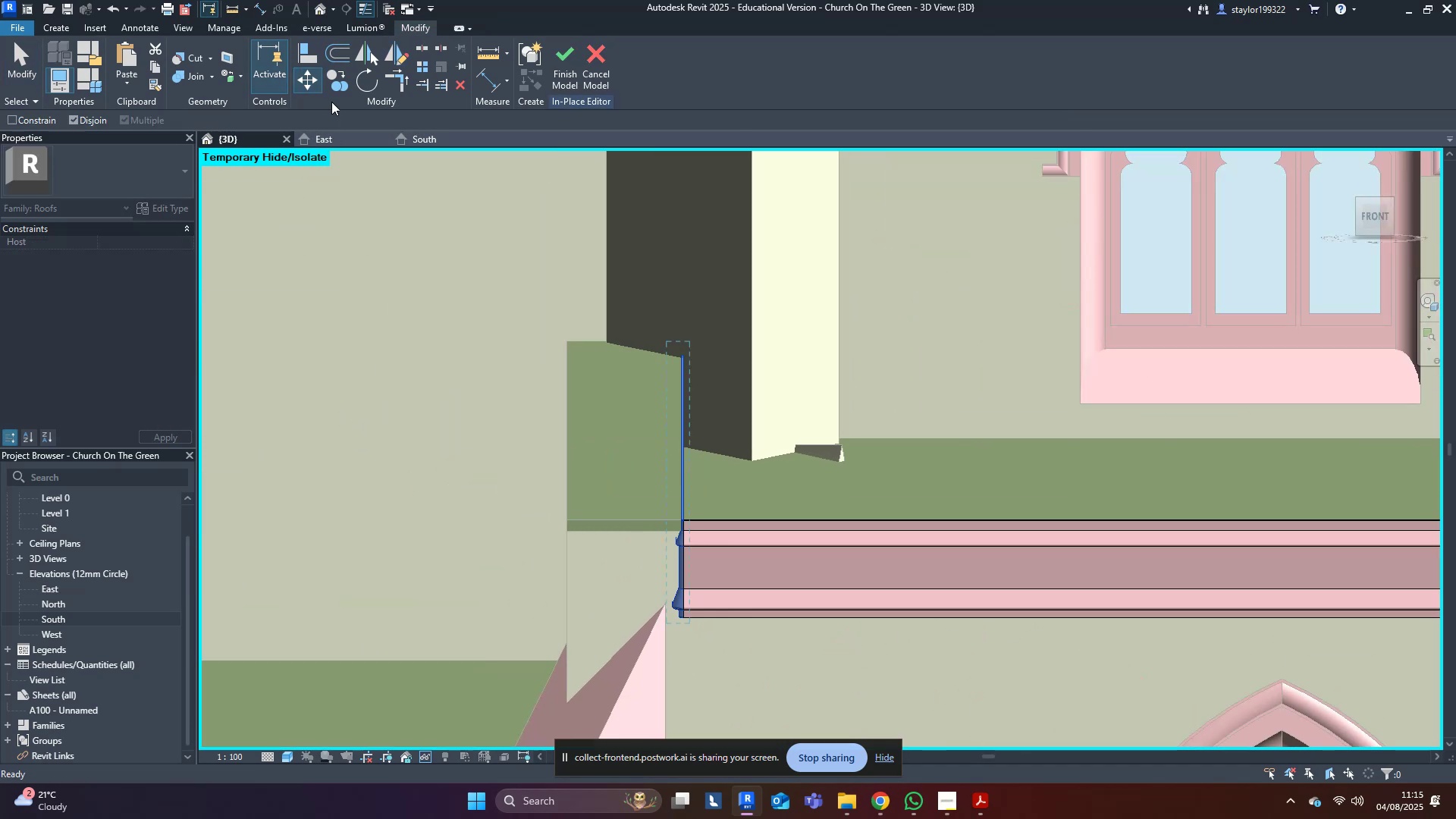 
scroll: coordinate [647, 507], scroll_direction: up, amount: 5.0
 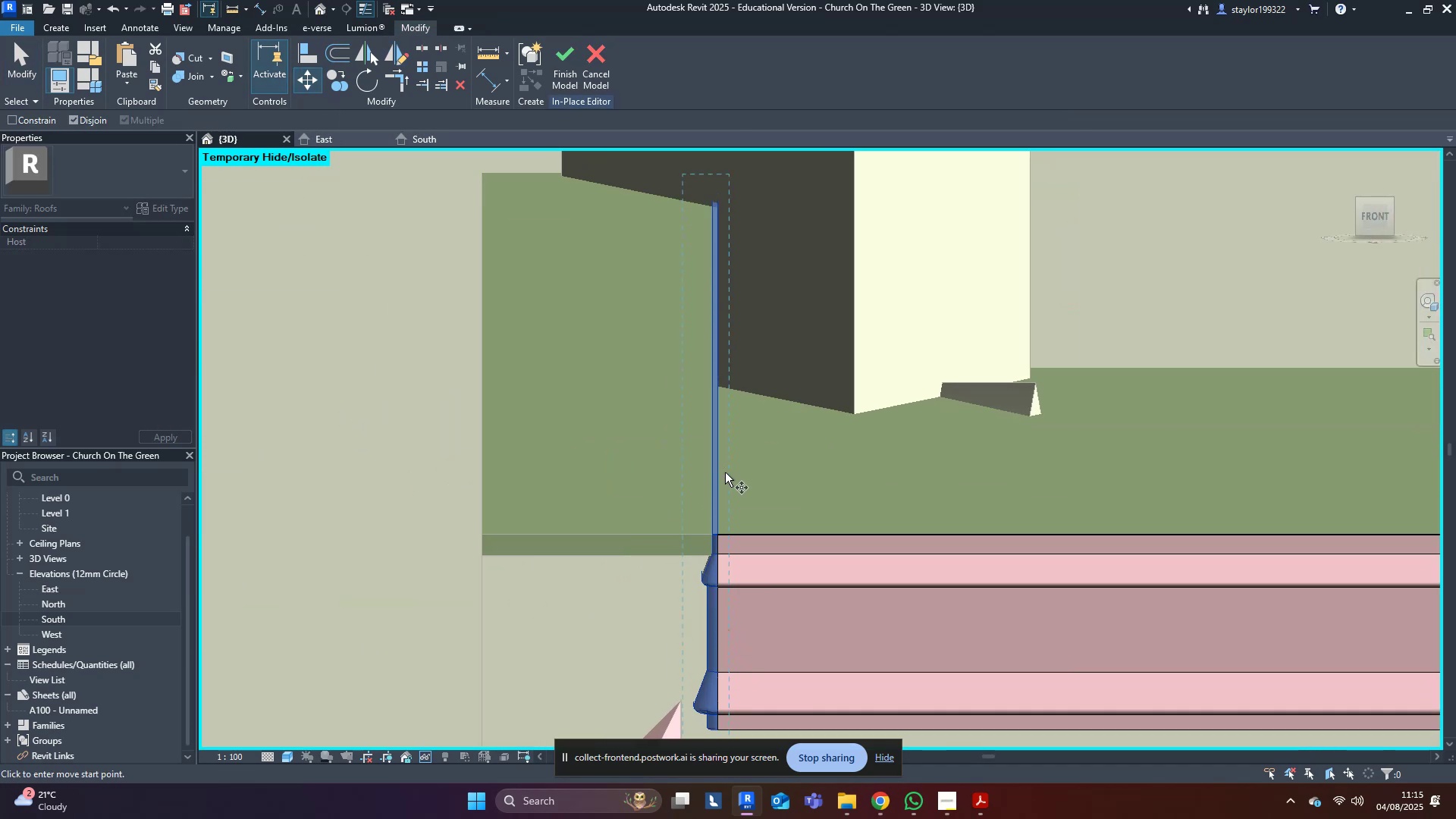 
left_click([717, 470])
 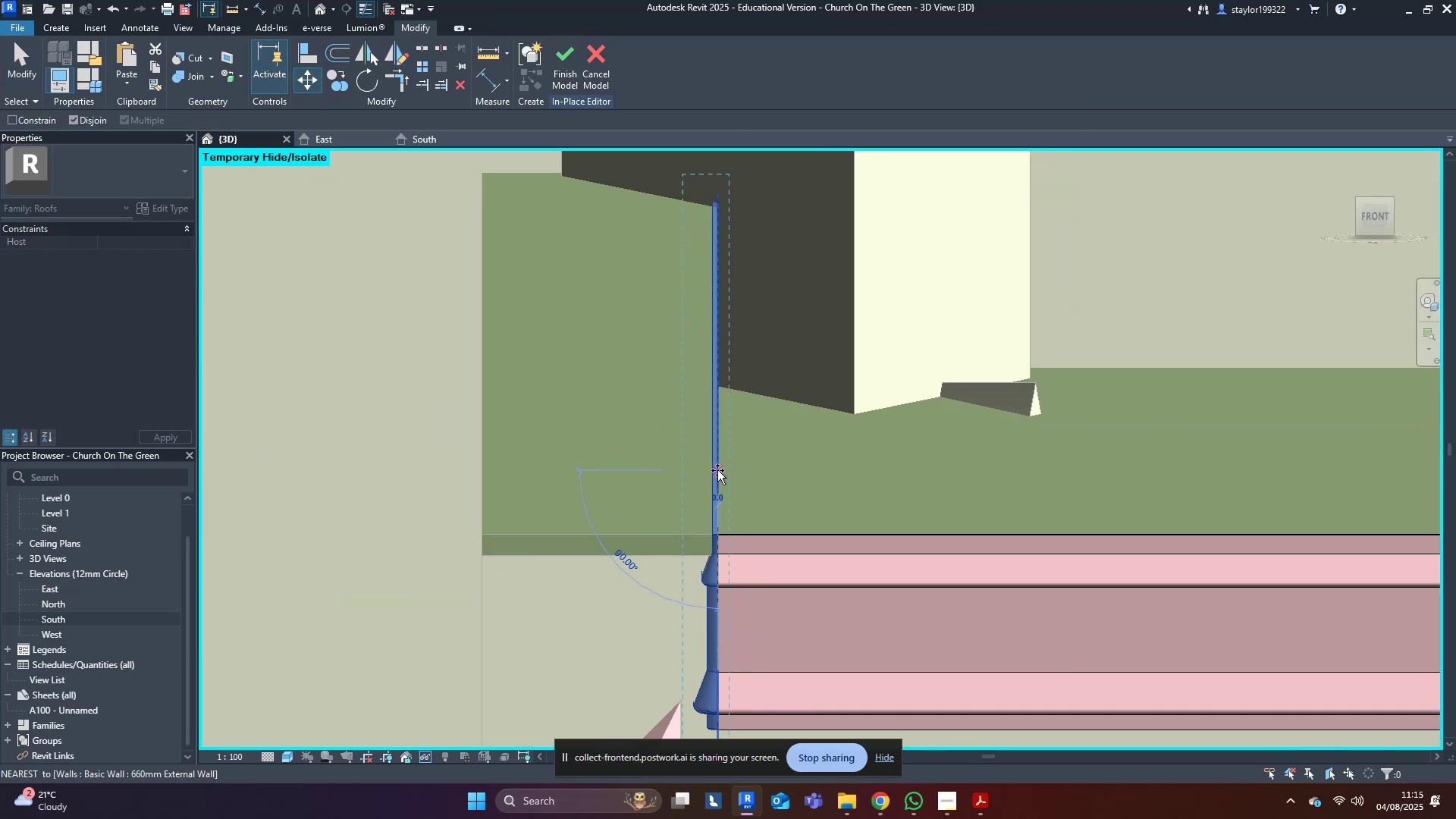 
hold_key(key=ShiftLeft, duration=1.42)
left_click([484, 479])
 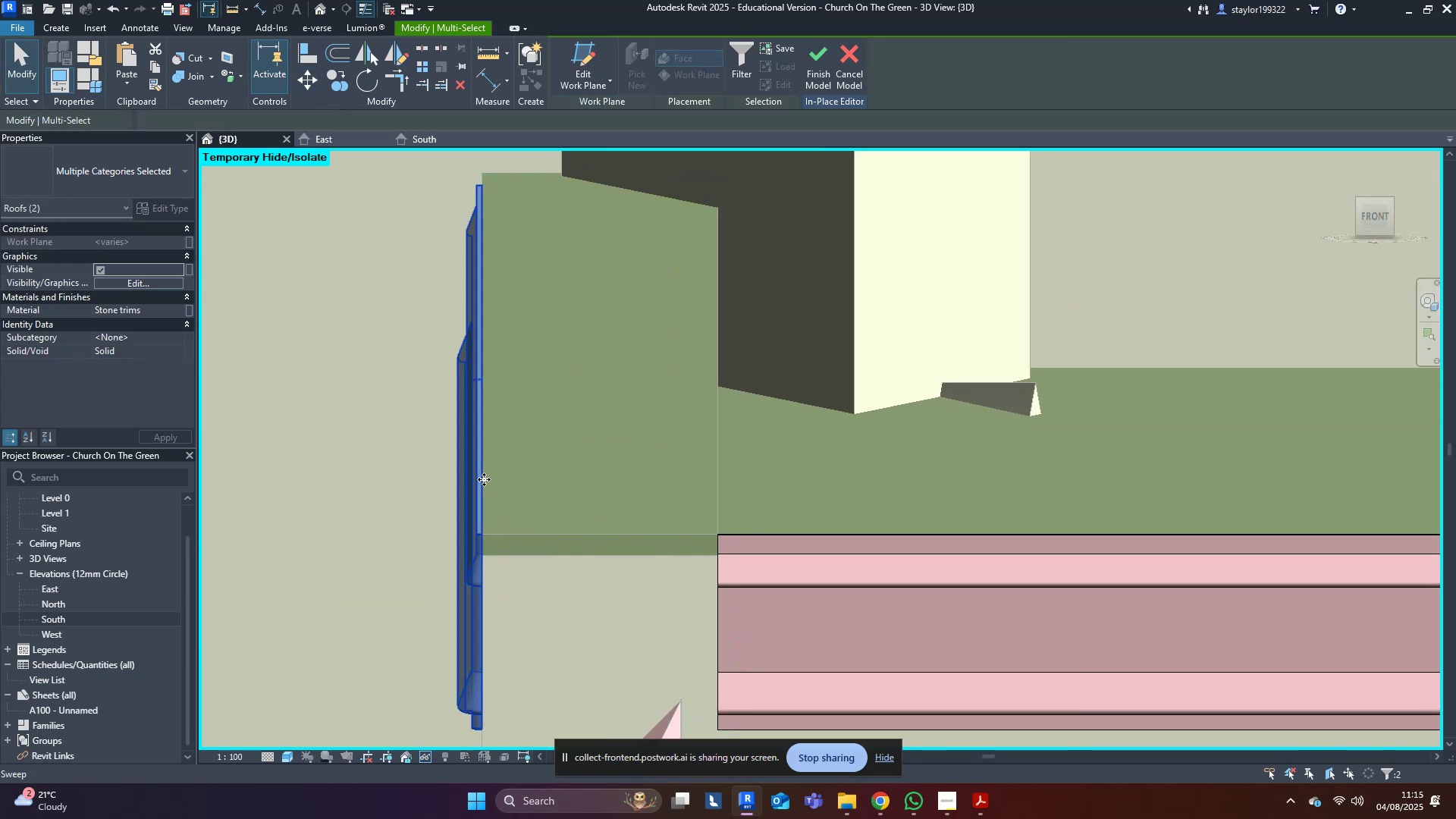 
key(Escape)
 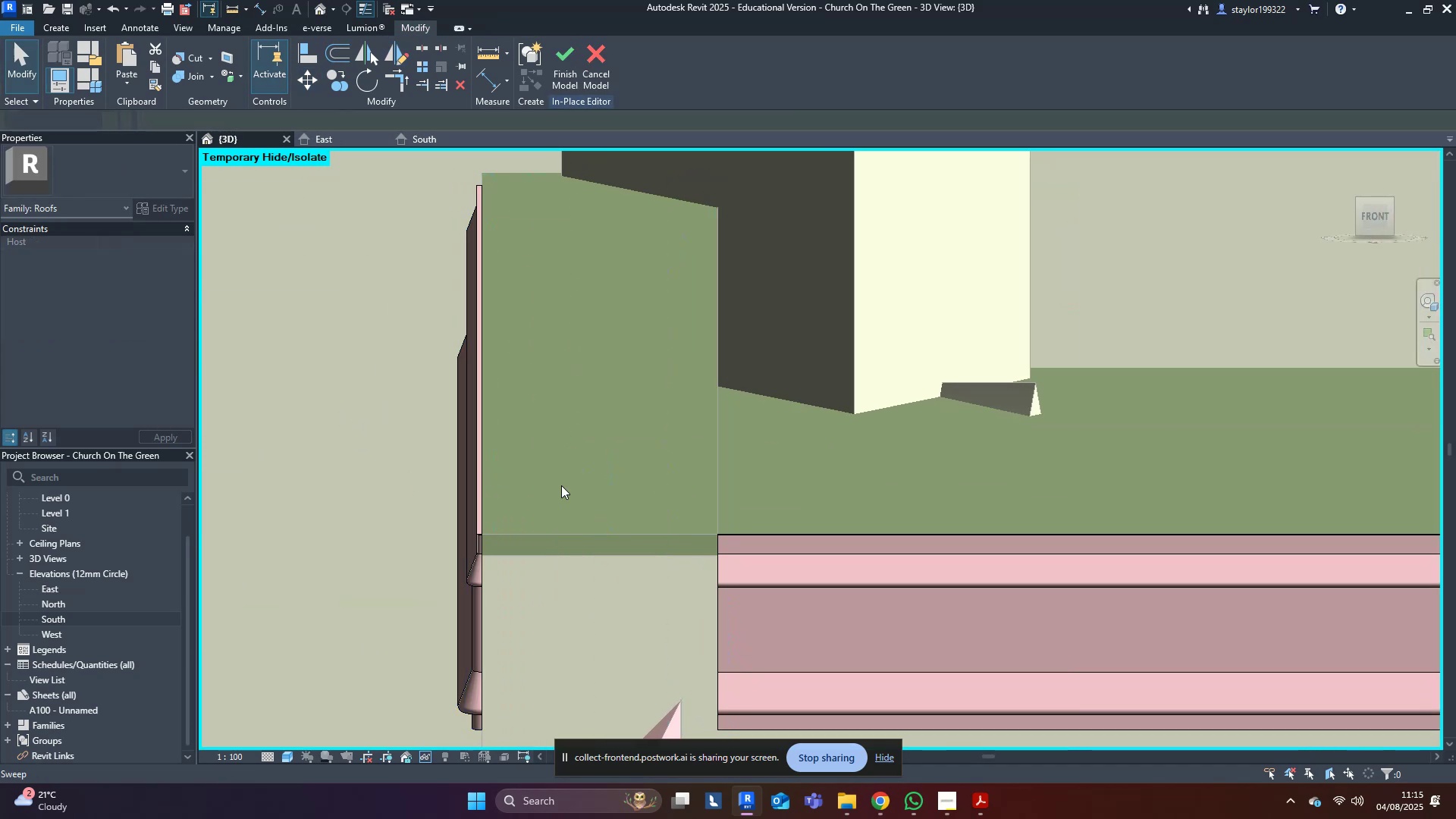 
key(Escape)
 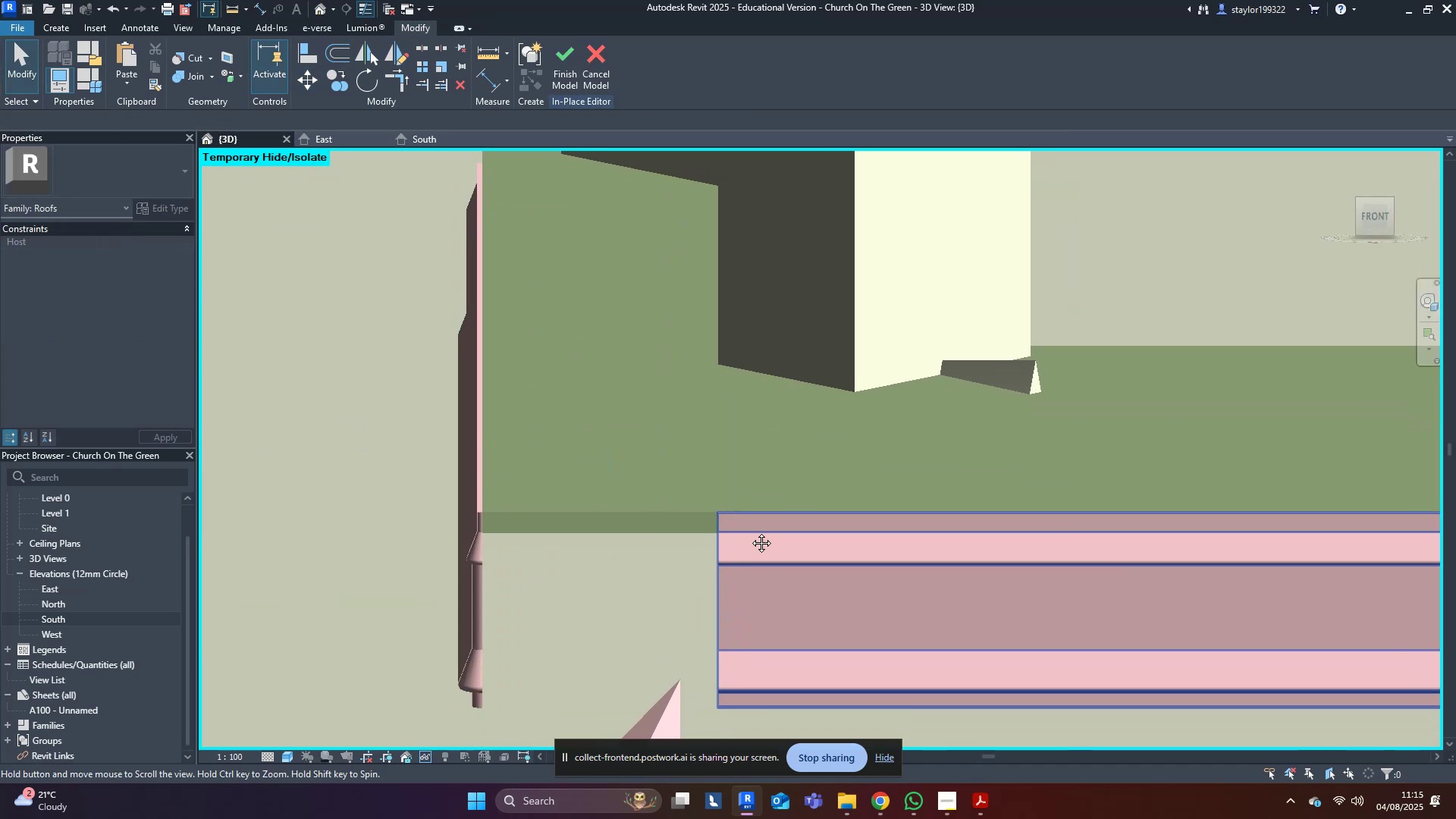 
scroll: coordinate [780, 428], scroll_direction: down, amount: 1.0
 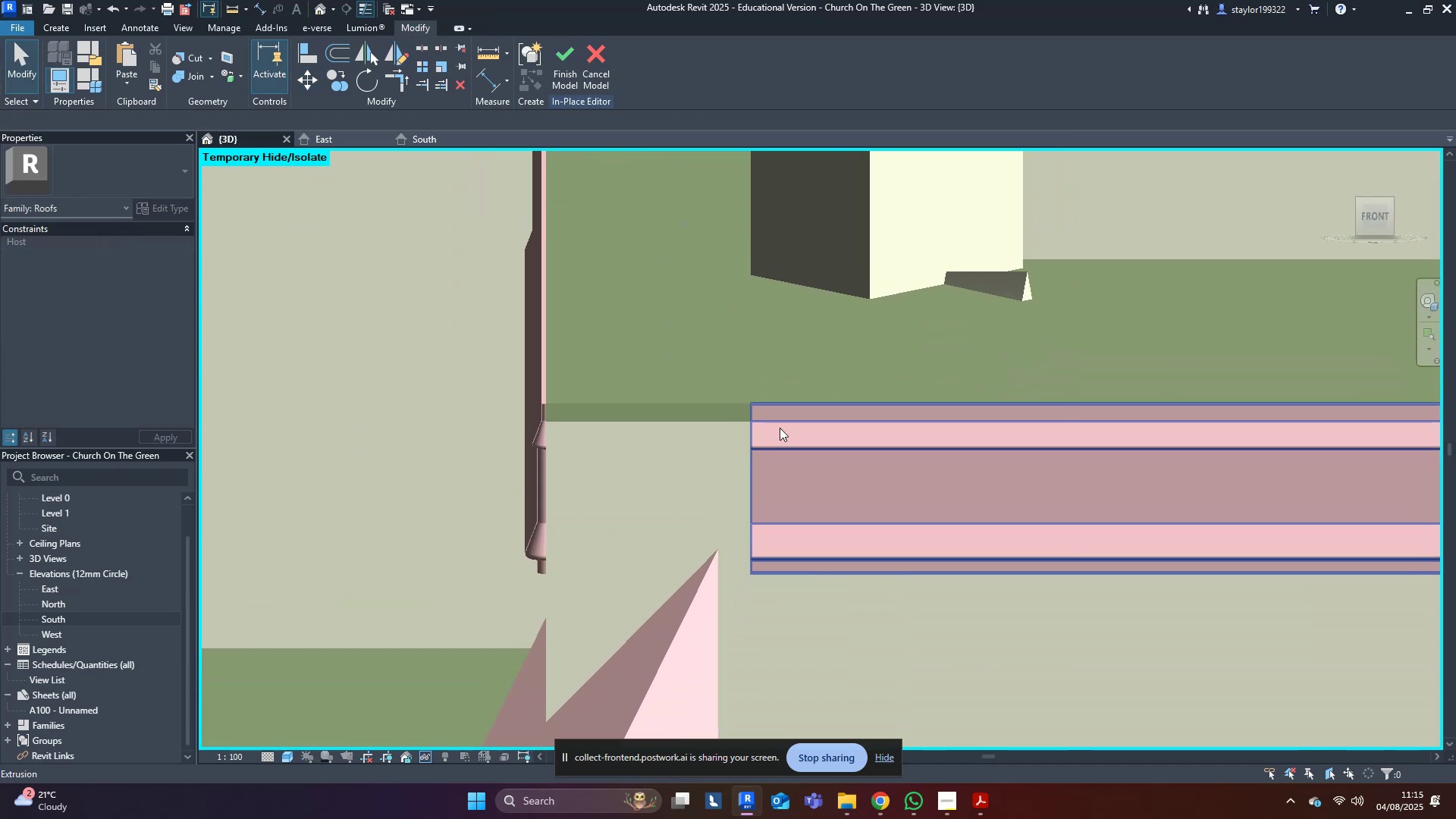 
left_click([780, 428])
 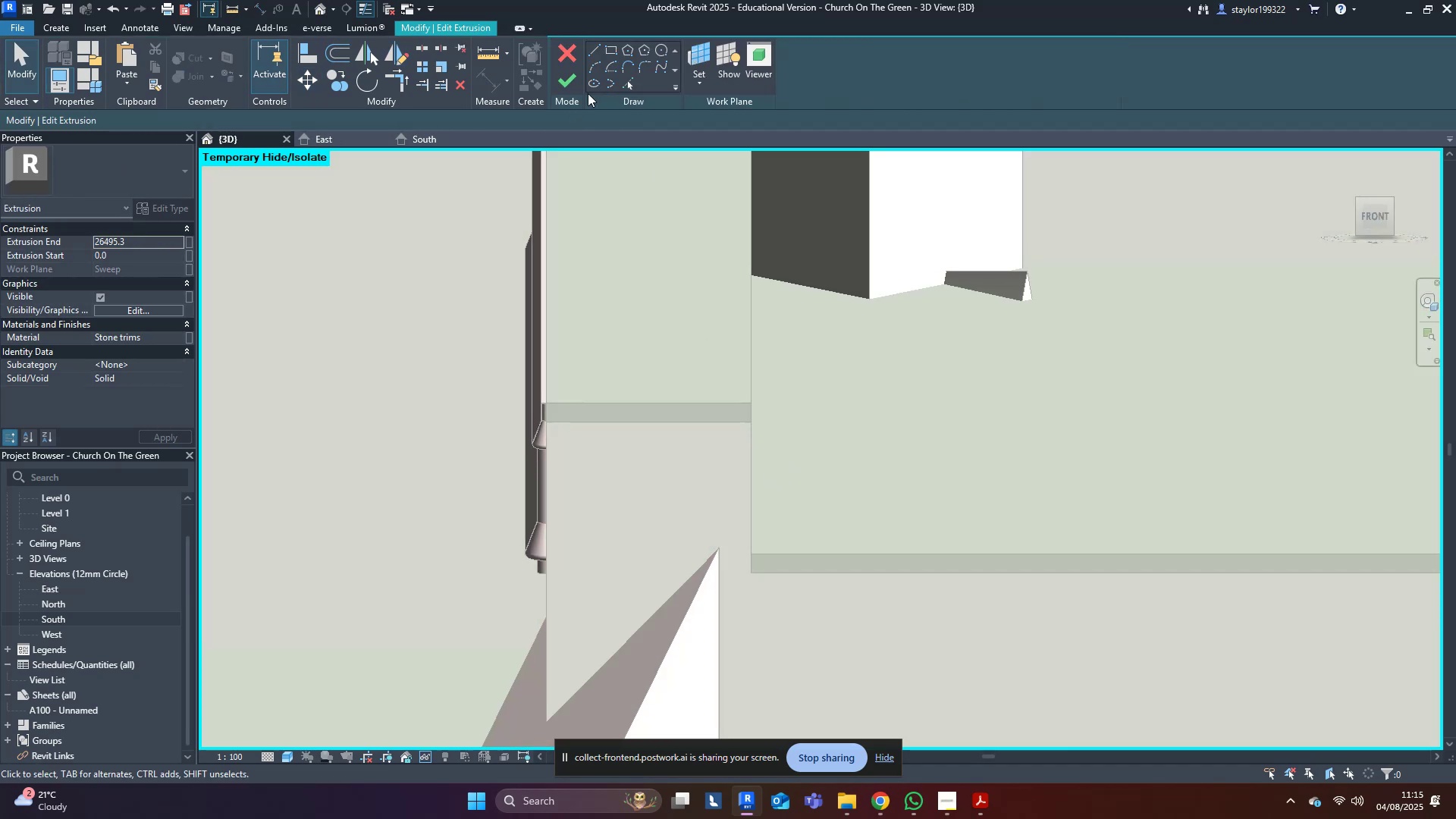 
left_click([554, 49])
 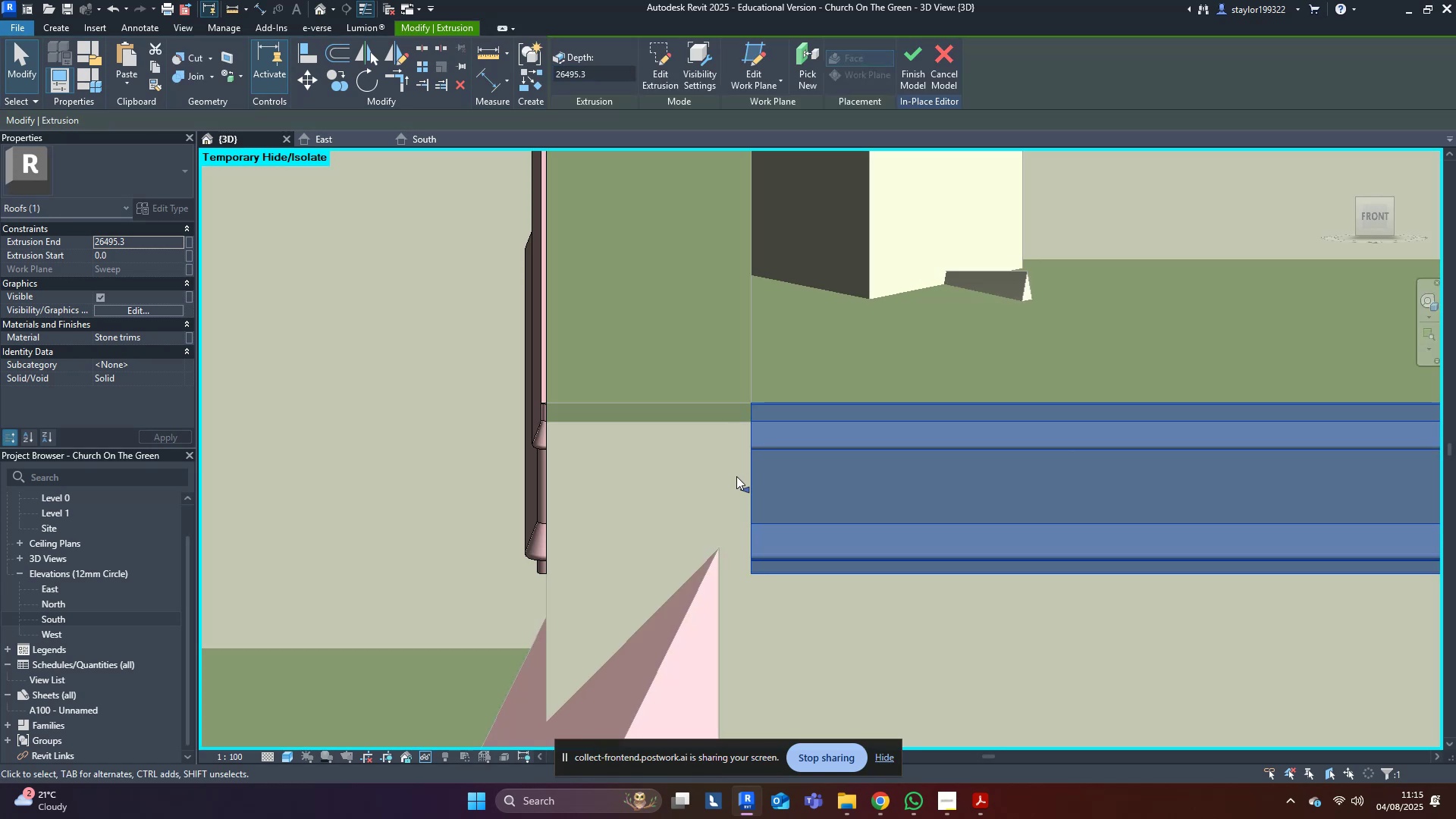 
left_click_drag(start_coordinate=[749, 492], to_coordinate=[545, 487])
 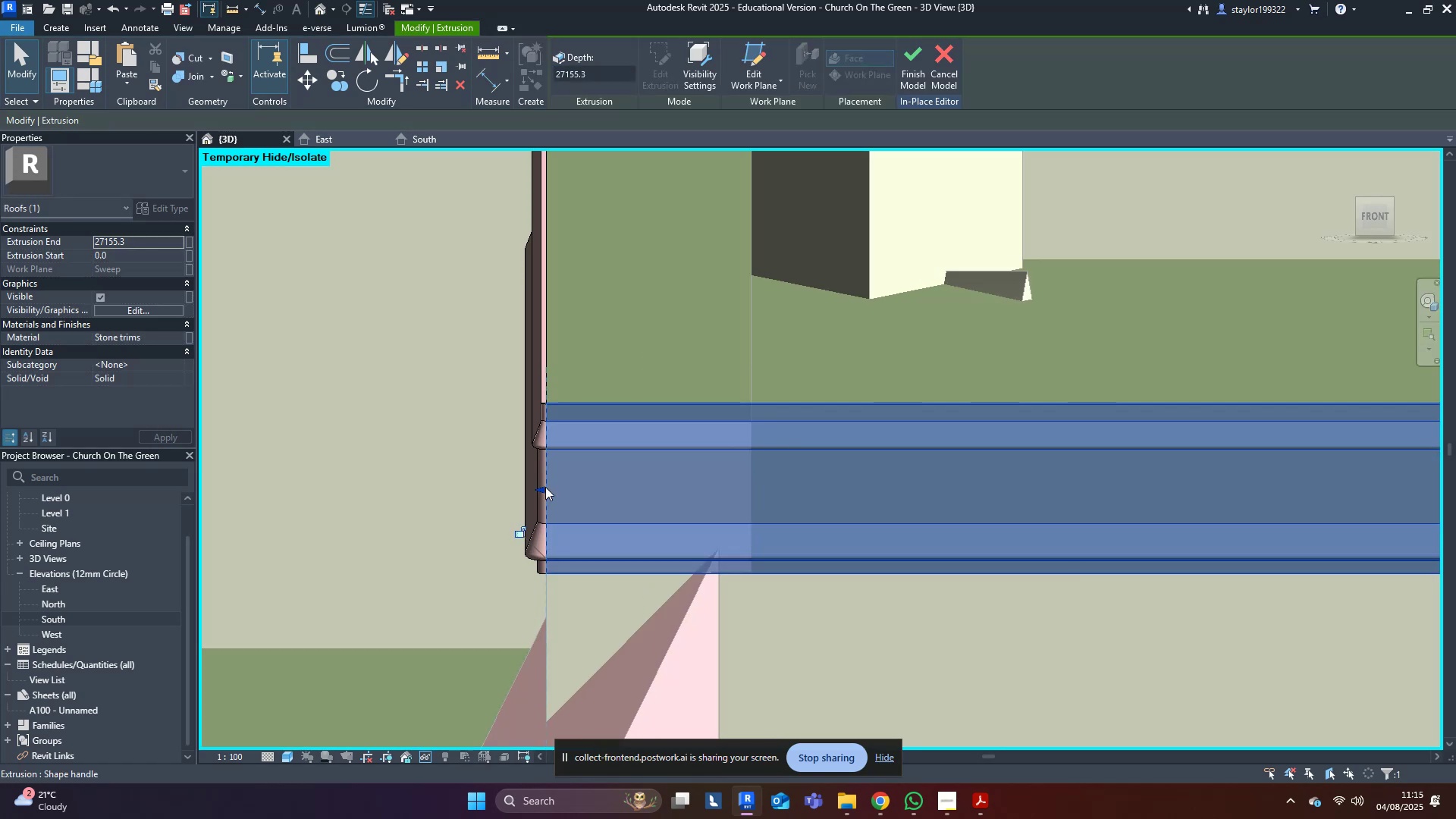 
key(Escape)
type(dm)
 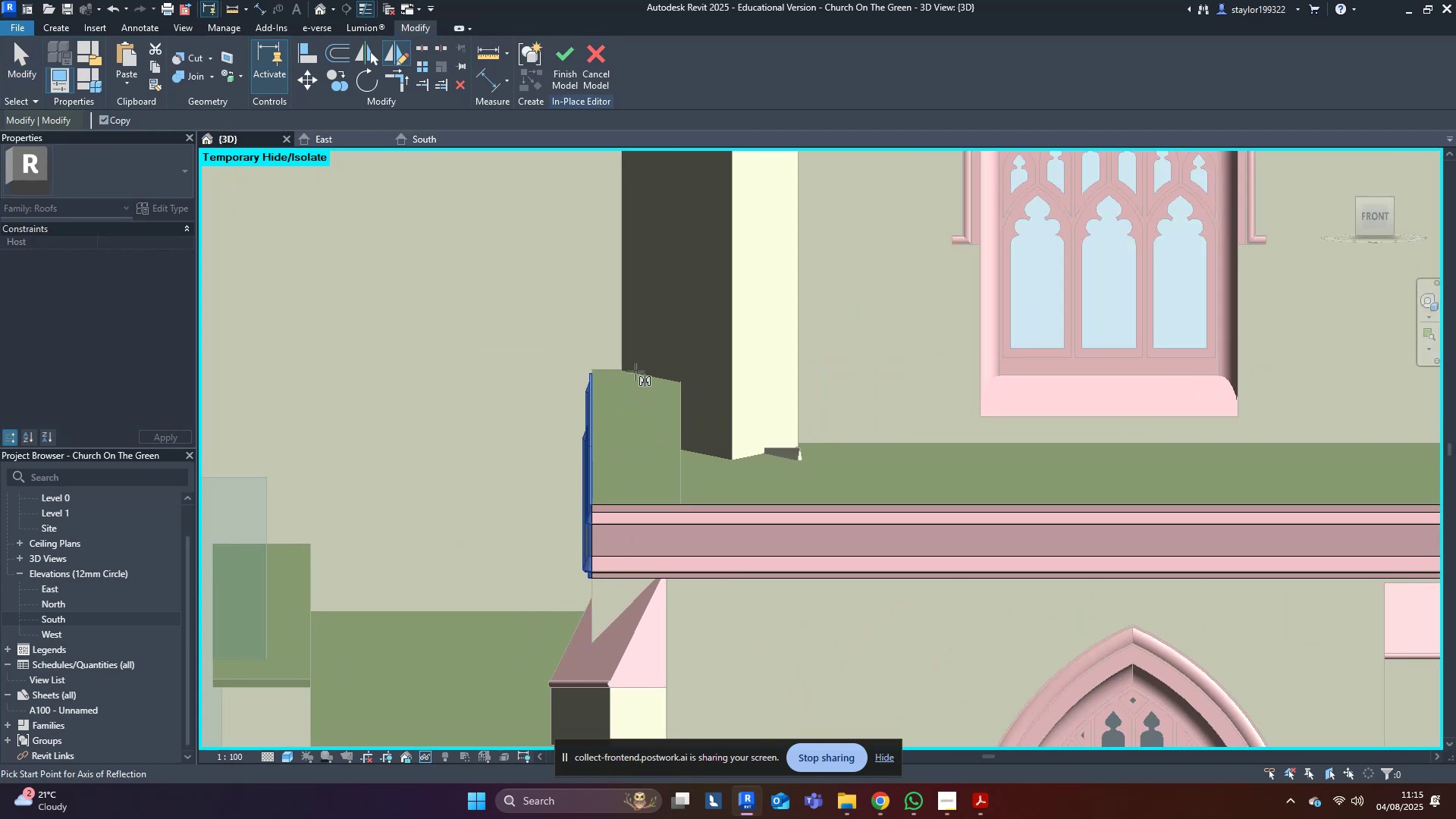 
scroll: coordinate [544, 485], scroll_direction: down, amount: 15.0
 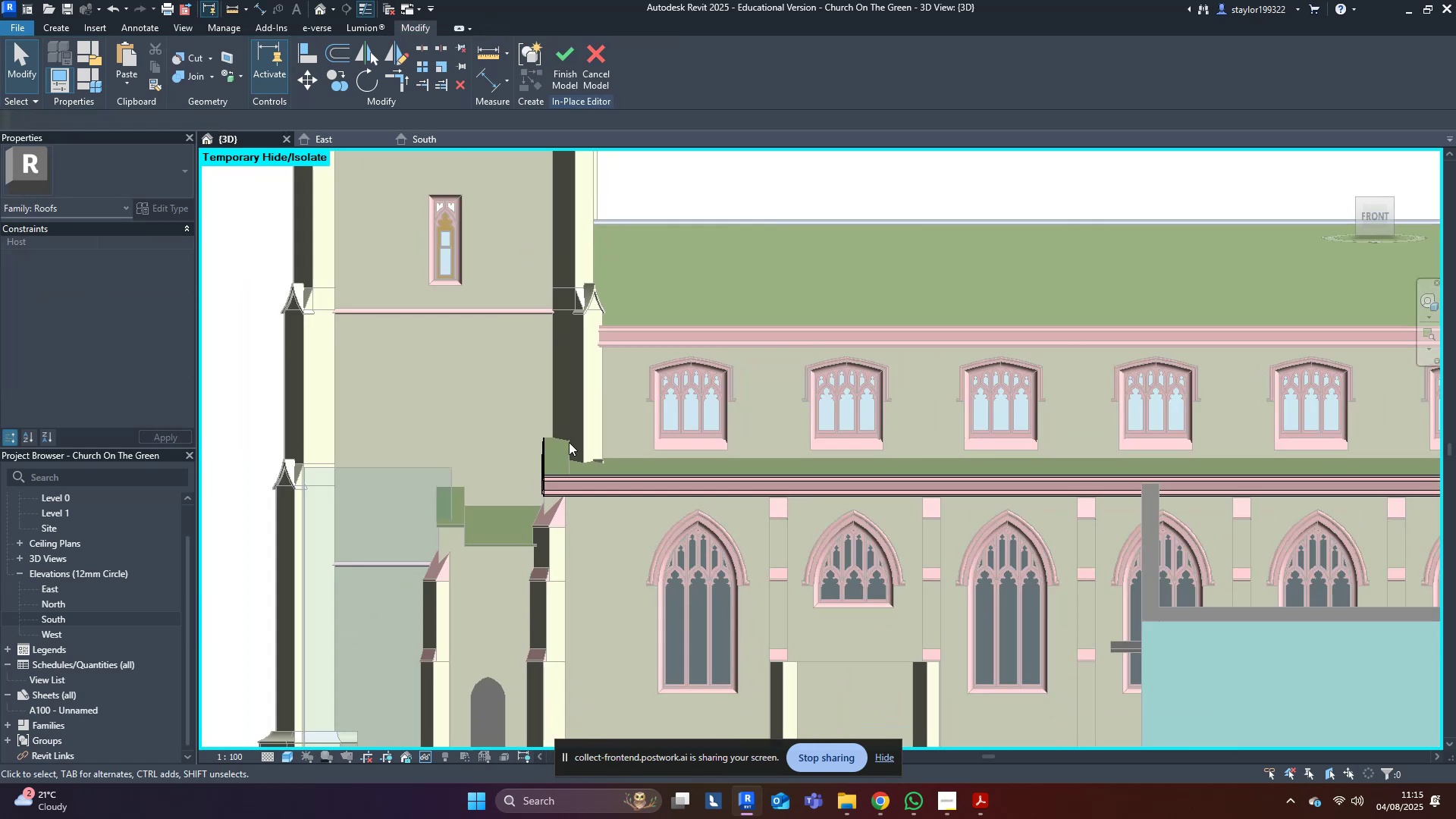 
left_click_drag(start_coordinate=[460, 355], to_coordinate=[597, 535])
 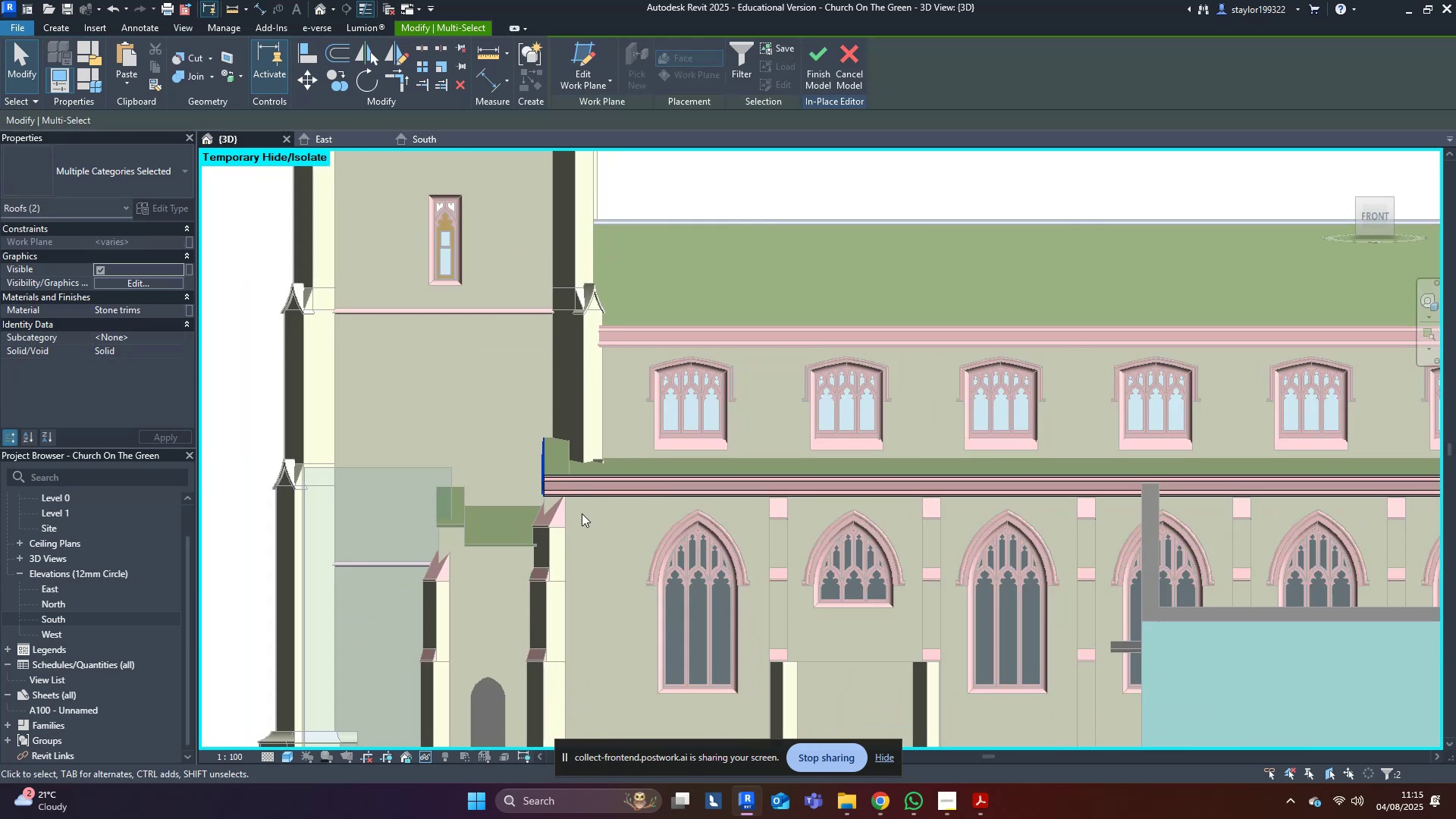 
scroll: coordinate [525, 459], scroll_direction: up, amount: 9.0
 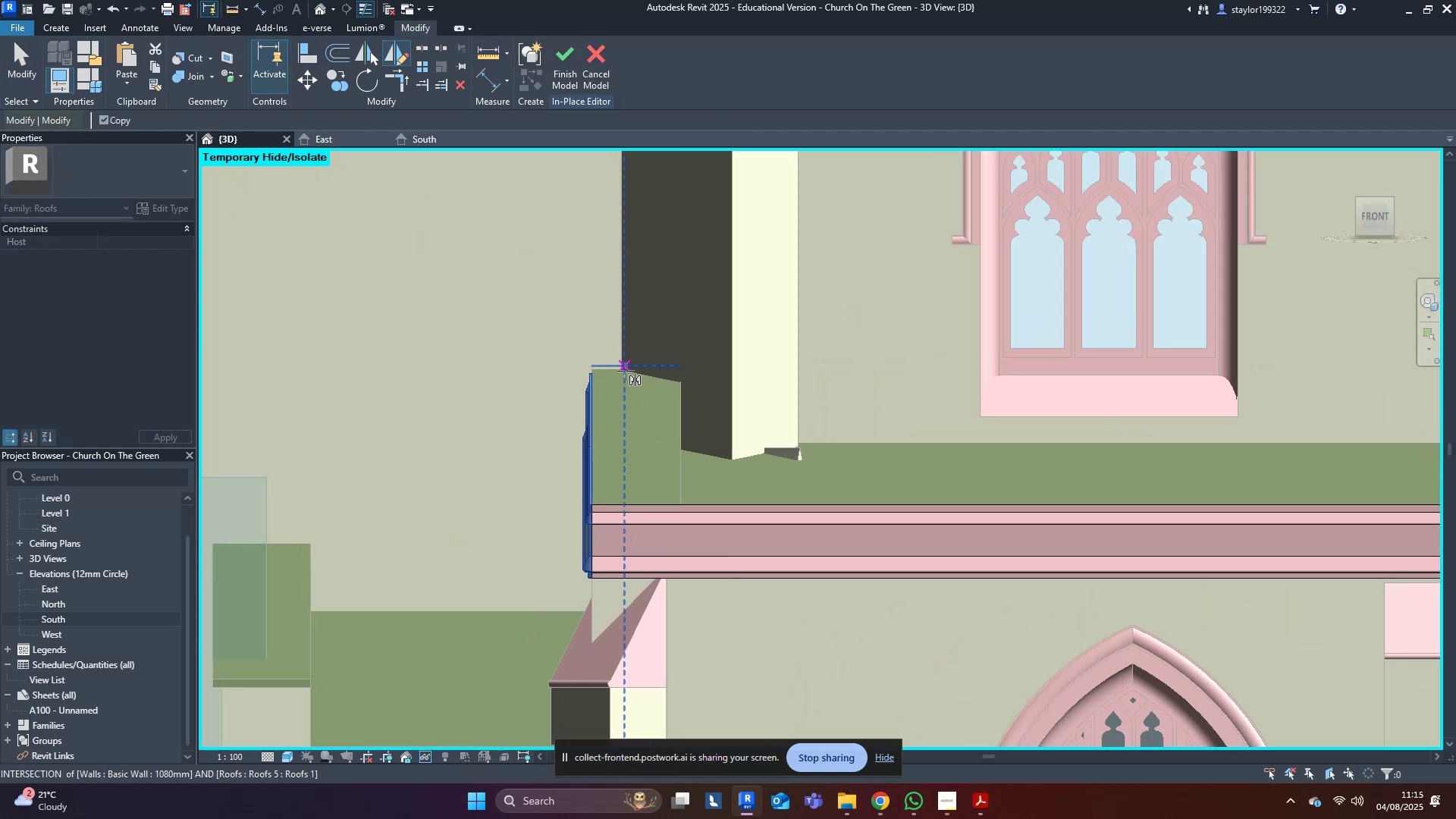 
left_click([626, 371])
 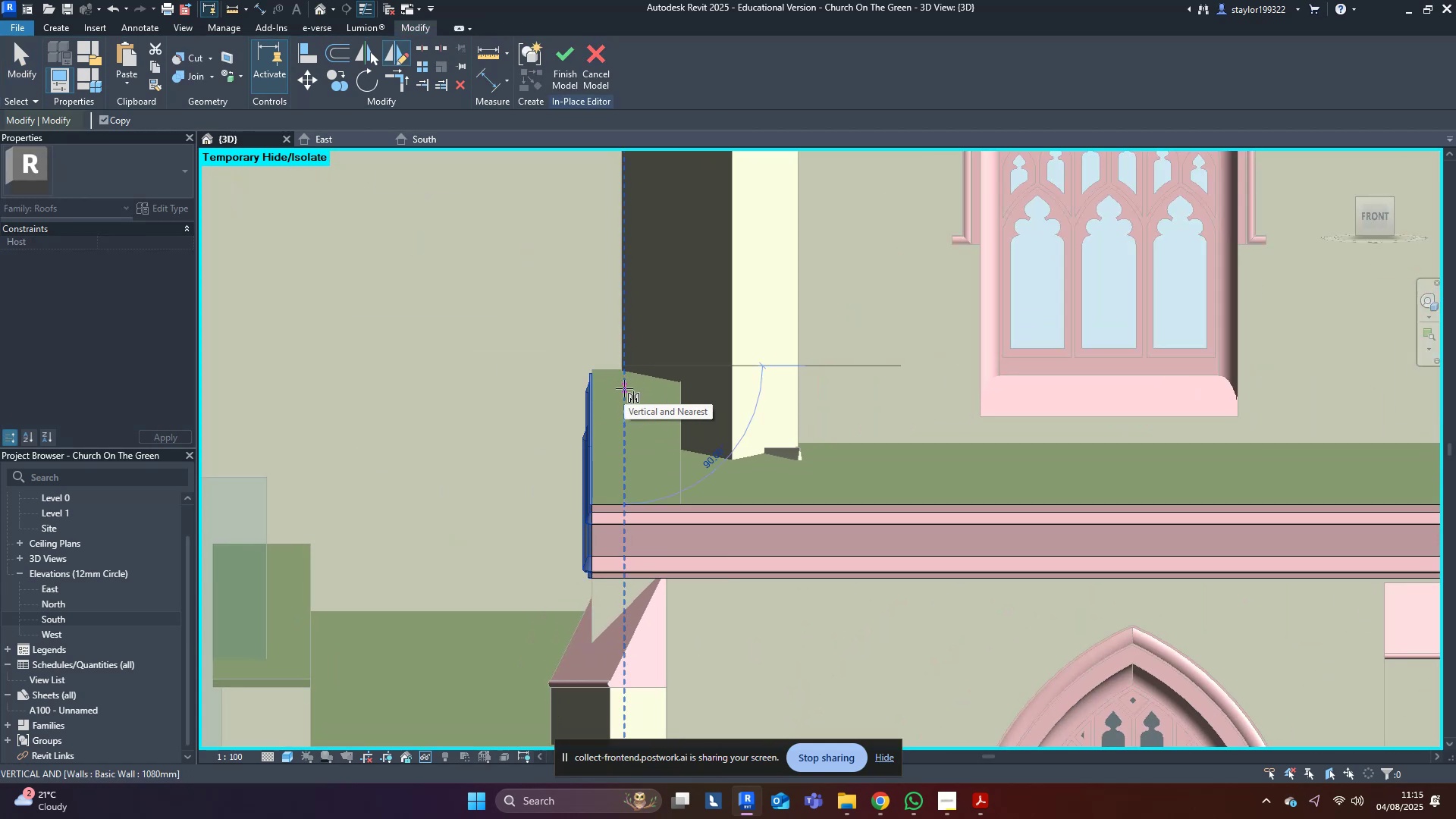 
left_click([624, 388])
 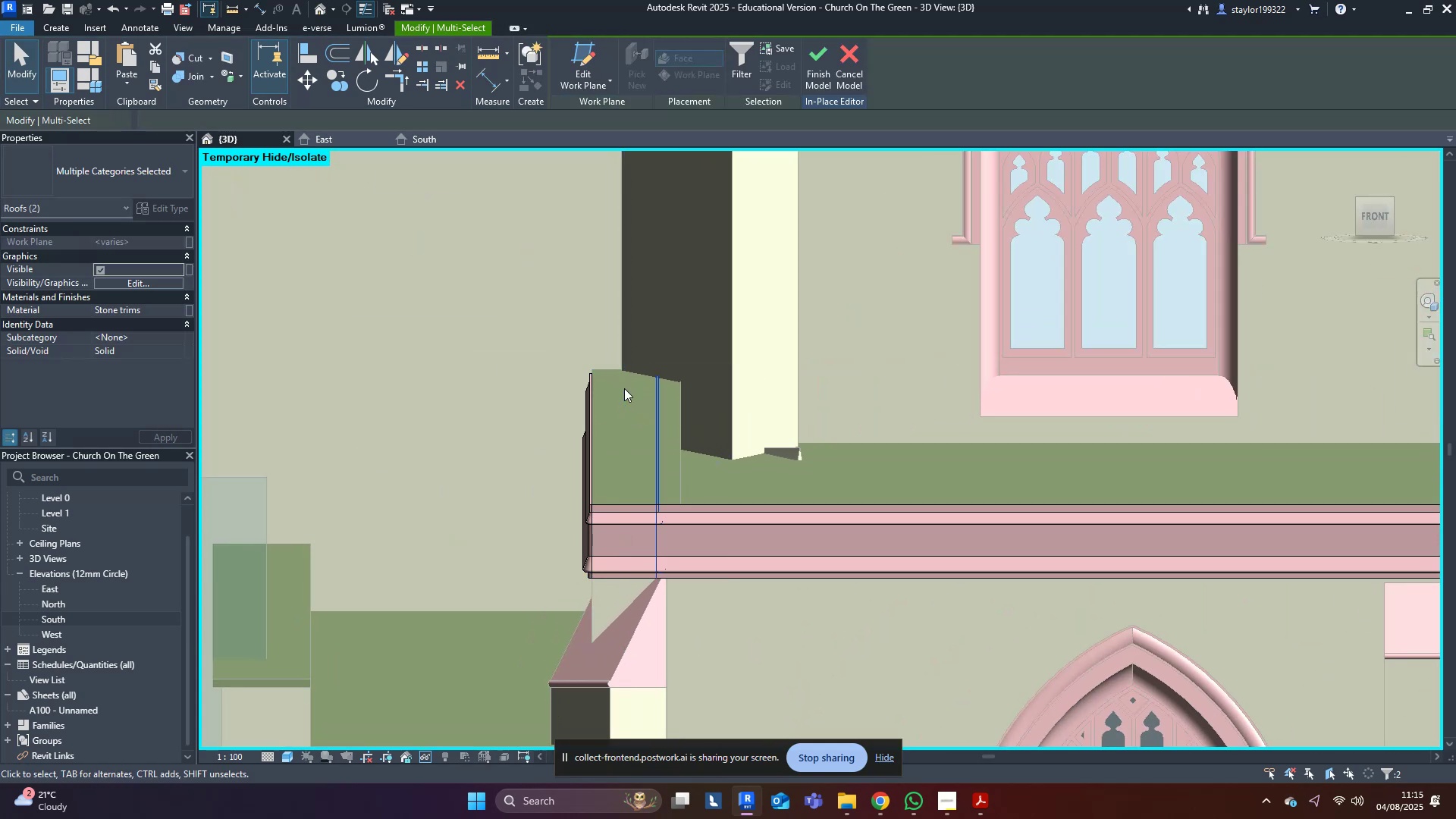 
scroll: coordinate [743, 474], scroll_direction: up, amount: 11.0
 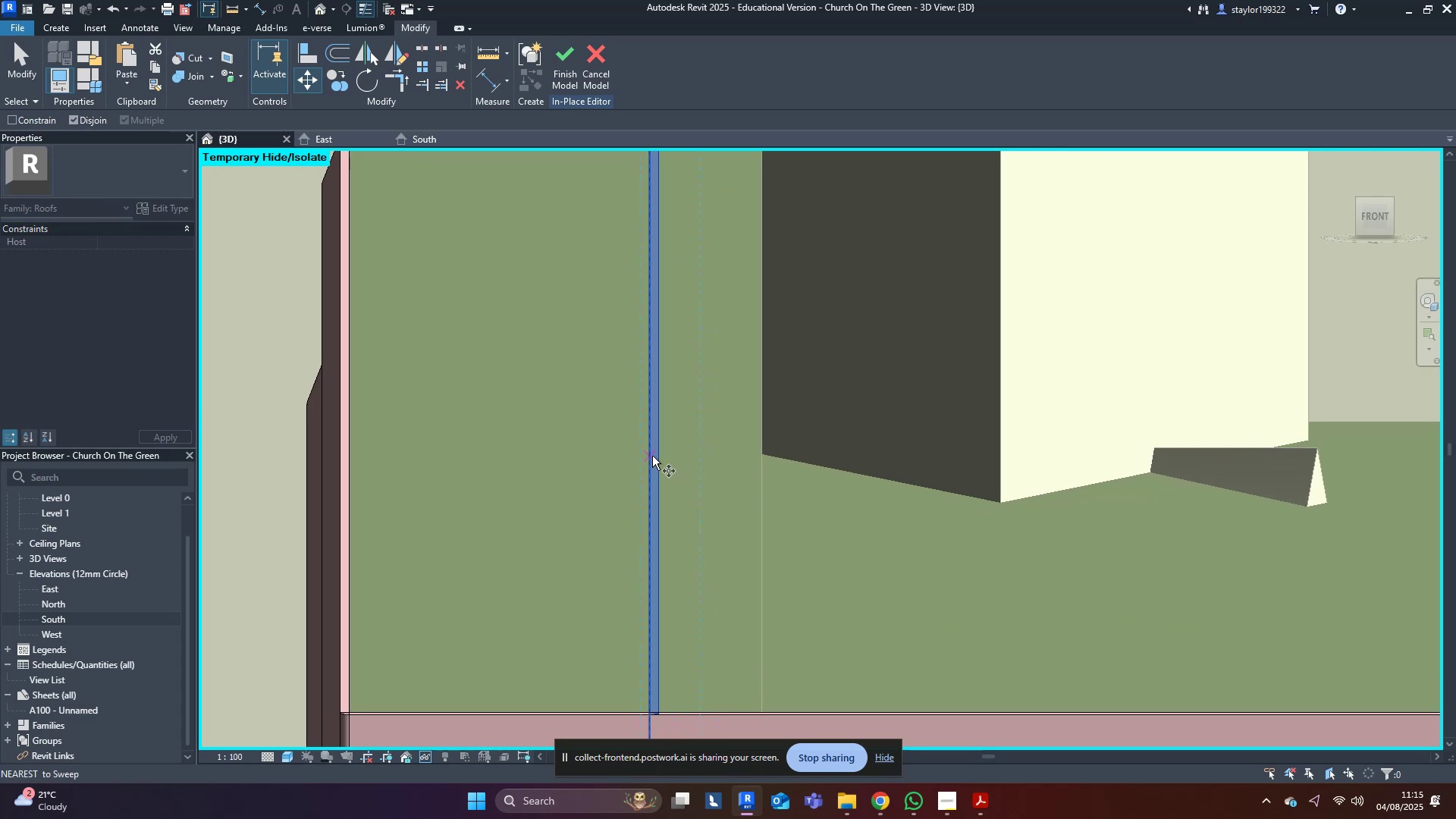 
left_click([651, 456])
 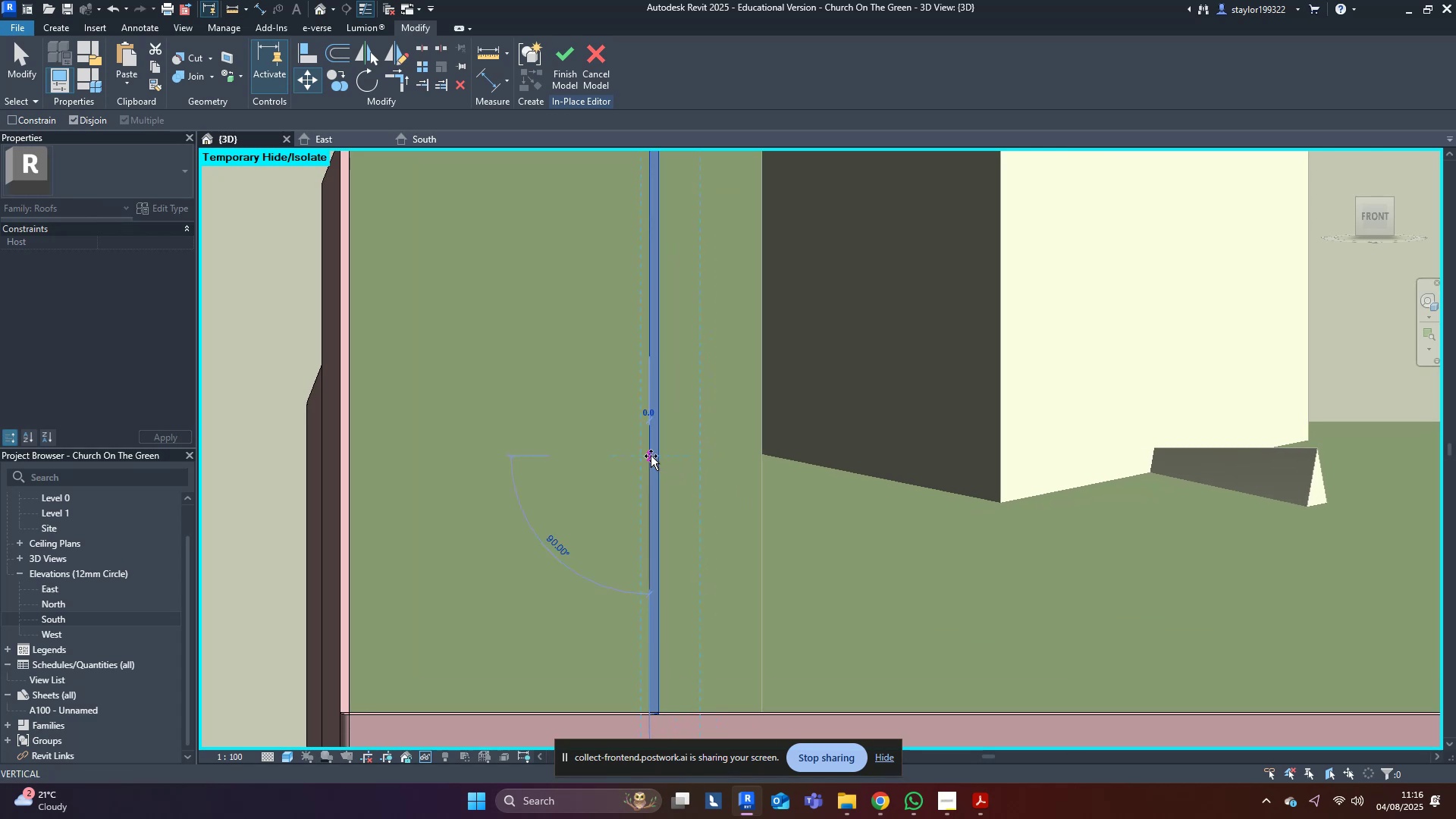 
hold_key(key=ShiftLeft, duration=0.8)
left_click([759, 459])
 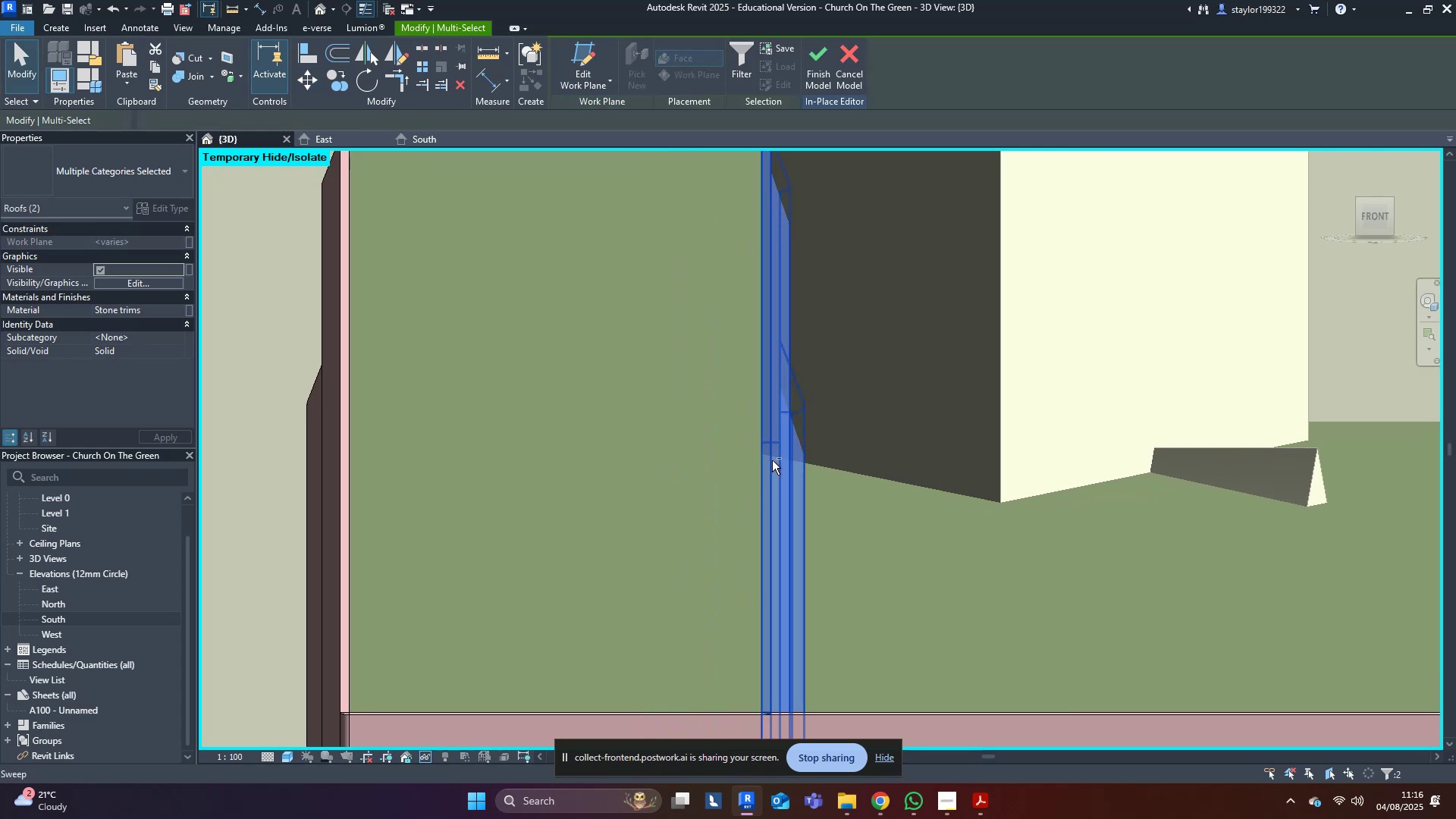 
scroll: coordinate [1080, 523], scroll_direction: down, amount: 18.0
 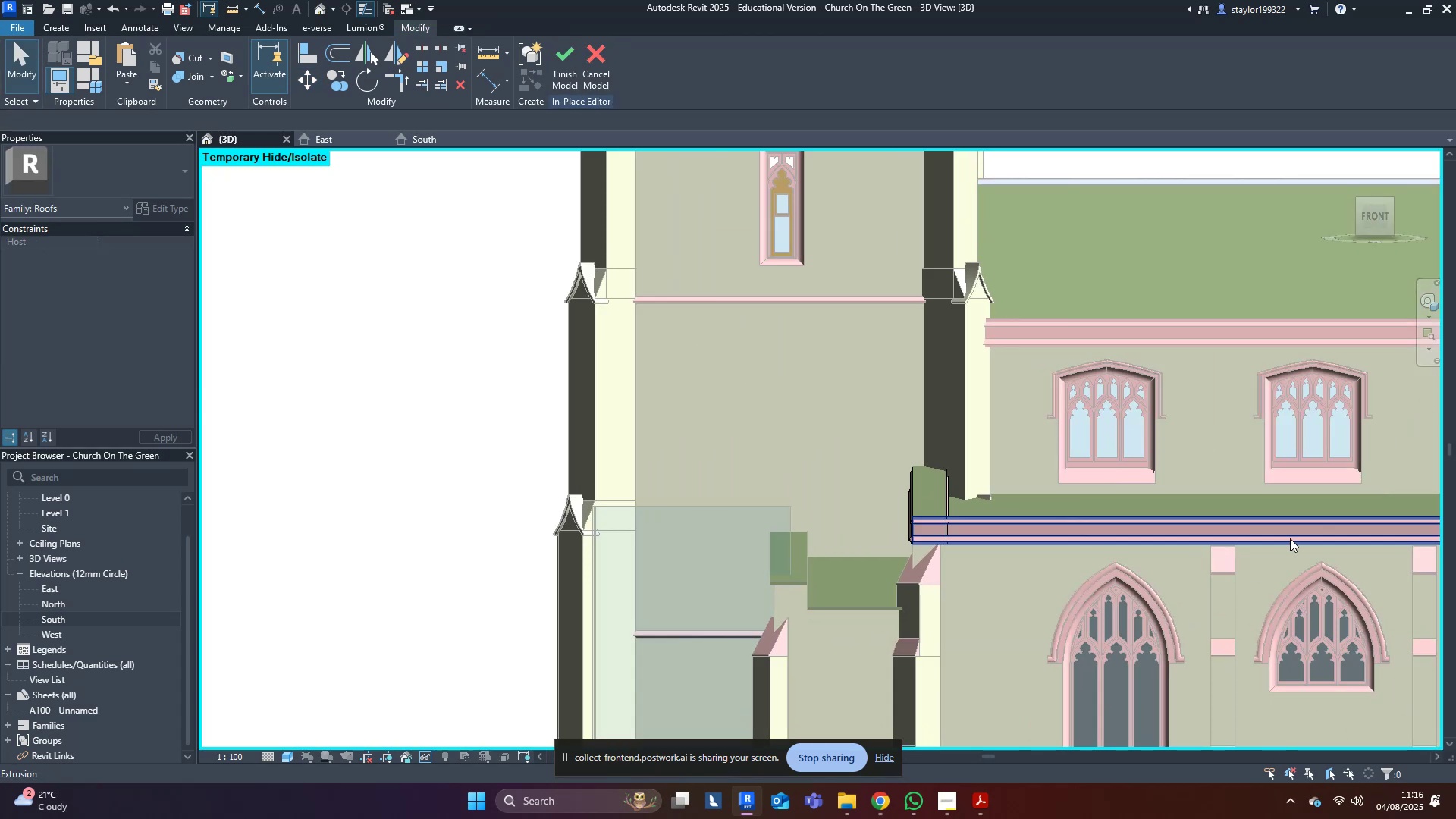 
key(Escape)
 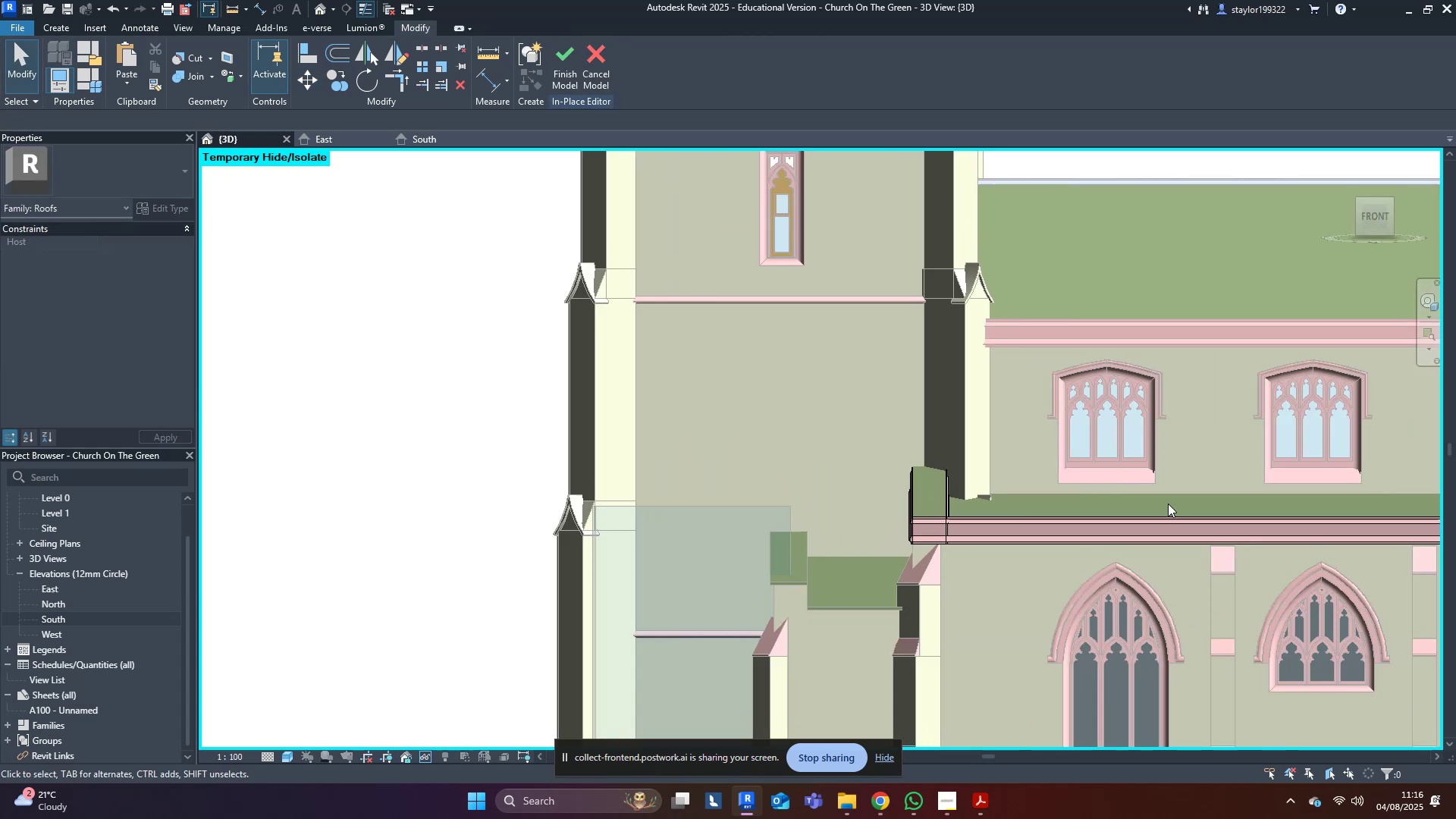 
hold_key(key=ShiftLeft, duration=0.65)
 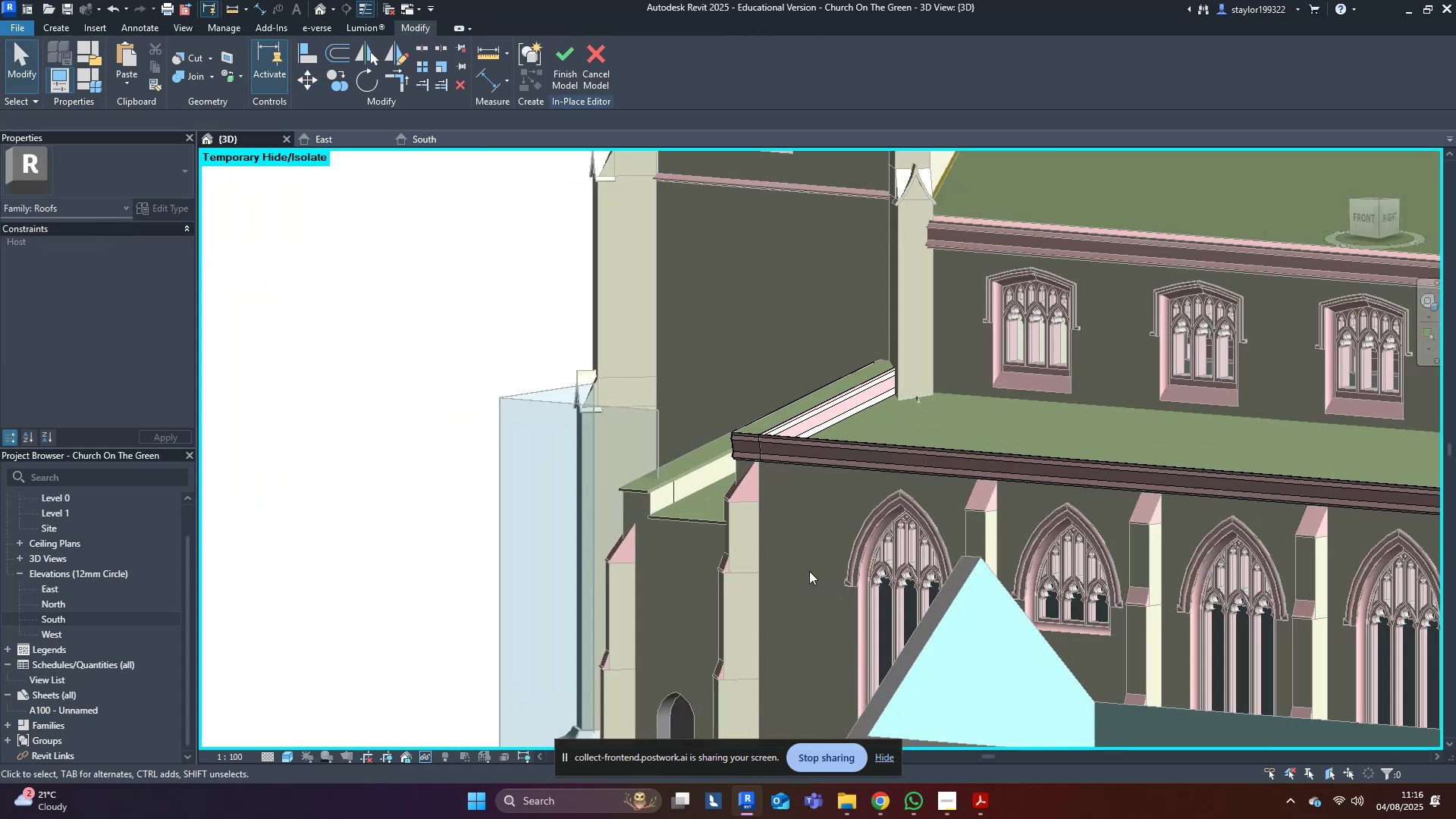 
scroll: coordinate [812, 567], scroll_direction: down, amount: 5.0
 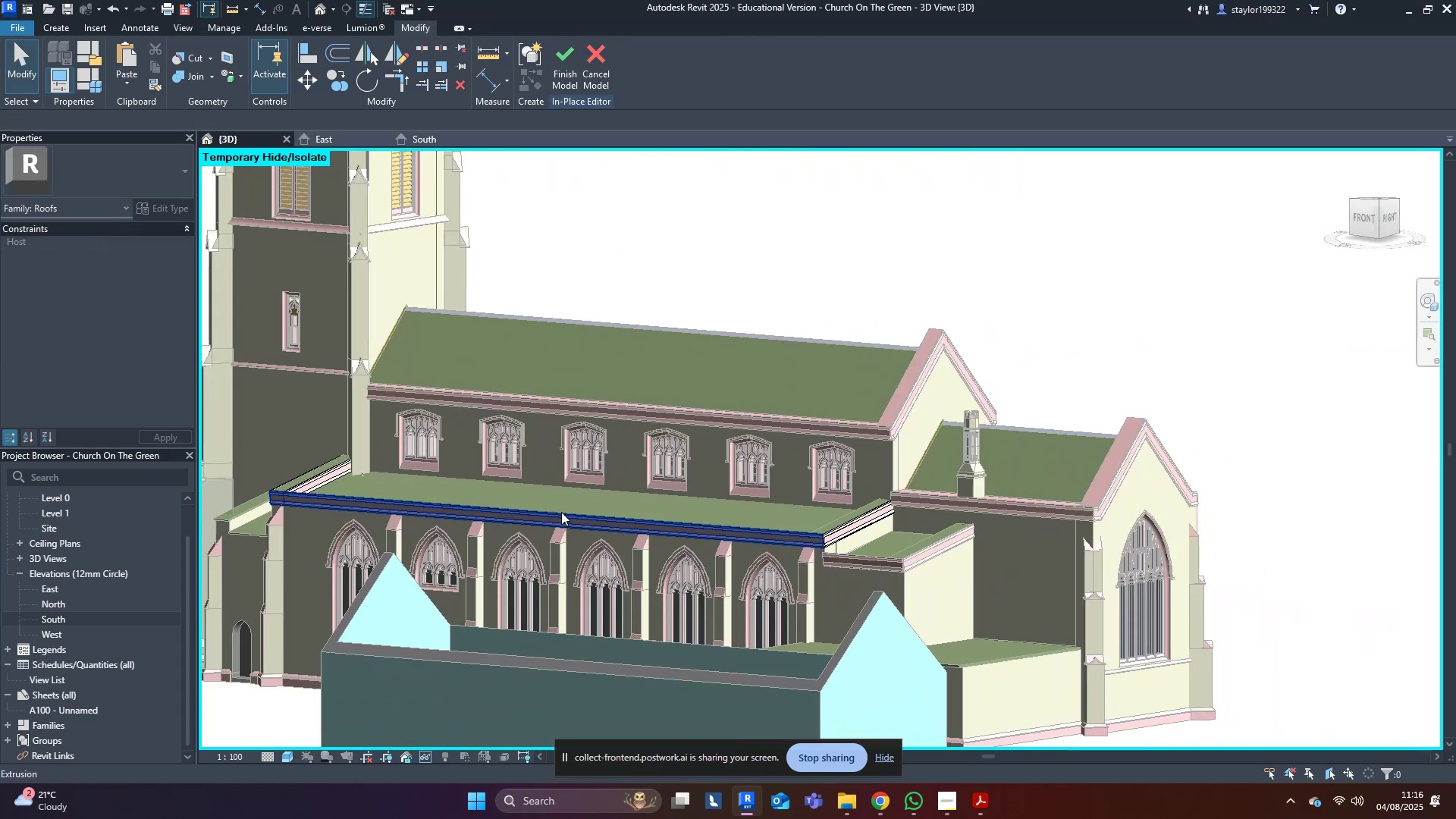 
hold_key(key=ShiftLeft, duration=0.72)
 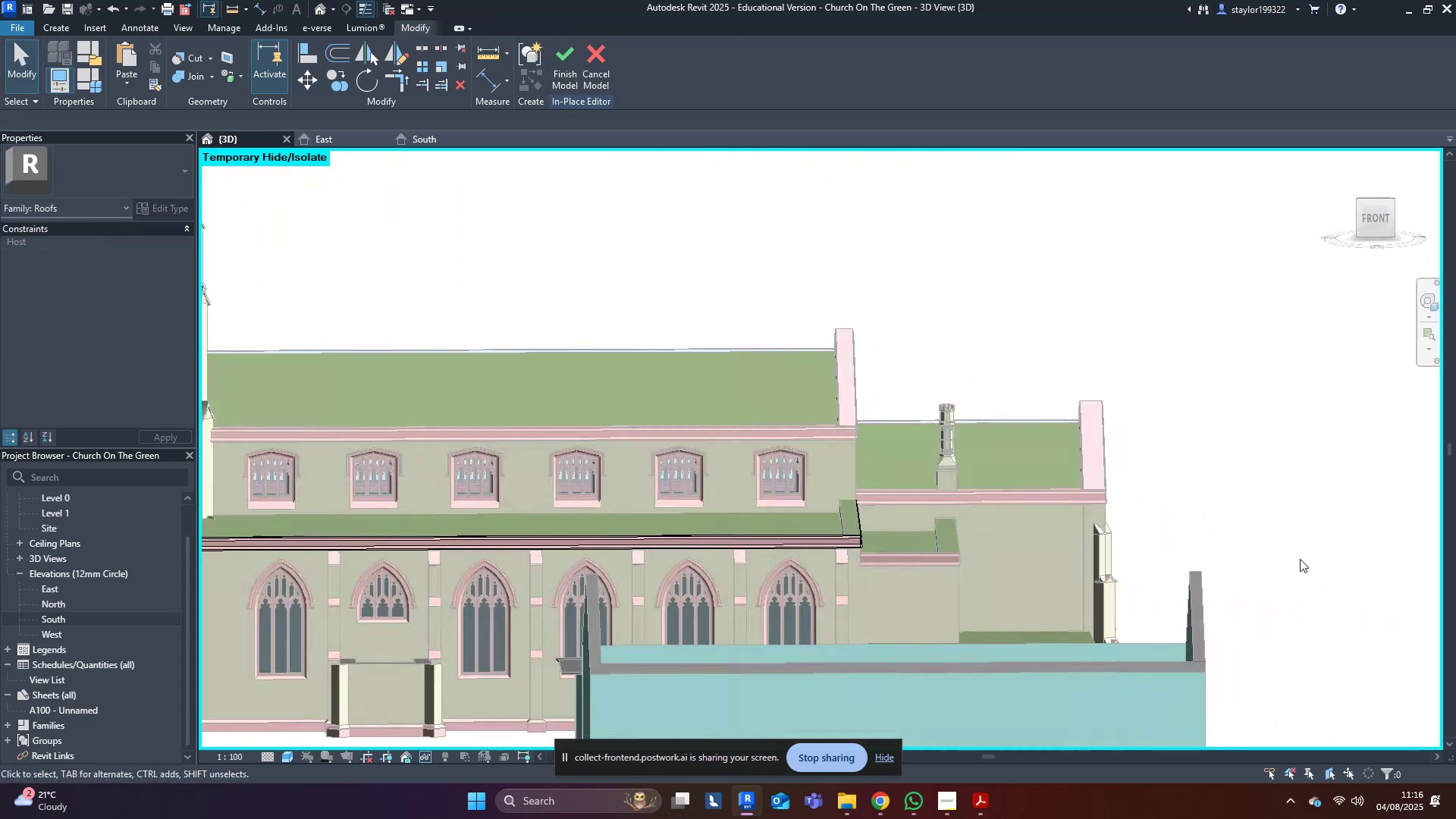 
scroll: coordinate [868, 541], scroll_direction: up, amount: 9.0
 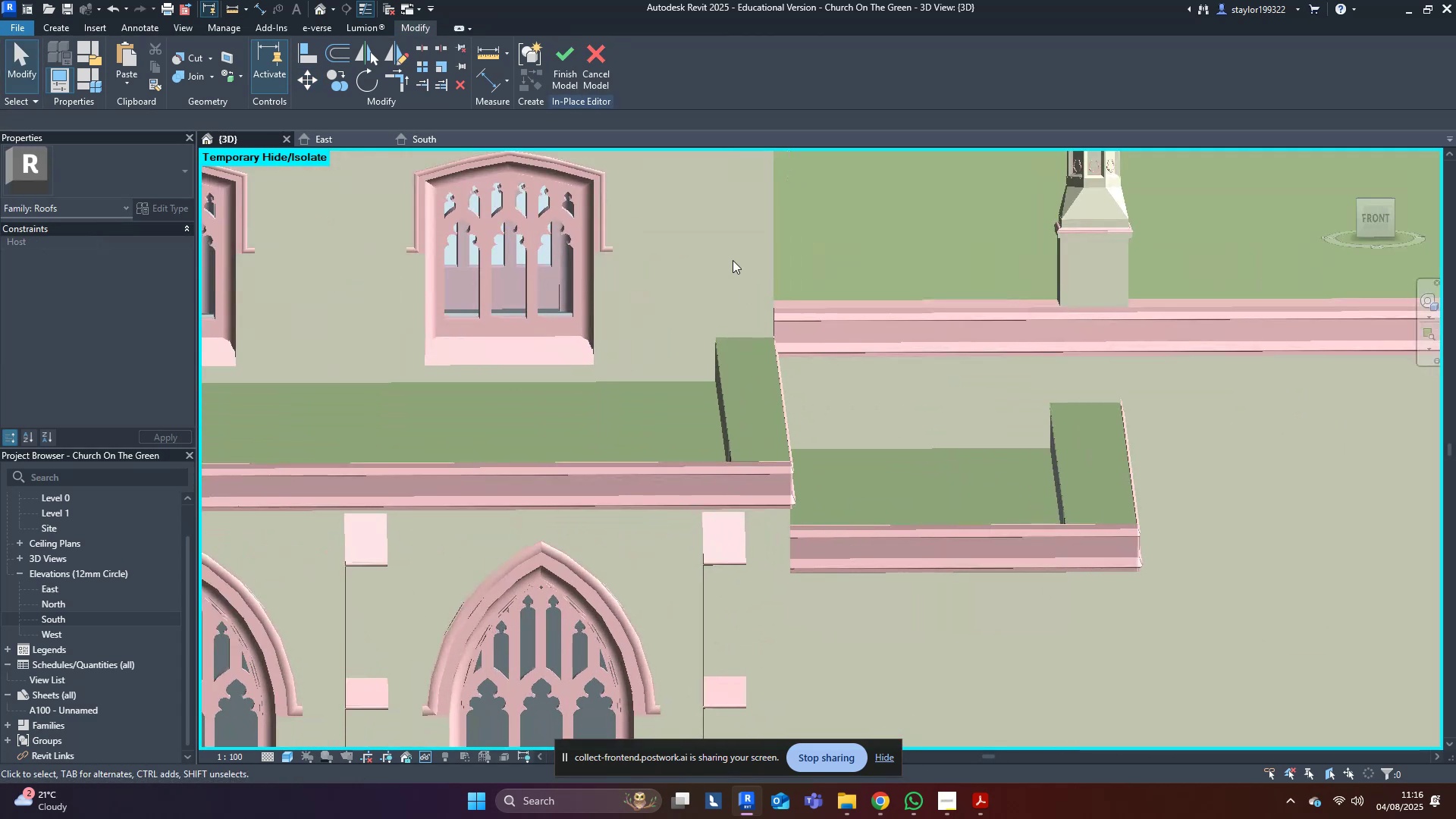 
left_click_drag(start_coordinate=[721, 240], to_coordinate=[918, 596])
 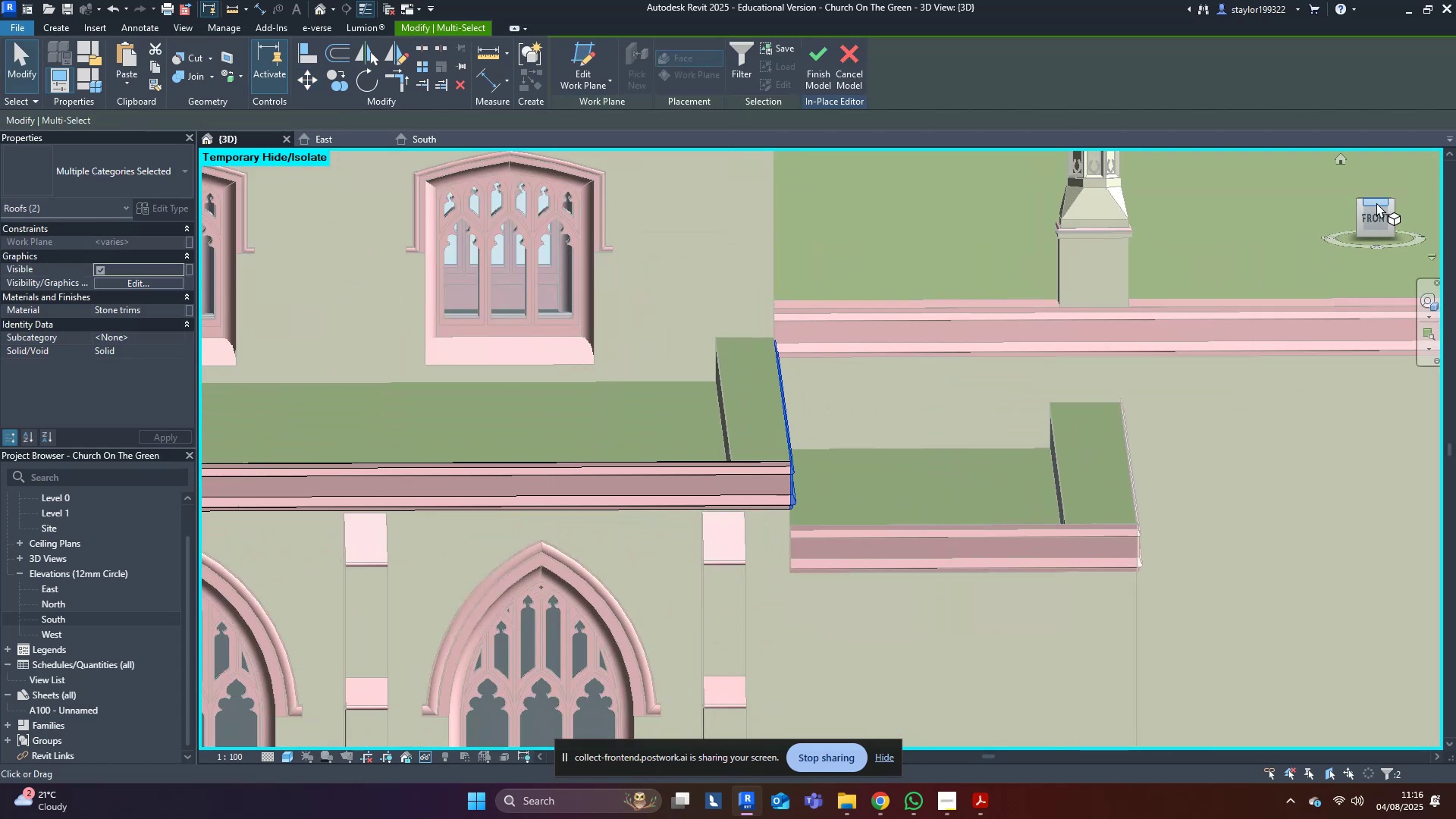 
left_click([1376, 224])
 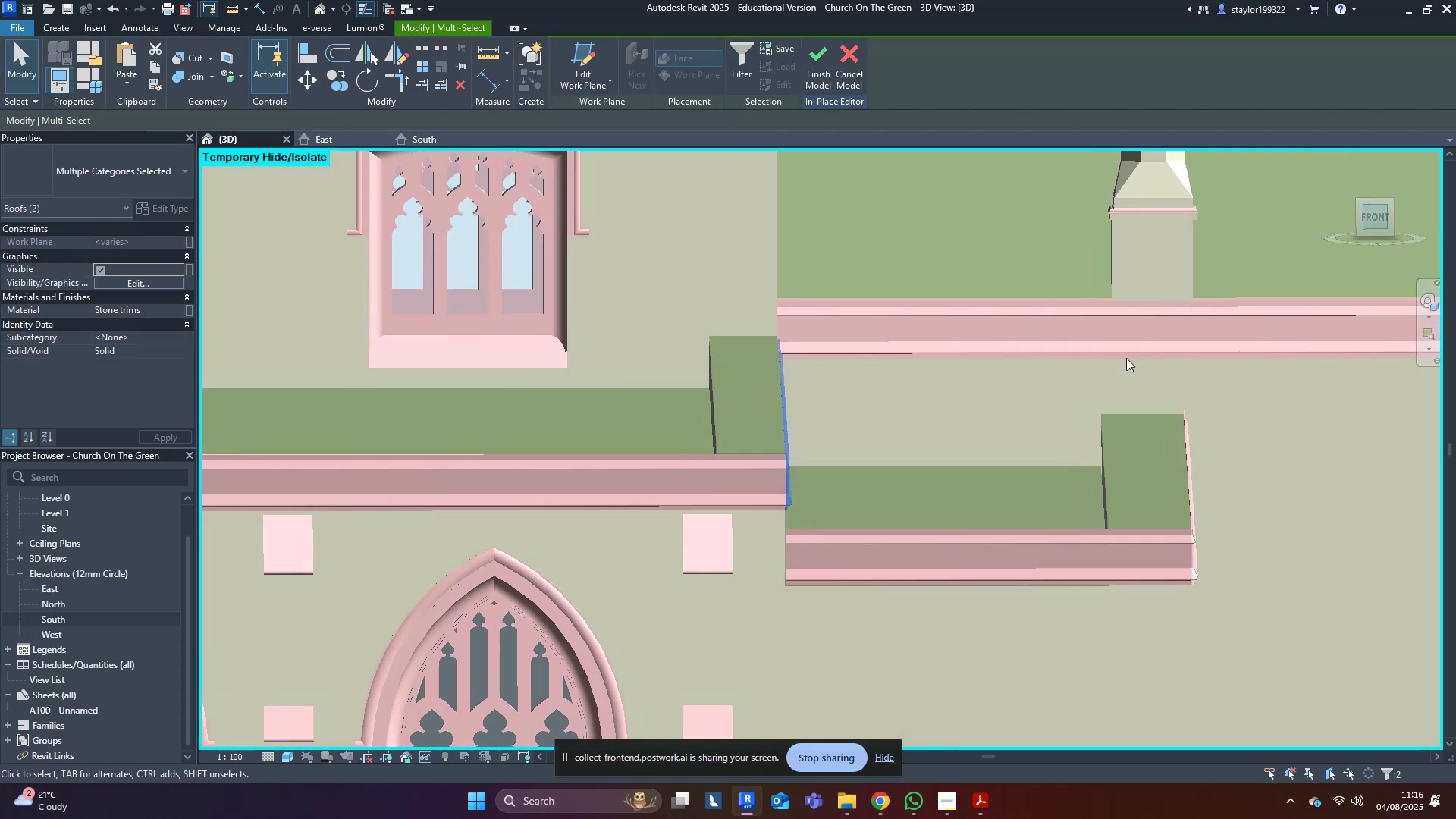 
middle_click([959, 387])
 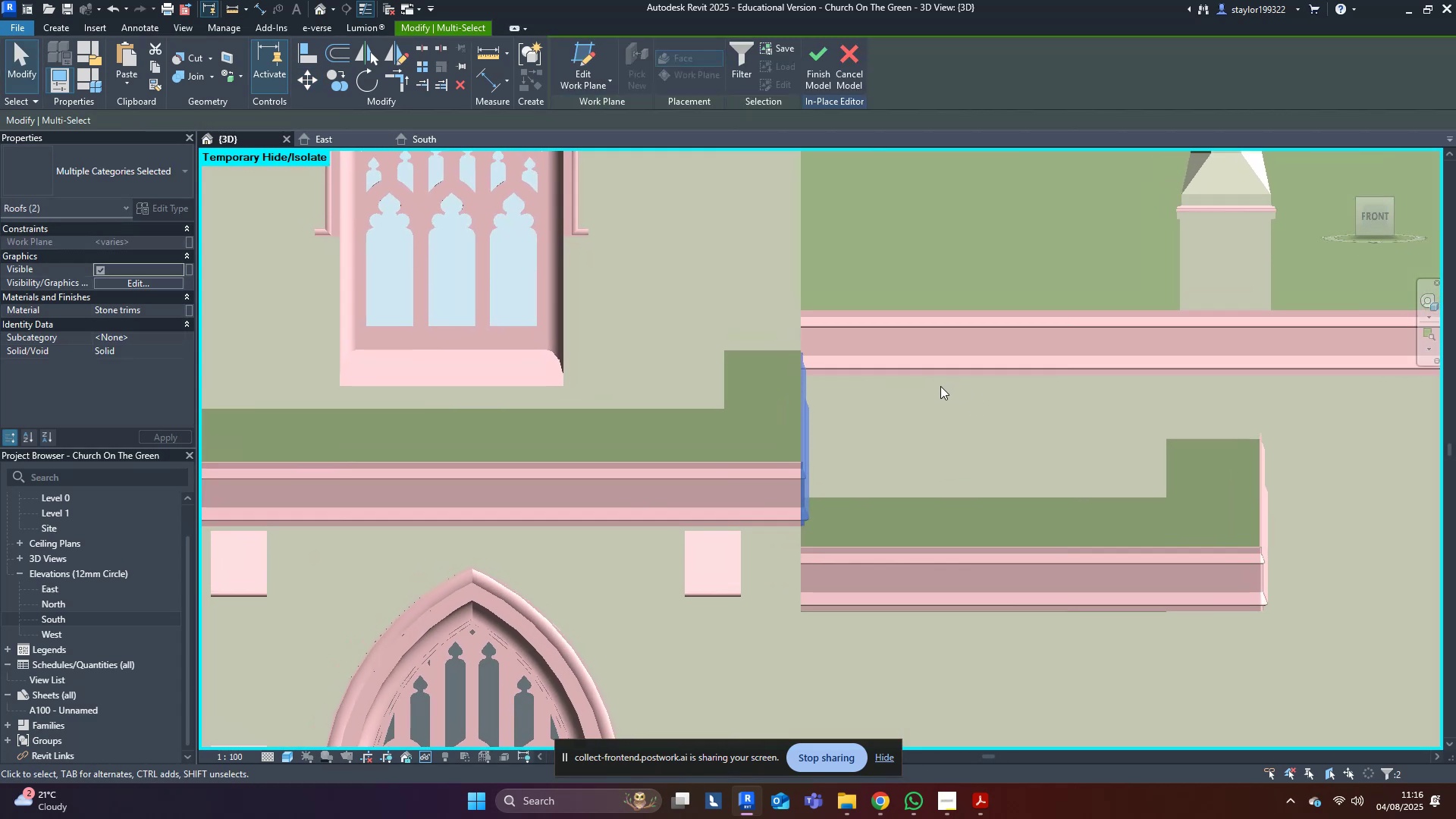 
key(M)
 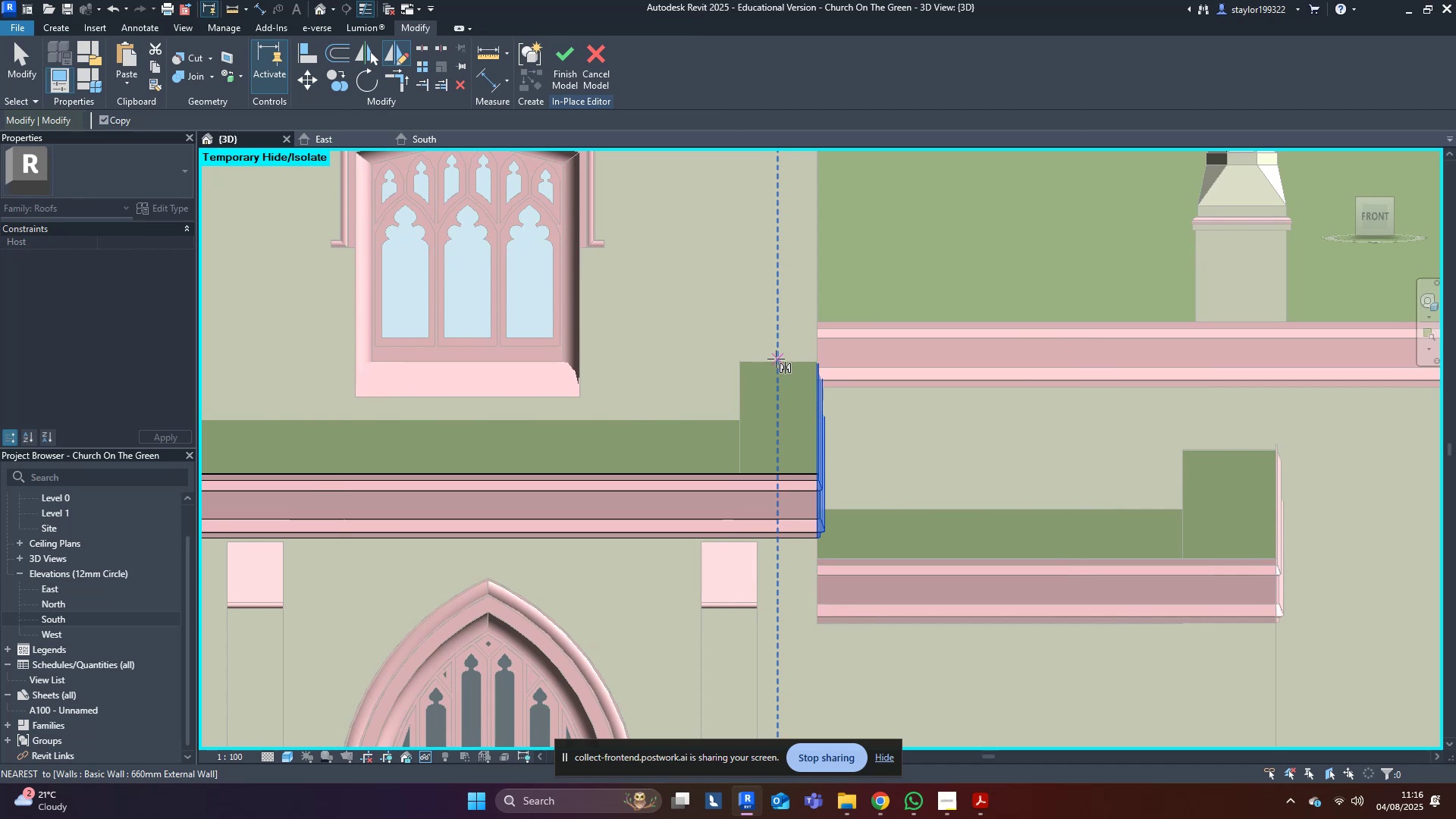 
left_click([777, 359])
 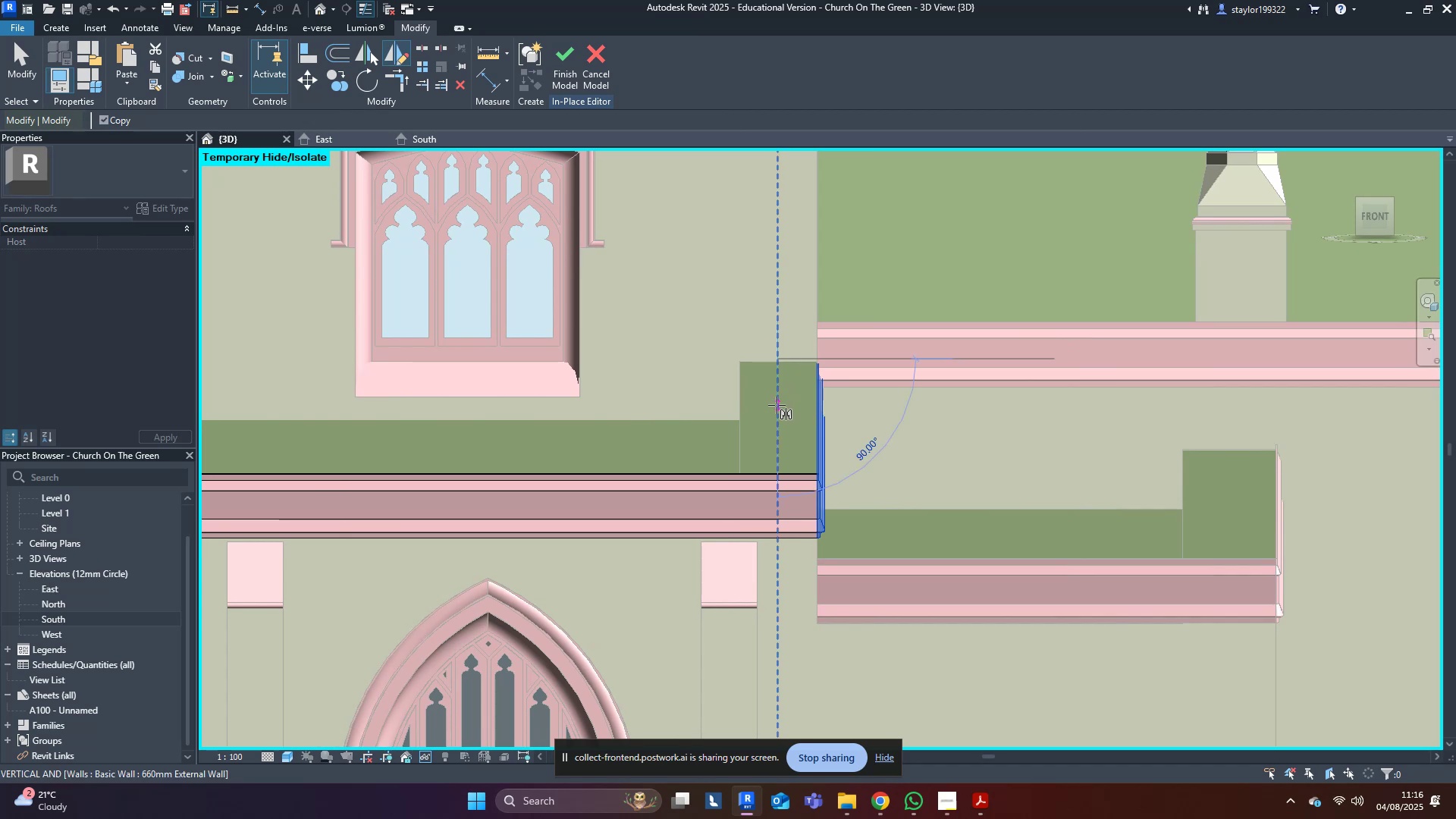 
scroll: coordinate [764, 376], scroll_direction: up, amount: 16.0
 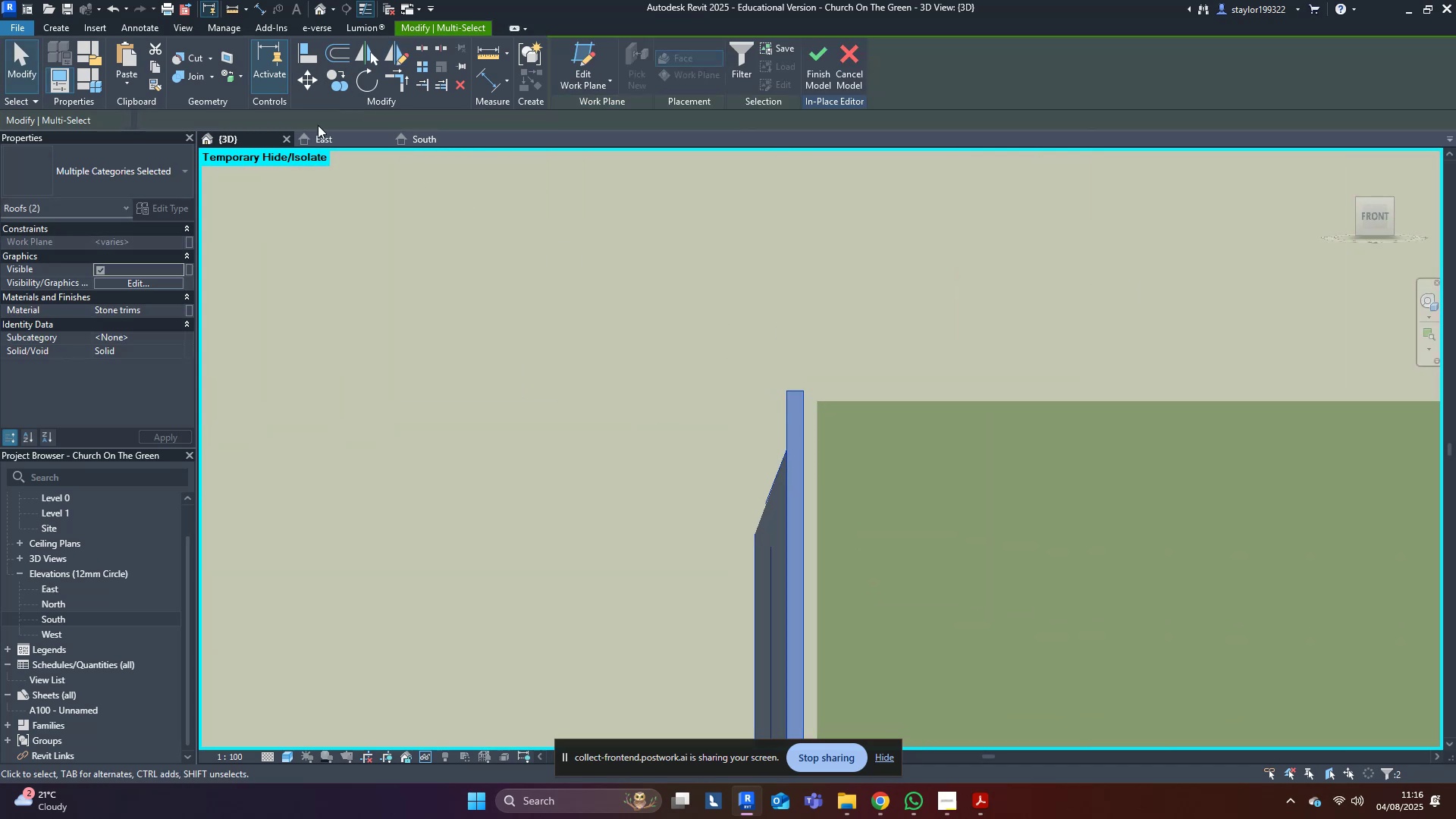 
left_click([303, 72])
 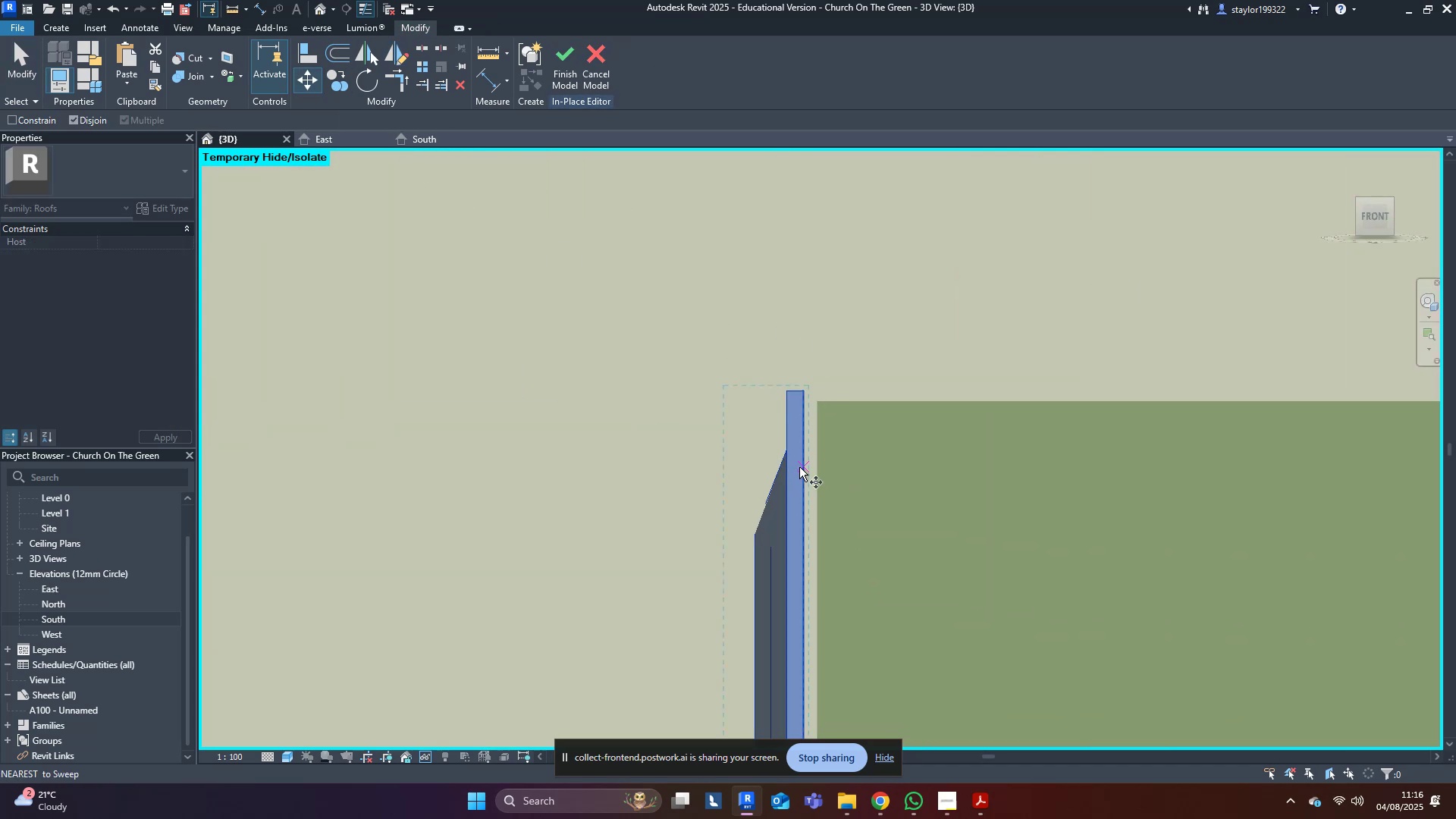 
left_click([799, 467])
 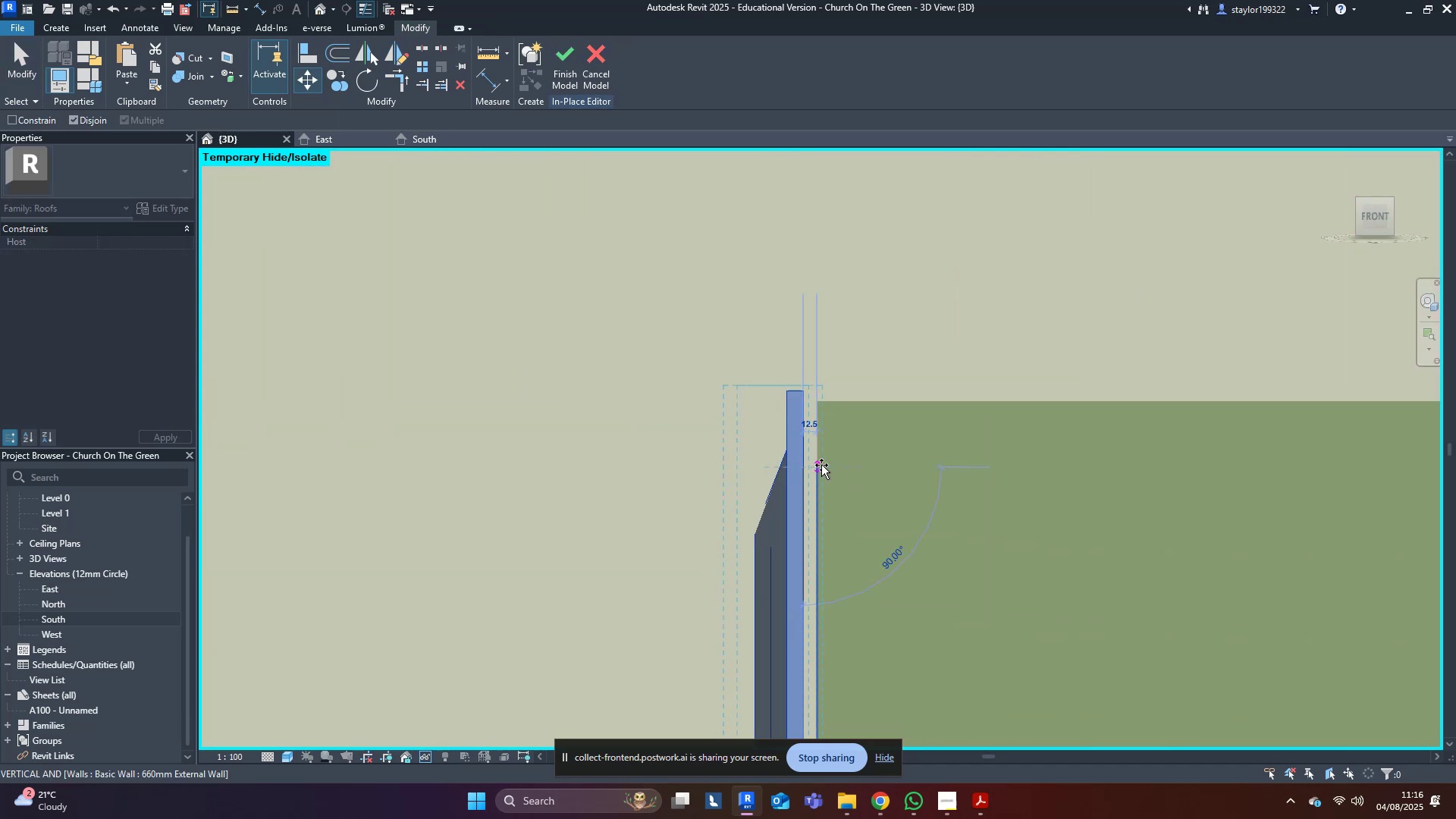 
scroll: coordinate [818, 461], scroll_direction: down, amount: 26.0
 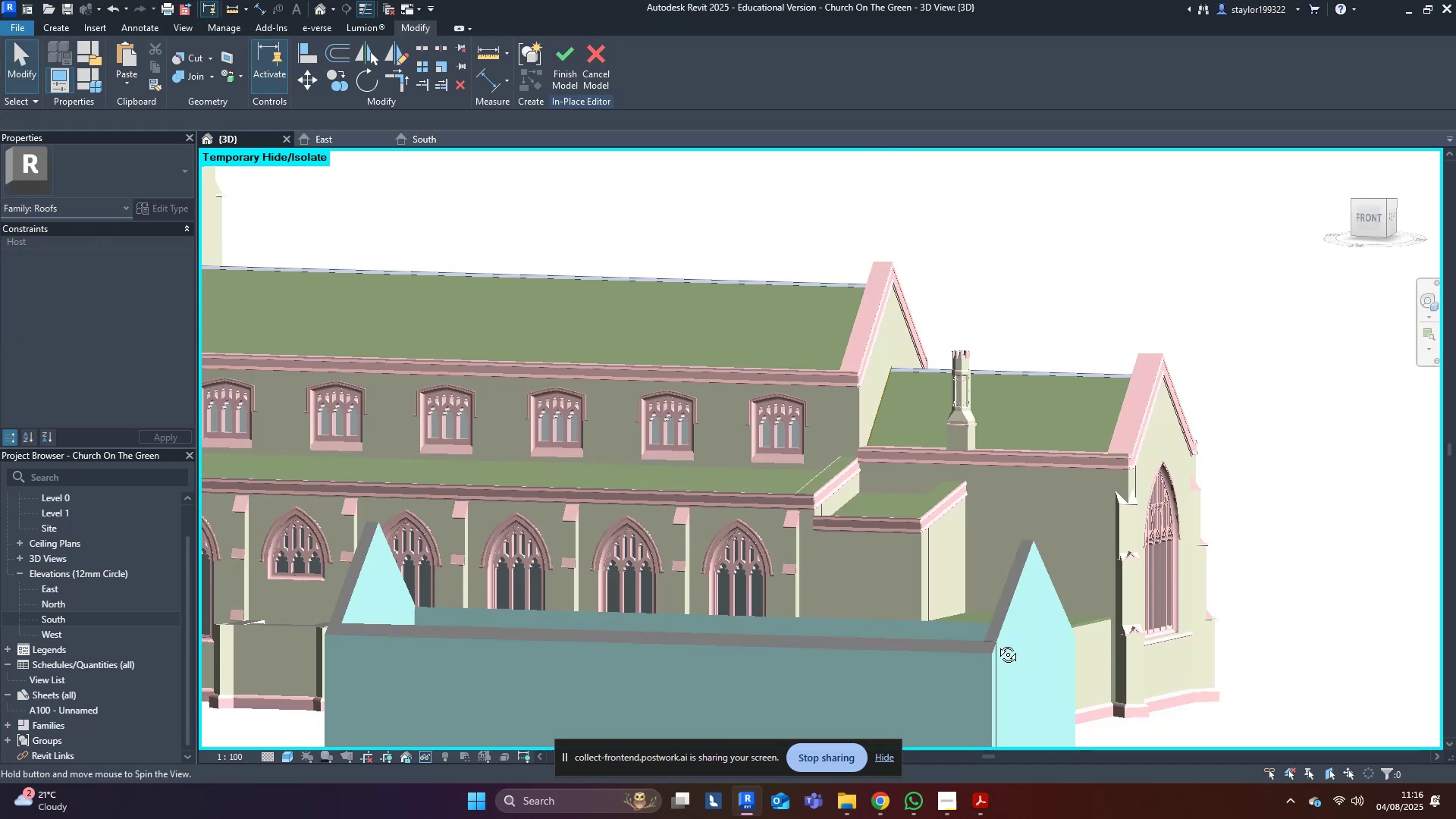 
key(Escape)
 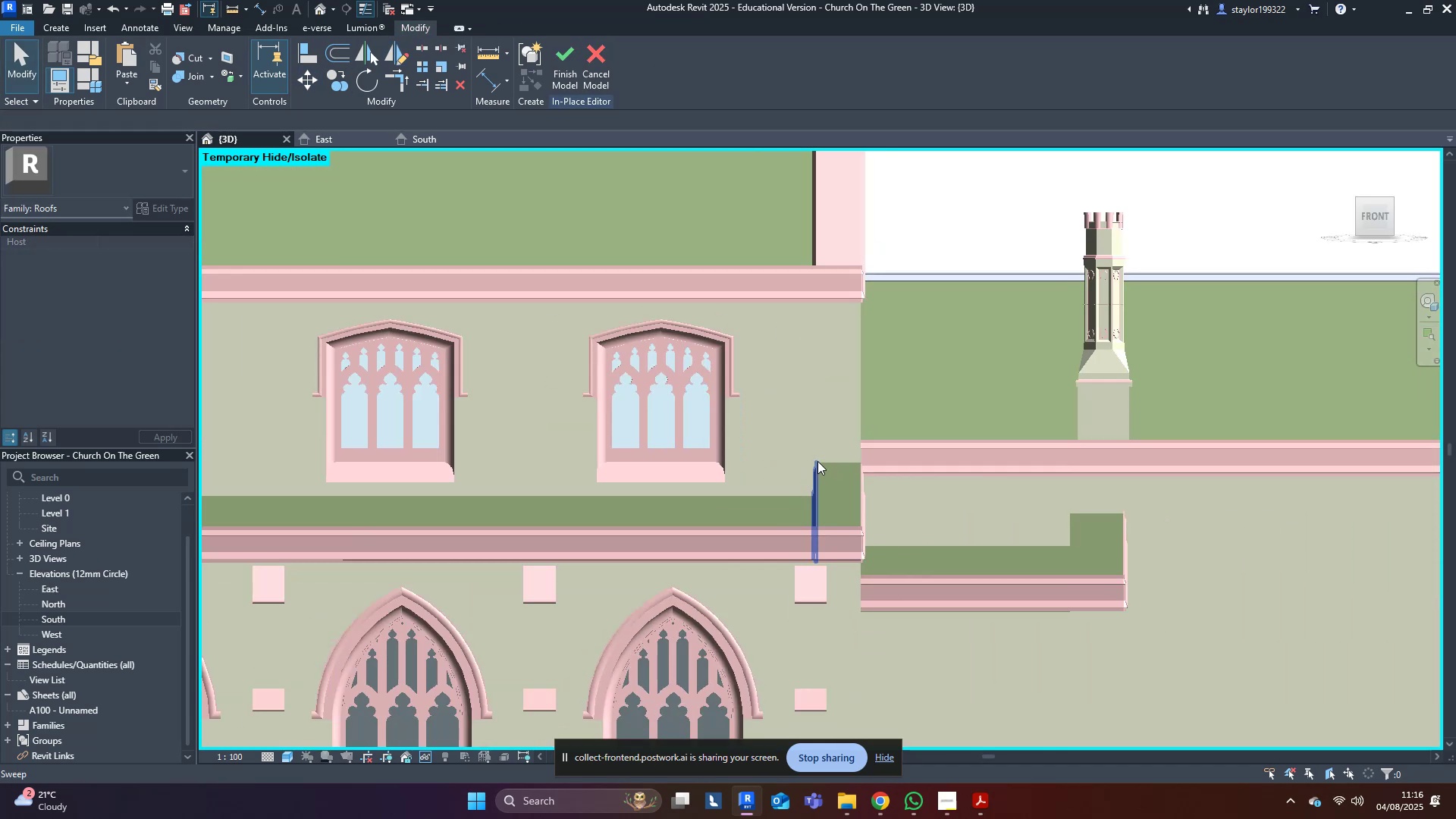 
hold_key(key=ShiftLeft, duration=0.74)
 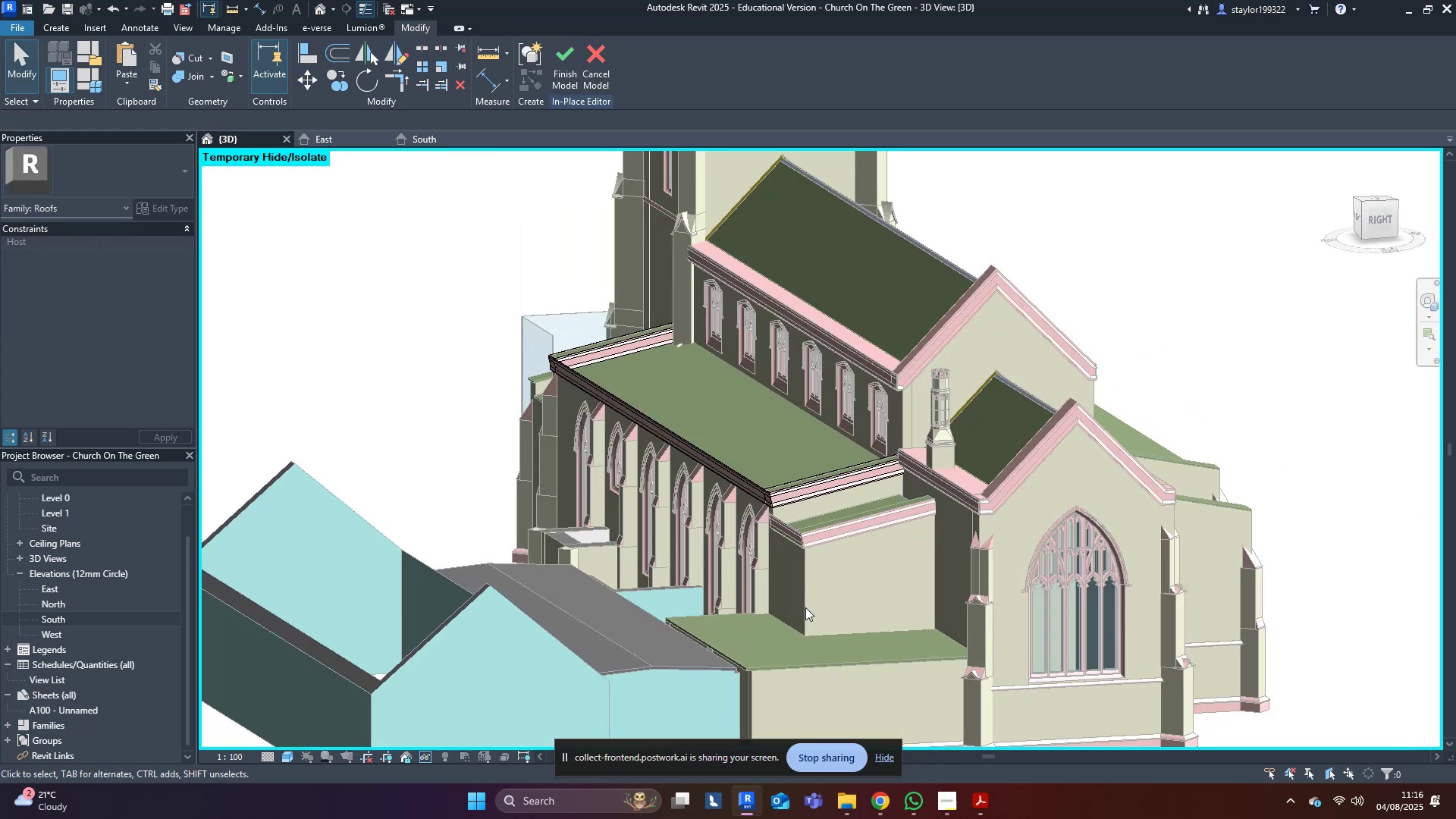 
hold_key(key=ShiftLeft, duration=0.48)
 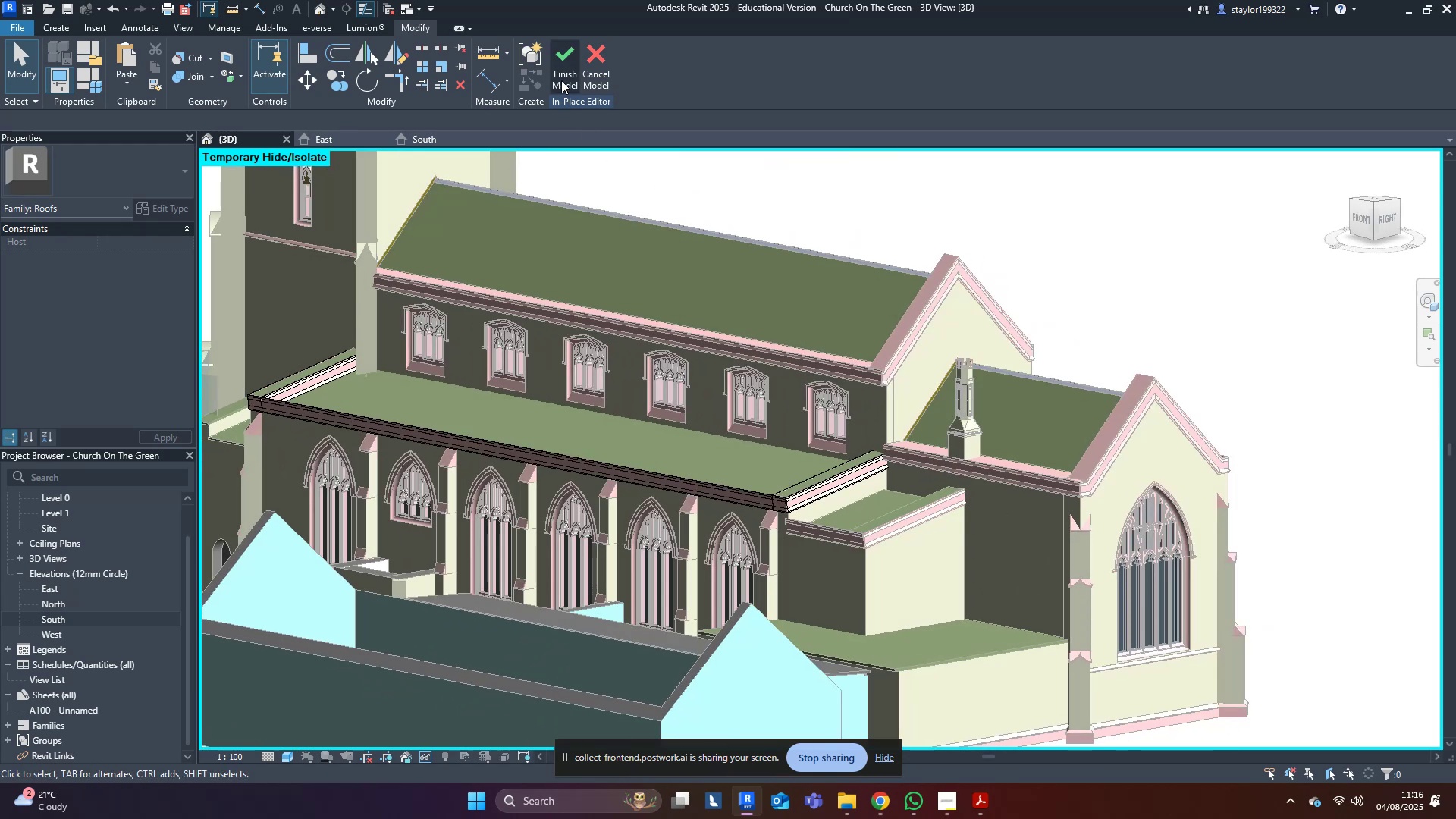 
left_click([560, 76])
 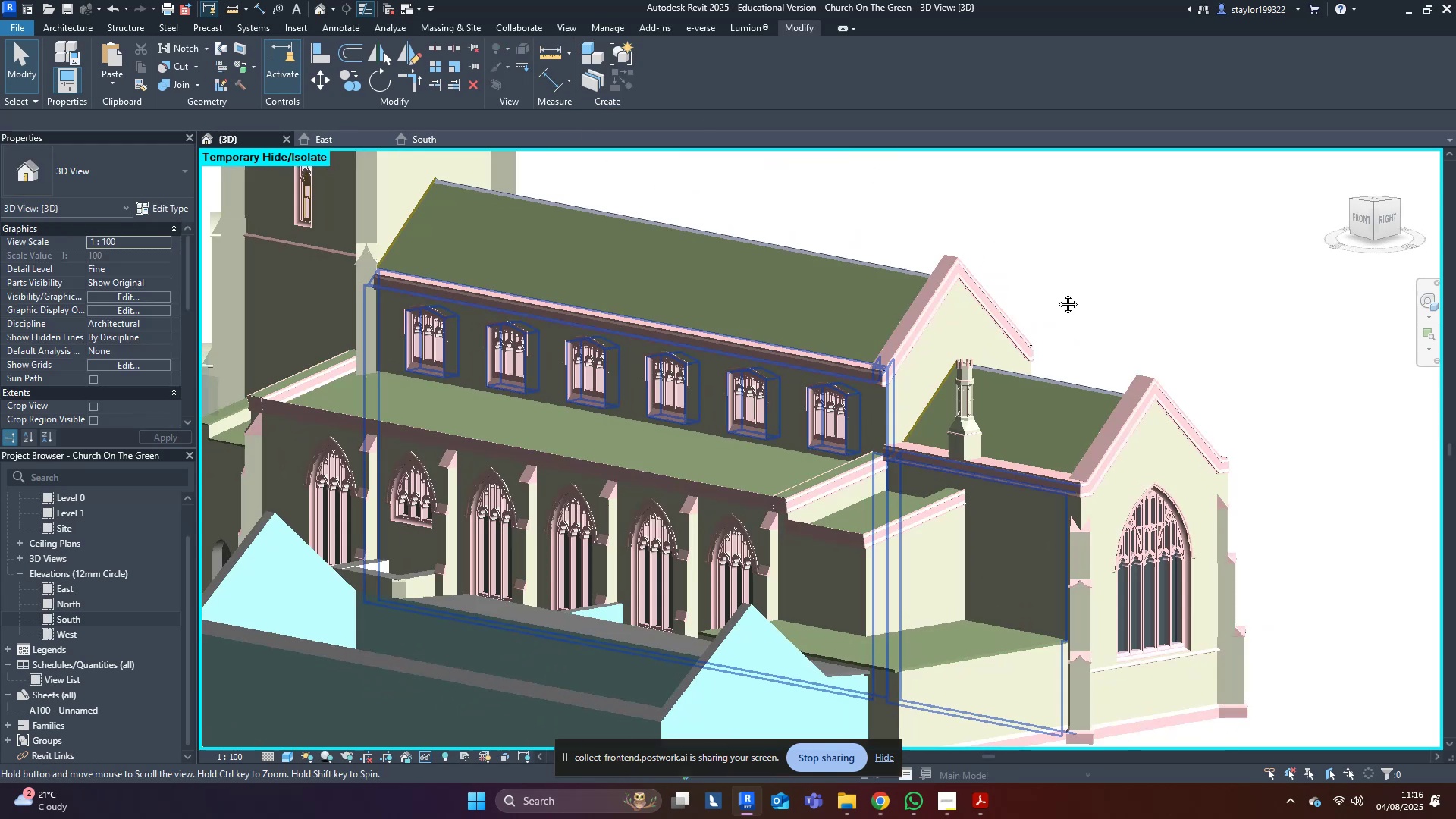 
scroll: coordinate [804, 522], scroll_direction: up, amount: 14.0
 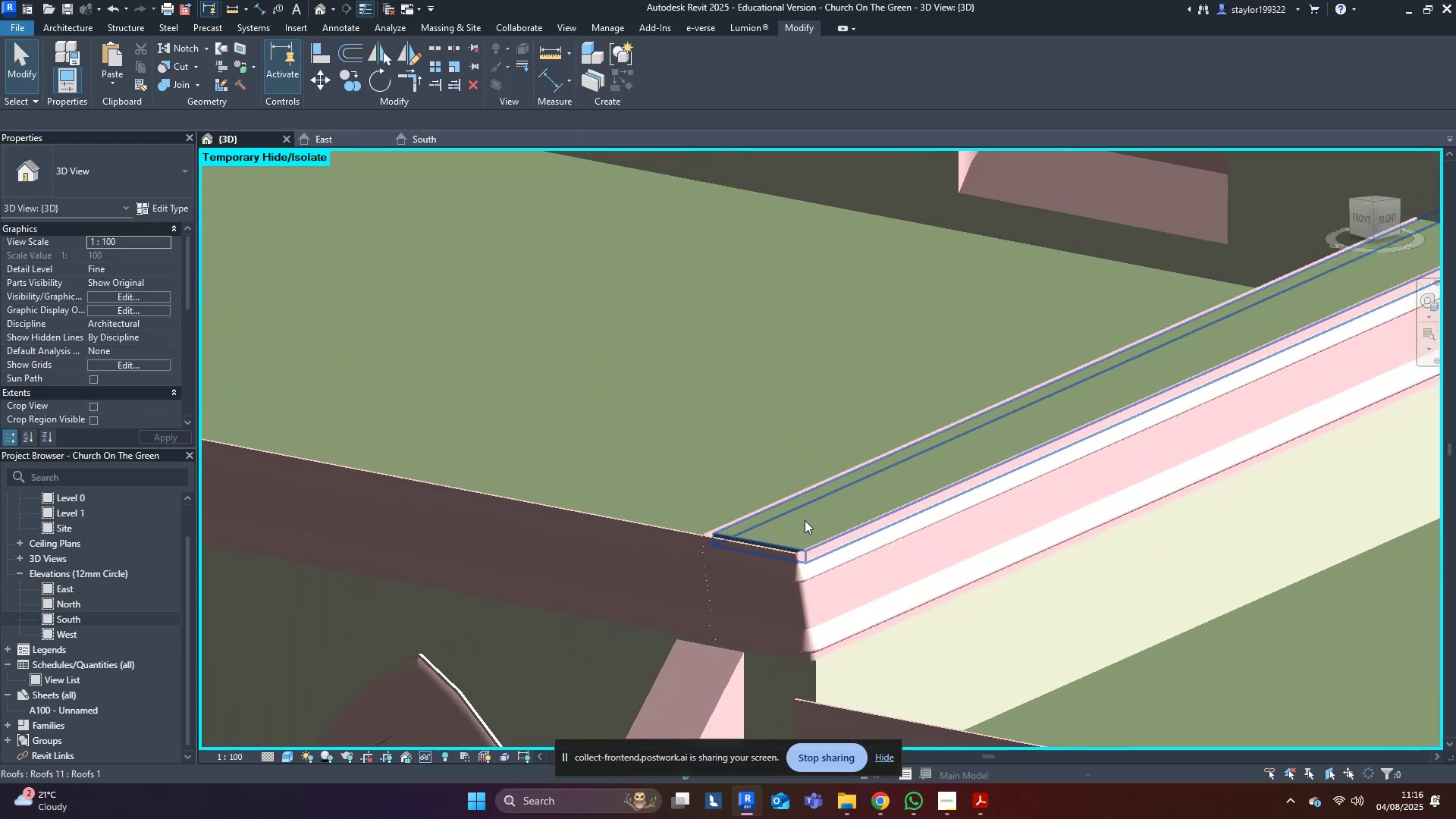 
left_click([805, 520])
 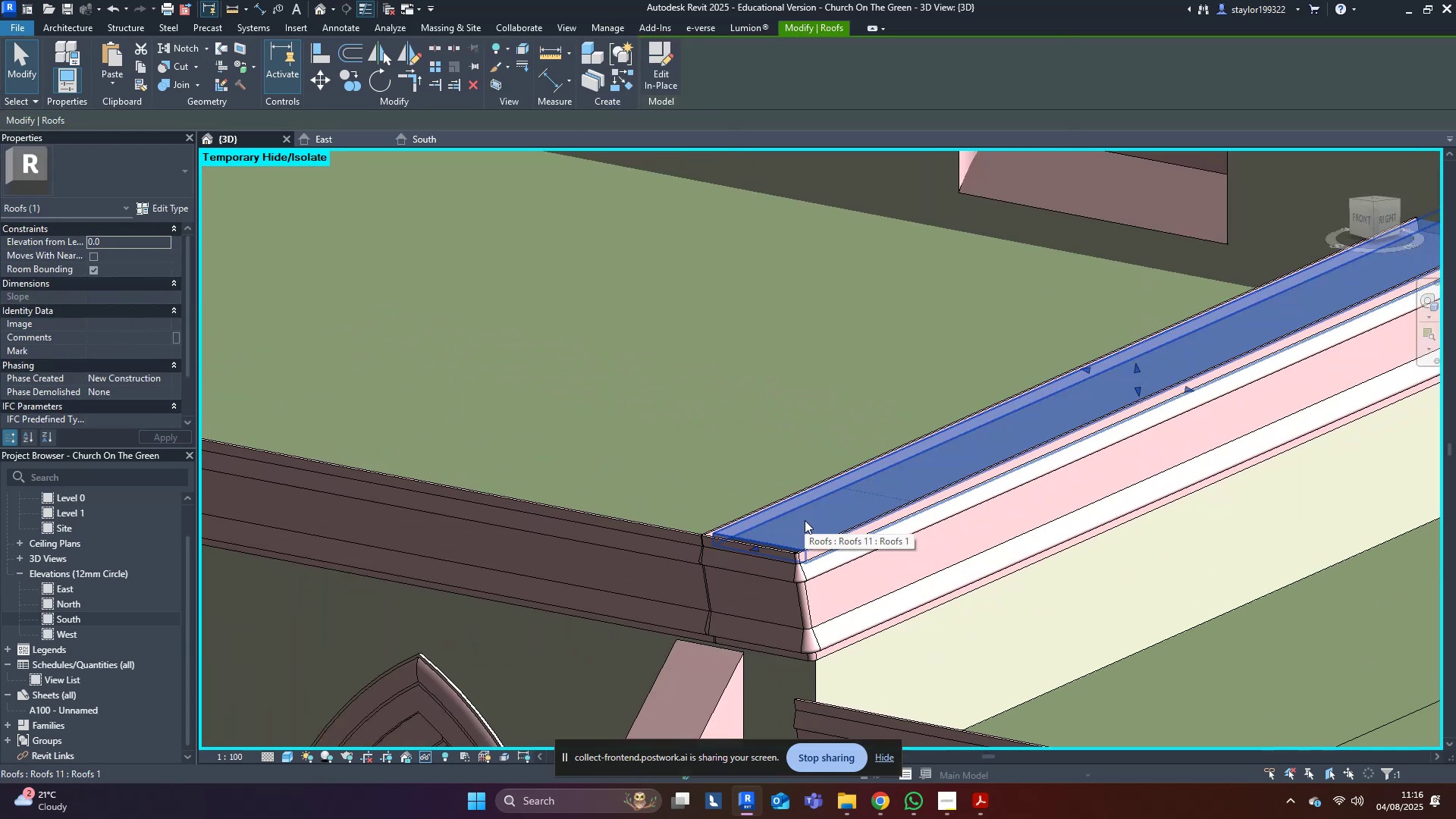 
scroll: coordinate [758, 576], scroll_direction: up, amount: 5.0
 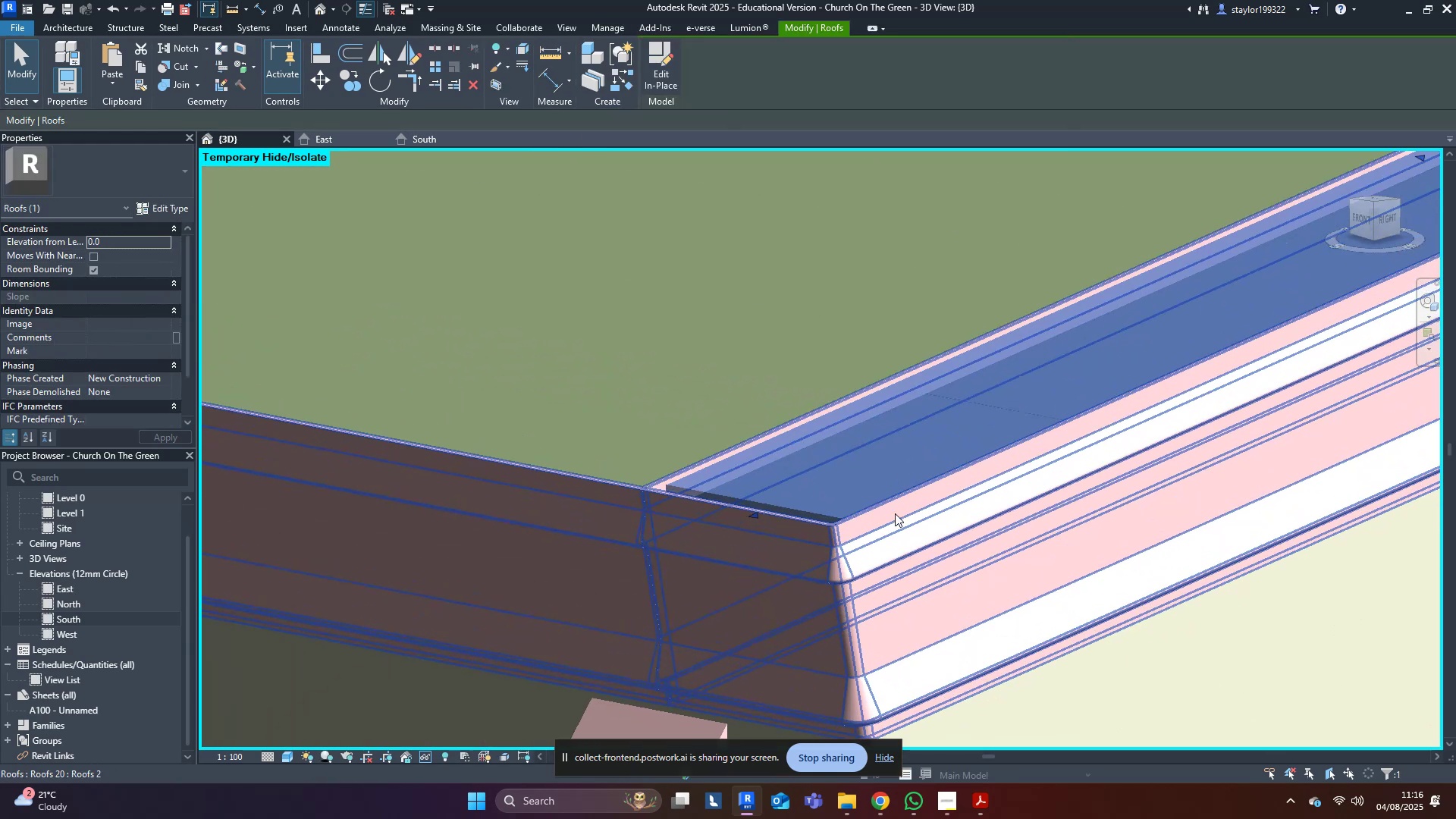 
hold_key(key=ShiftLeft, duration=0.39)
 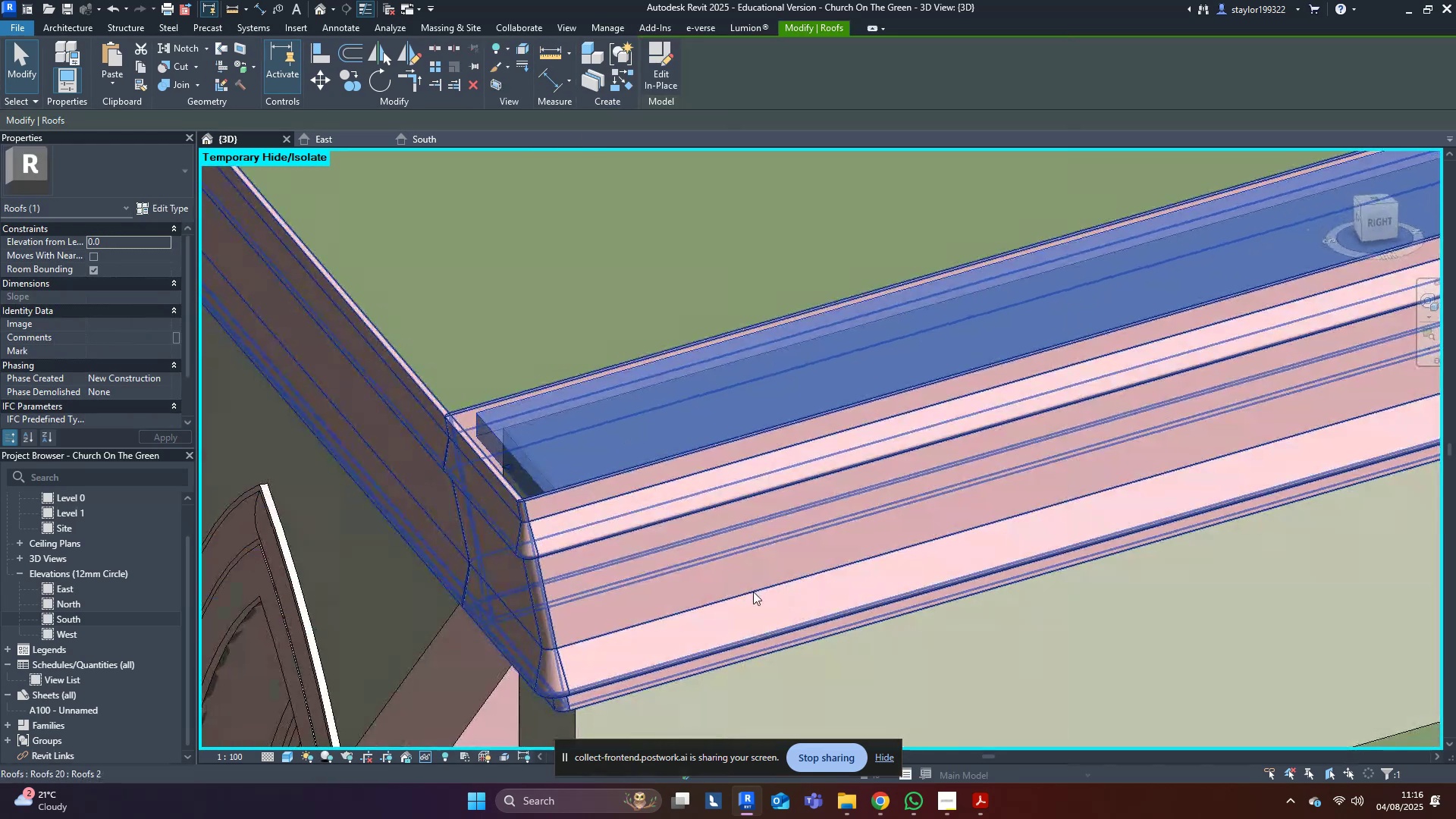 
scroll: coordinate [407, 493], scroll_direction: up, amount: 4.0
 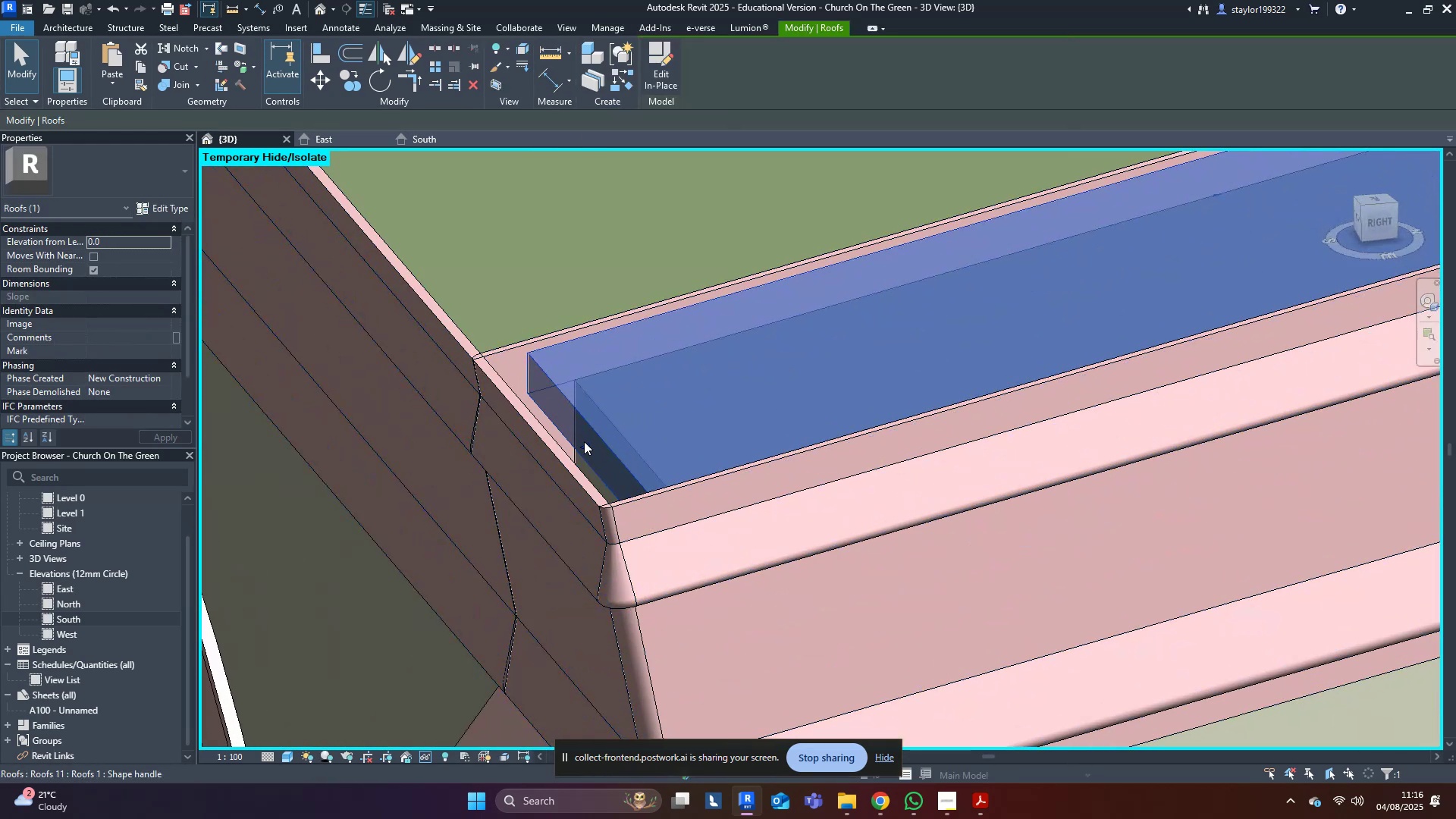 
left_click_drag(start_coordinate=[588, 445], to_coordinate=[504, 475])
 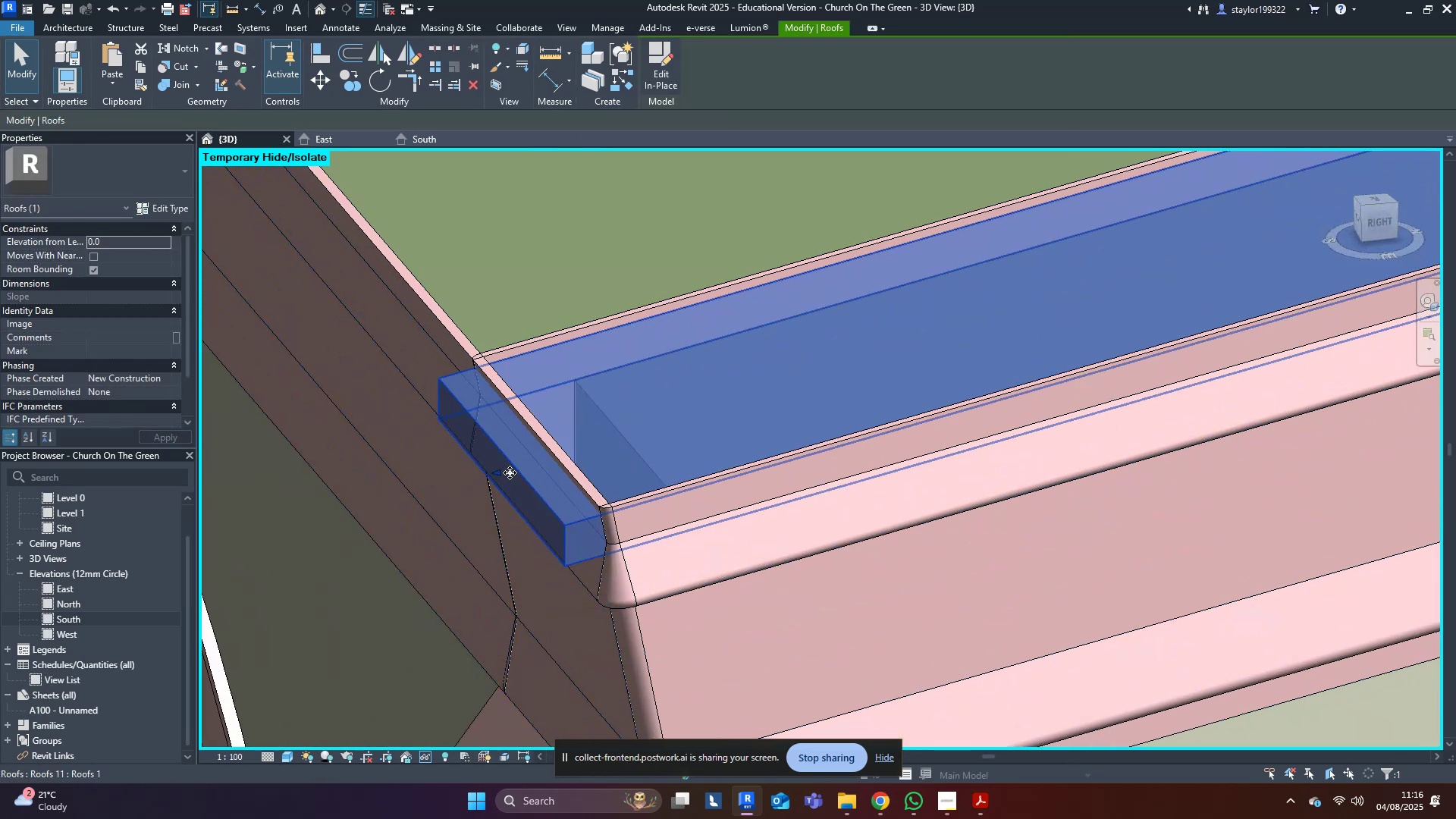 
key(Control+ControlLeft)
 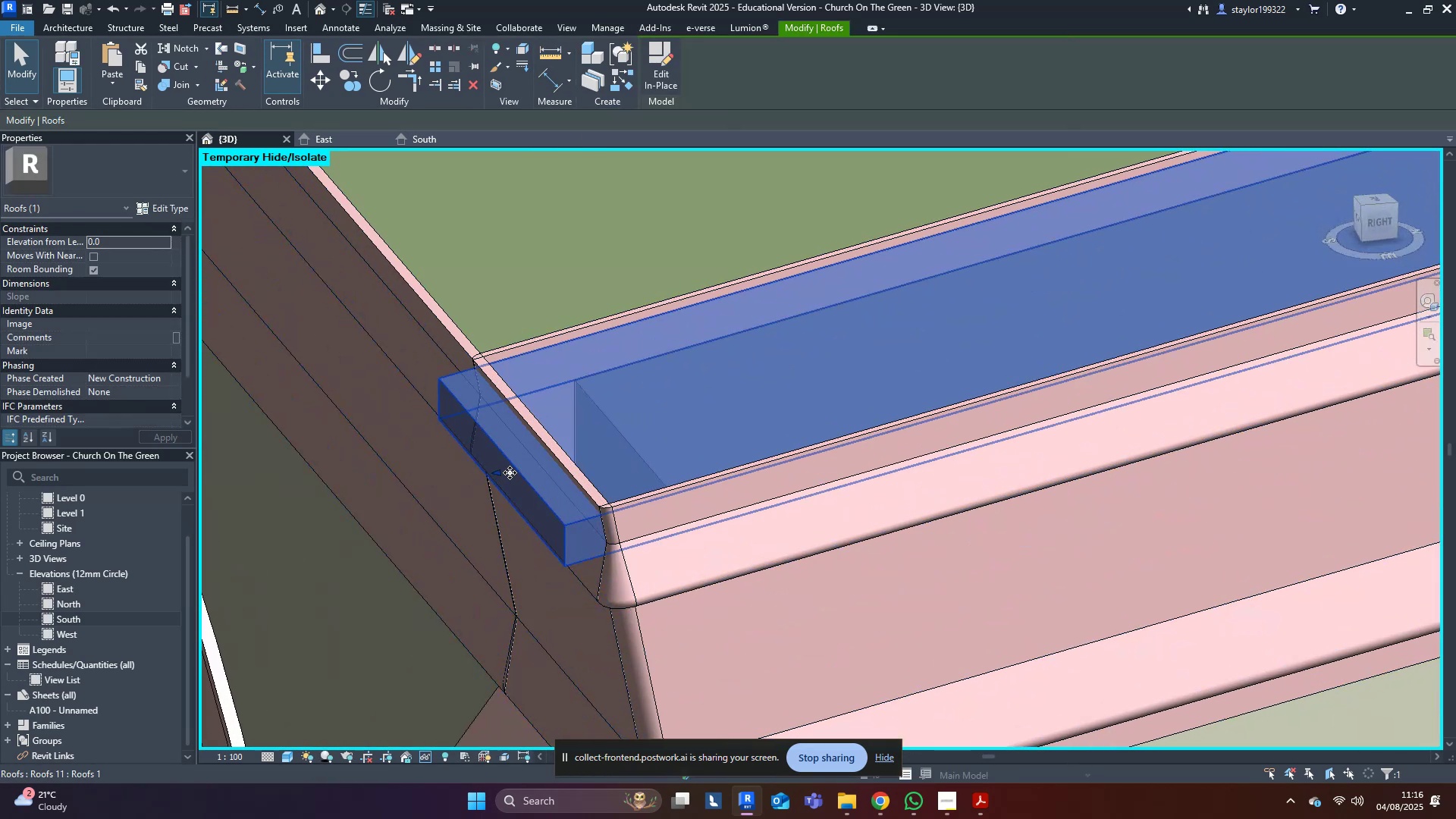 
key(Control+Z)
 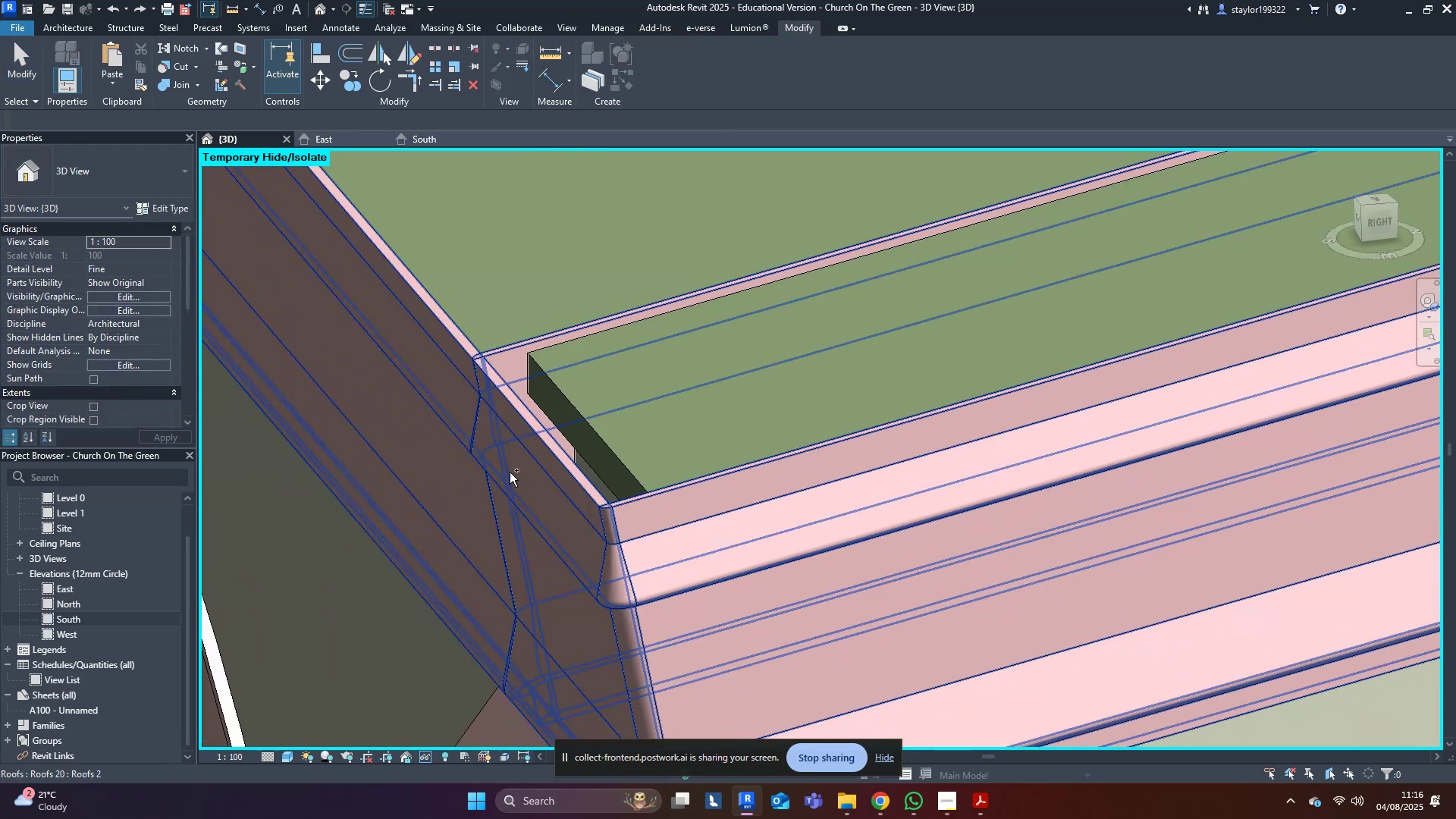 
scroll: coordinate [510, 472], scroll_direction: down, amount: 4.0
 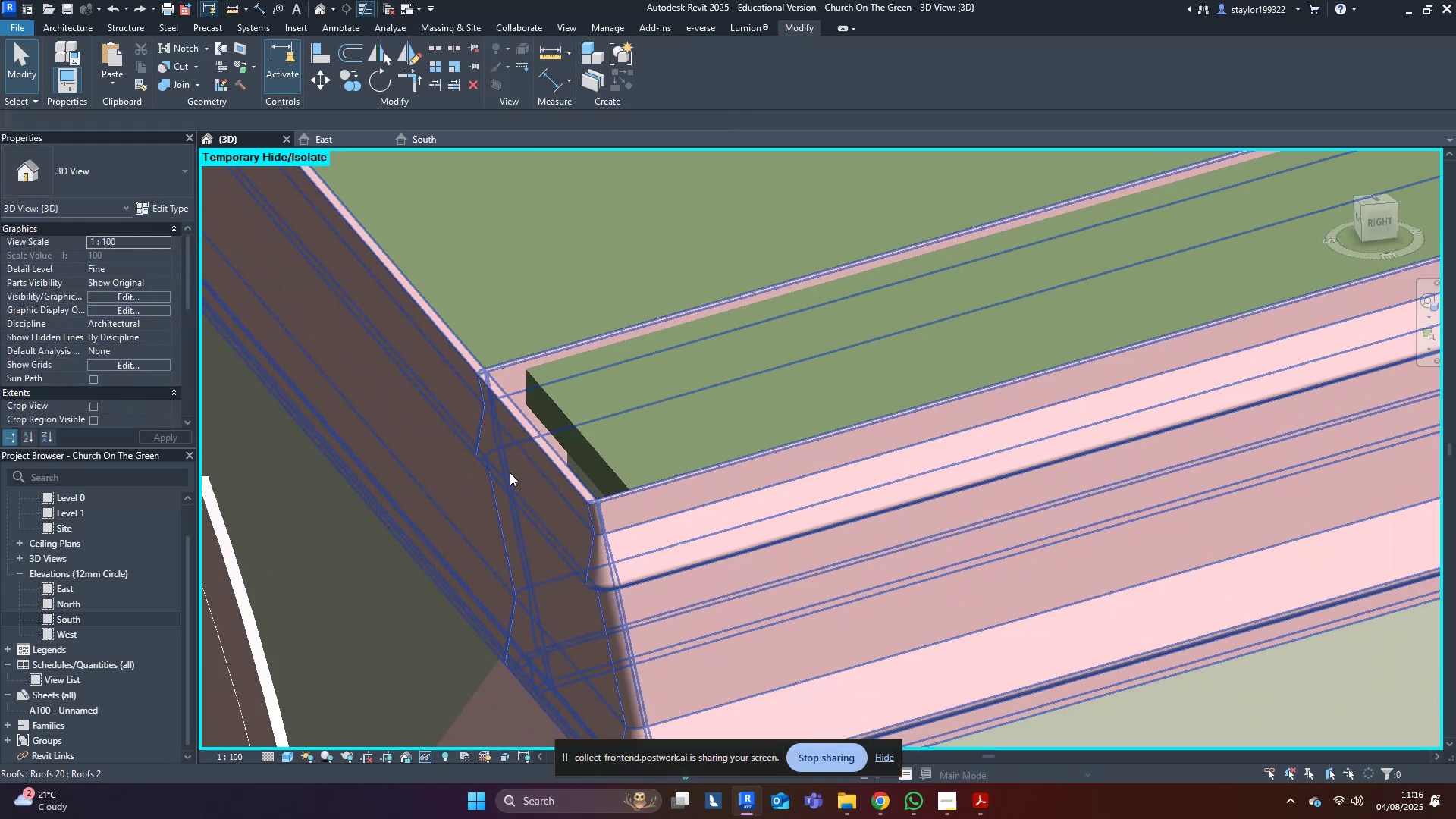 
hold_key(key=ShiftLeft, duration=0.52)
 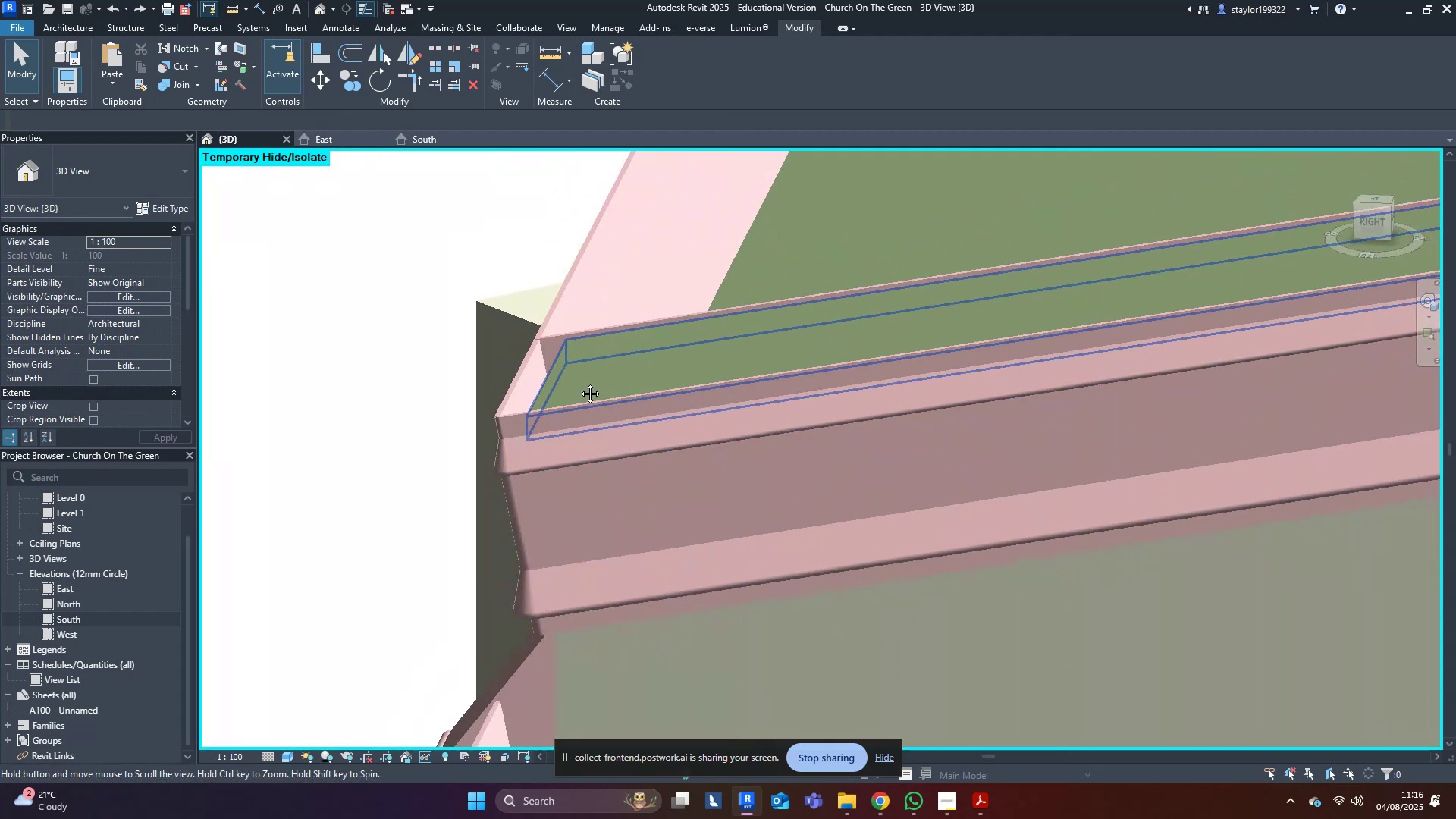 
scroll: coordinate [507, 431], scroll_direction: up, amount: 4.0
 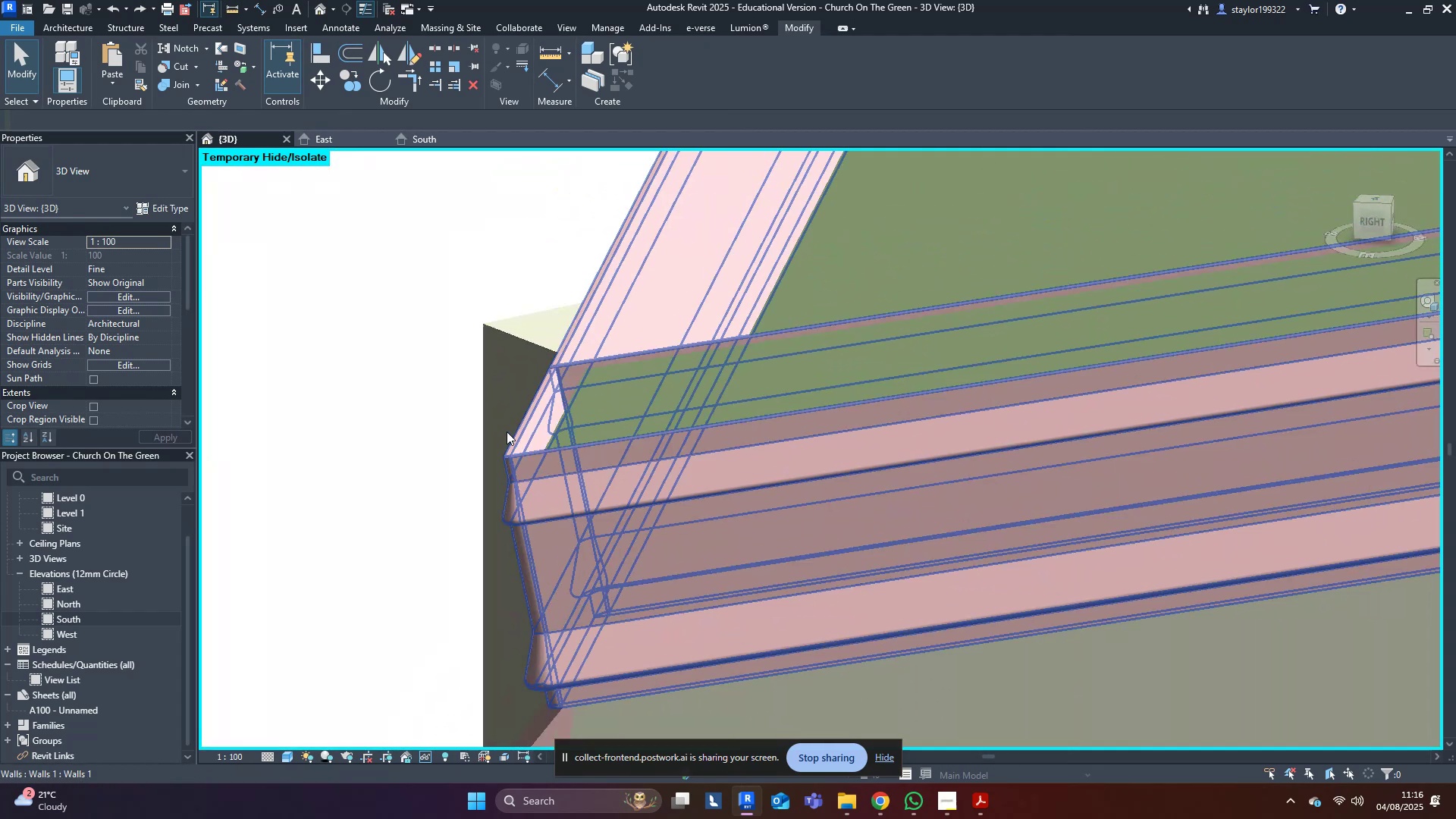 
type(al)
 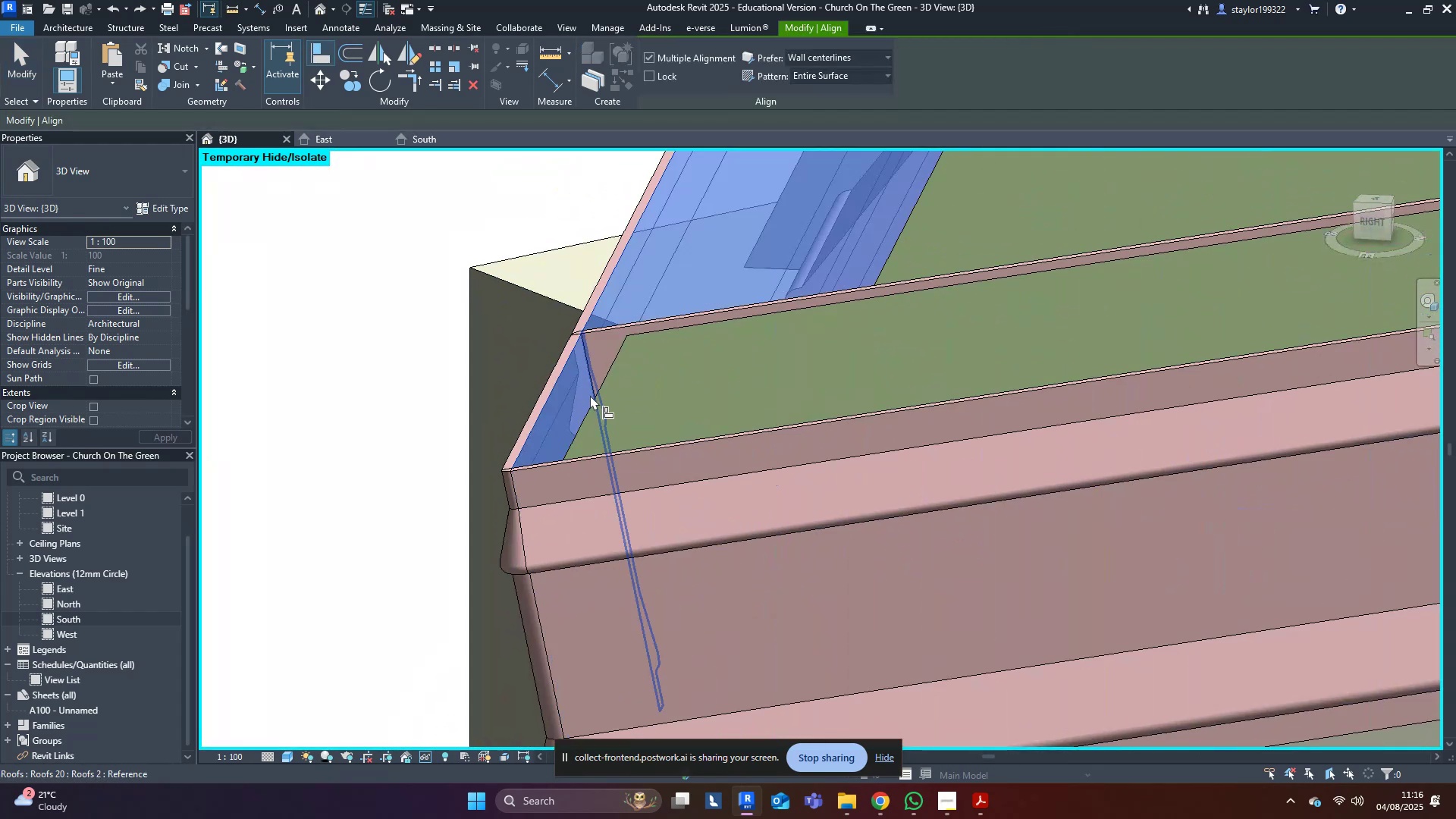 
left_click([592, 396])
 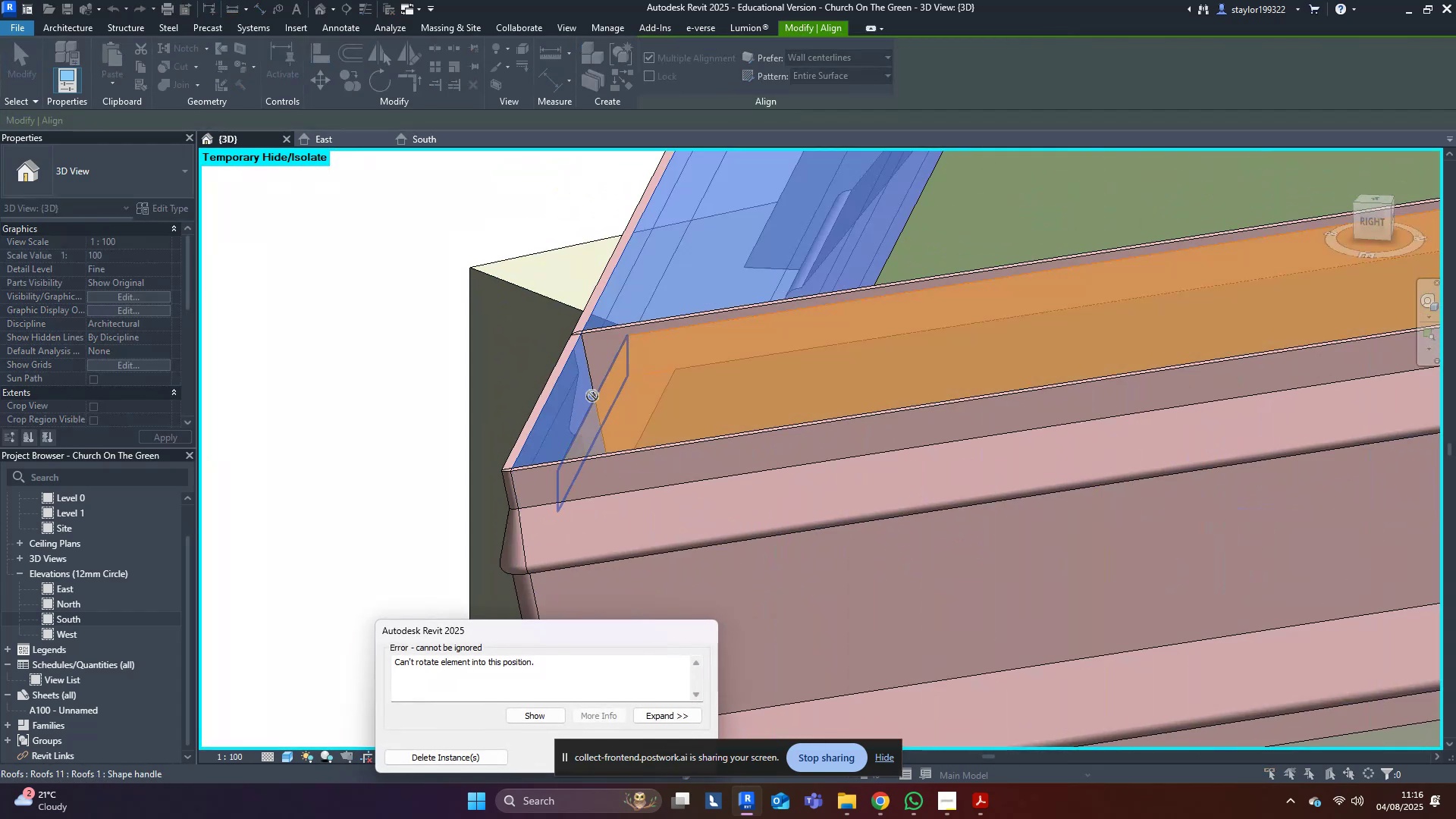 
key(Escape)
 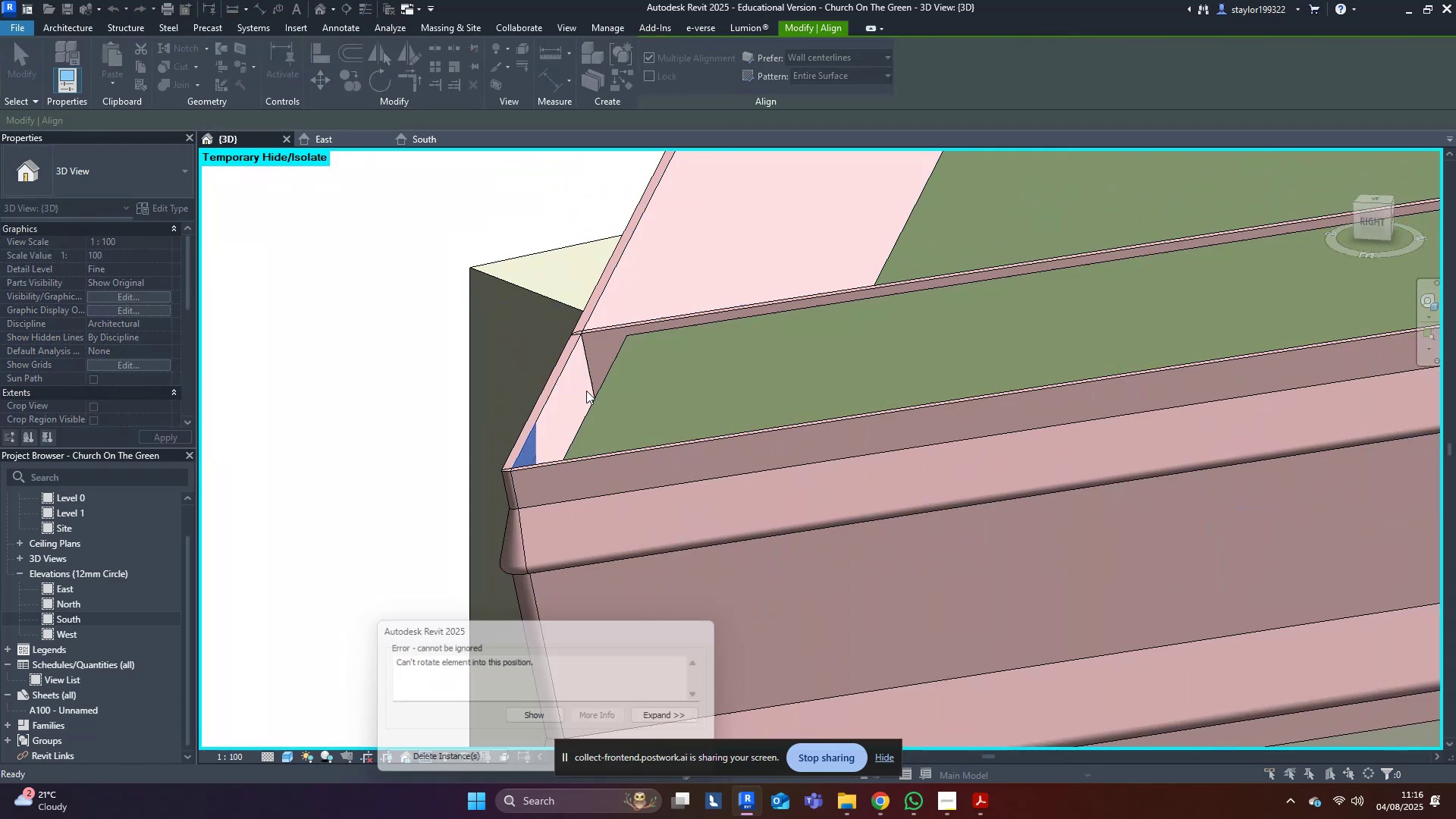 
hold_key(key=Escape, duration=13.64)
 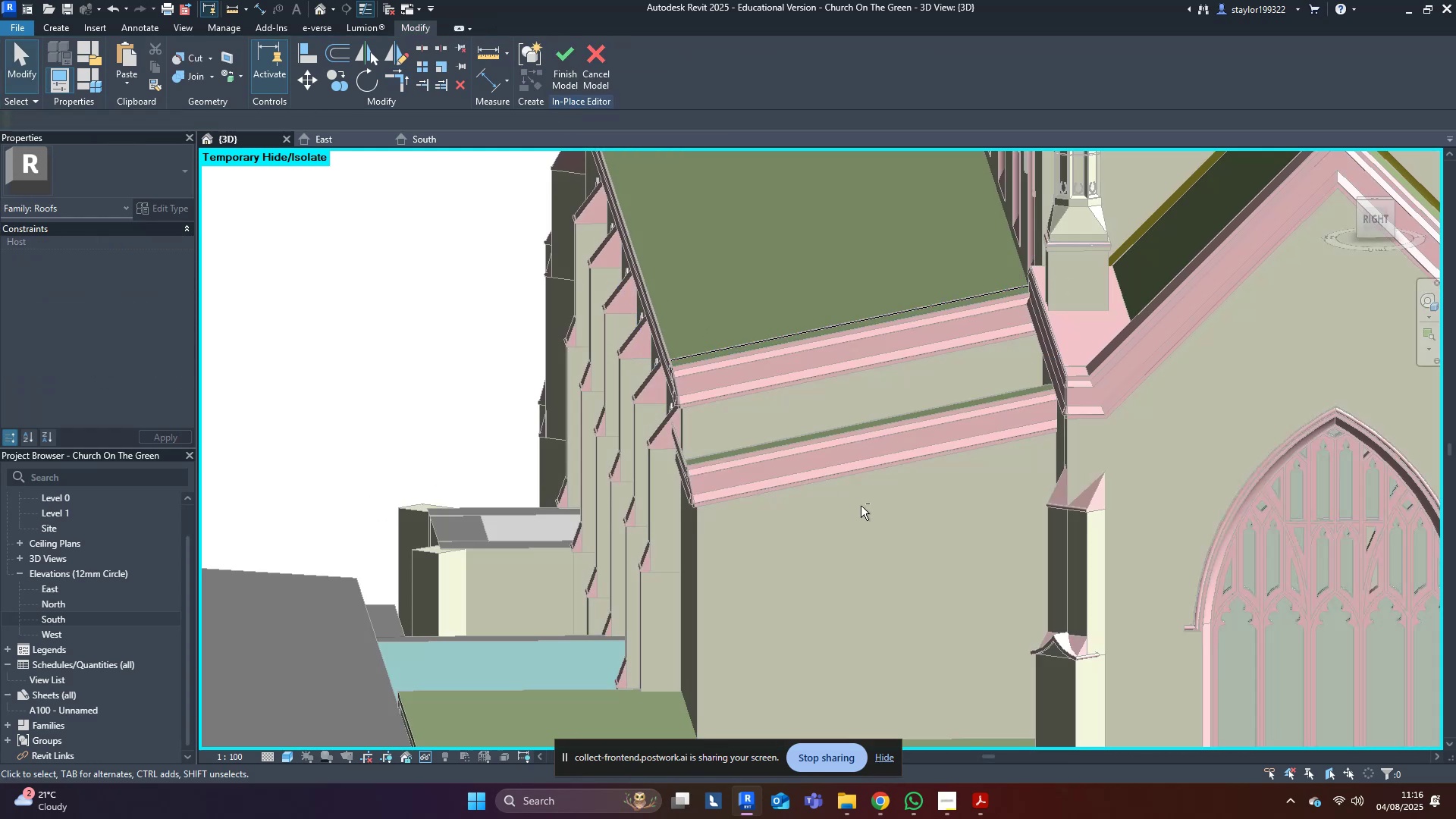 
scroll: coordinate [582, 425], scroll_direction: down, amount: 5.0
 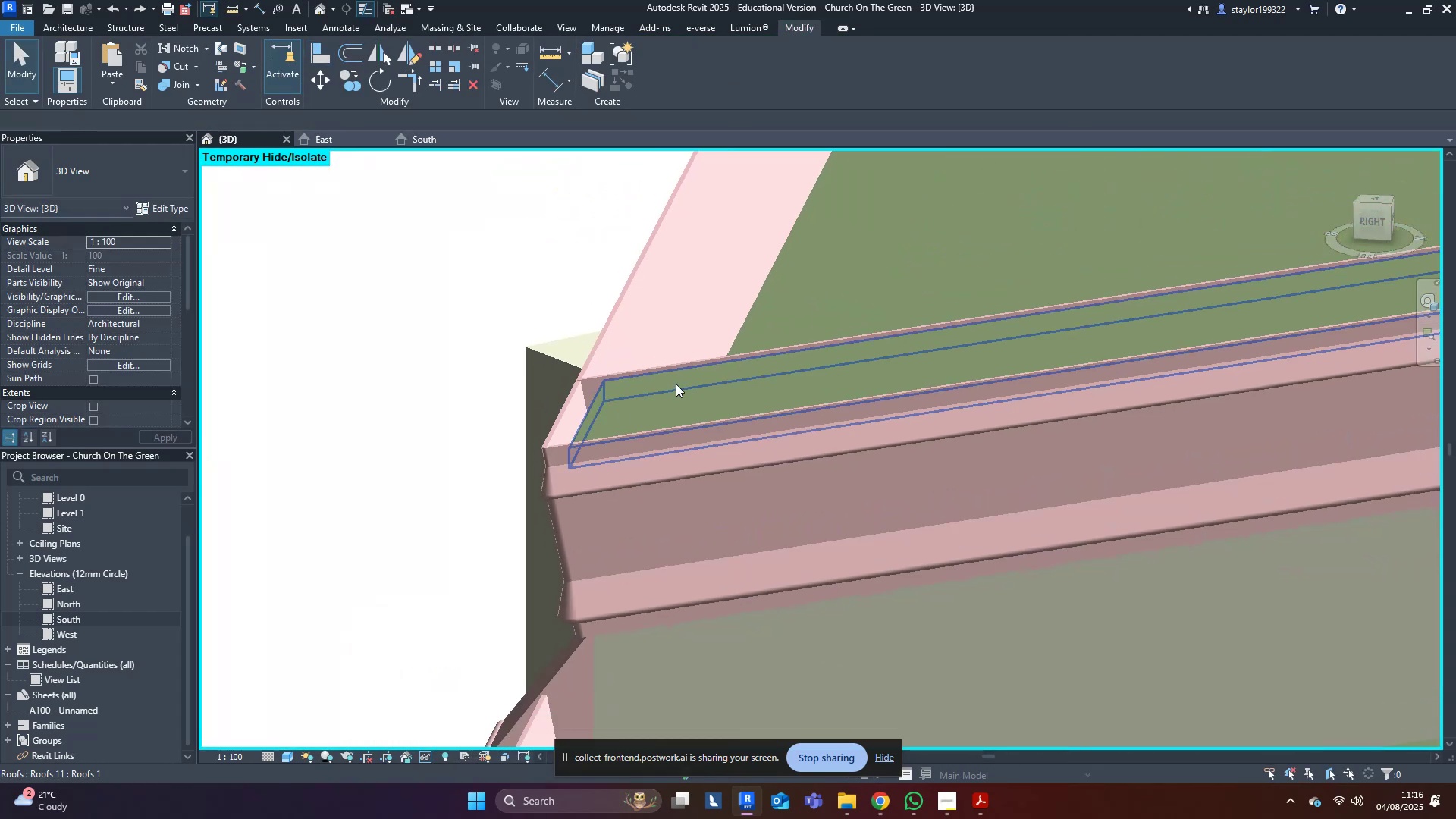 
left_click([676, 384])
 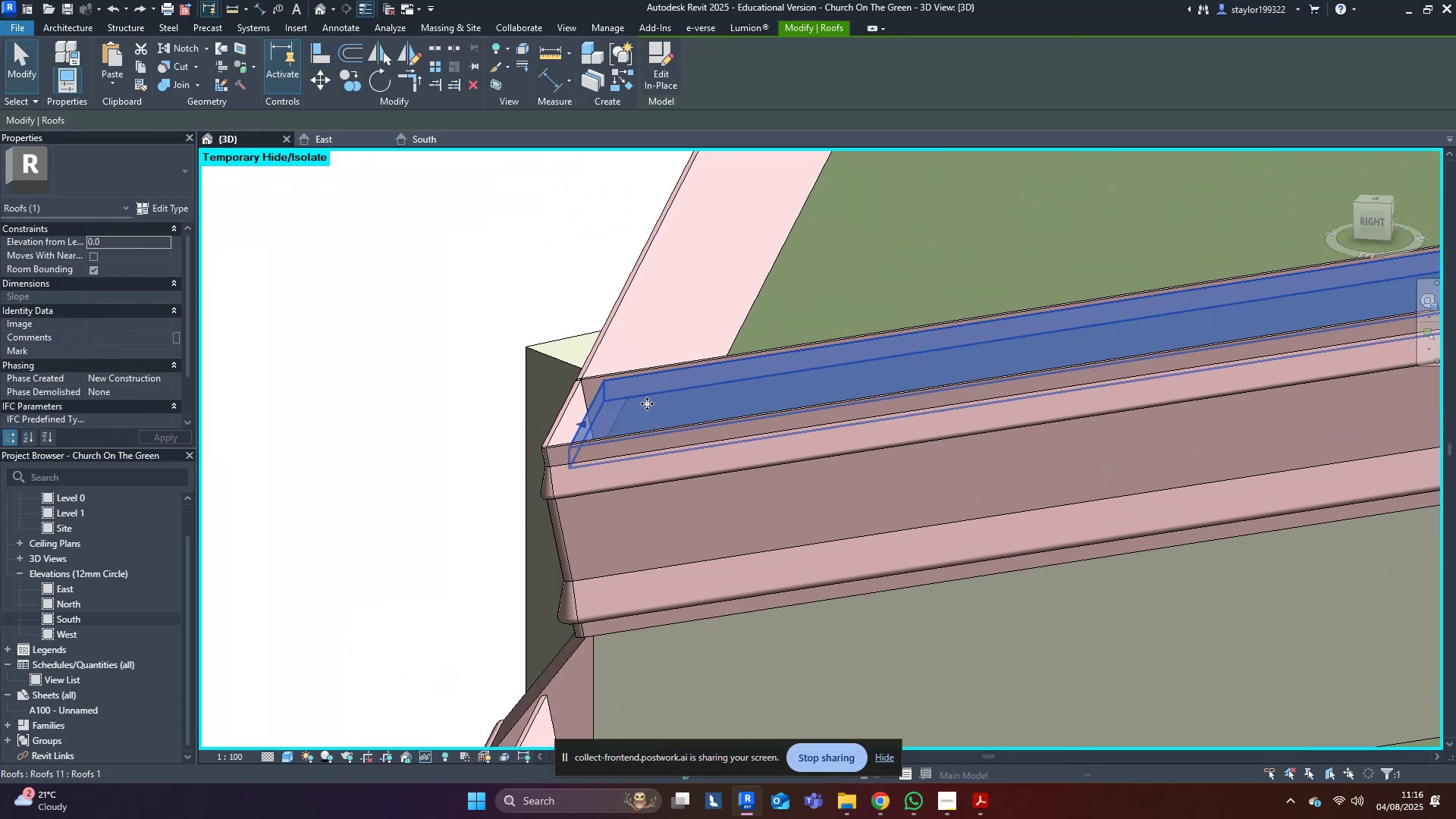 
triple_click([646, 405])
 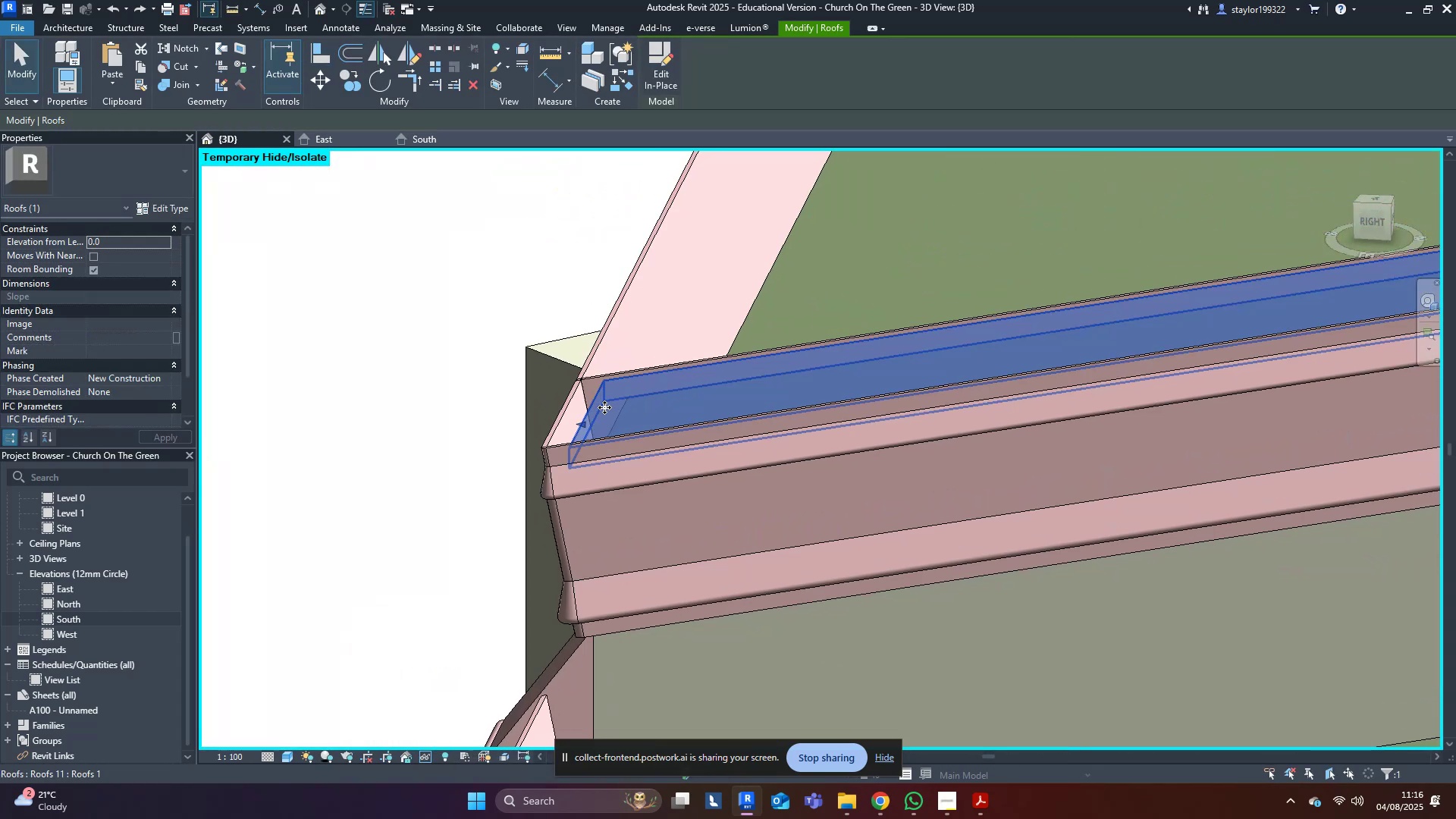 
double_click([604, 407])
 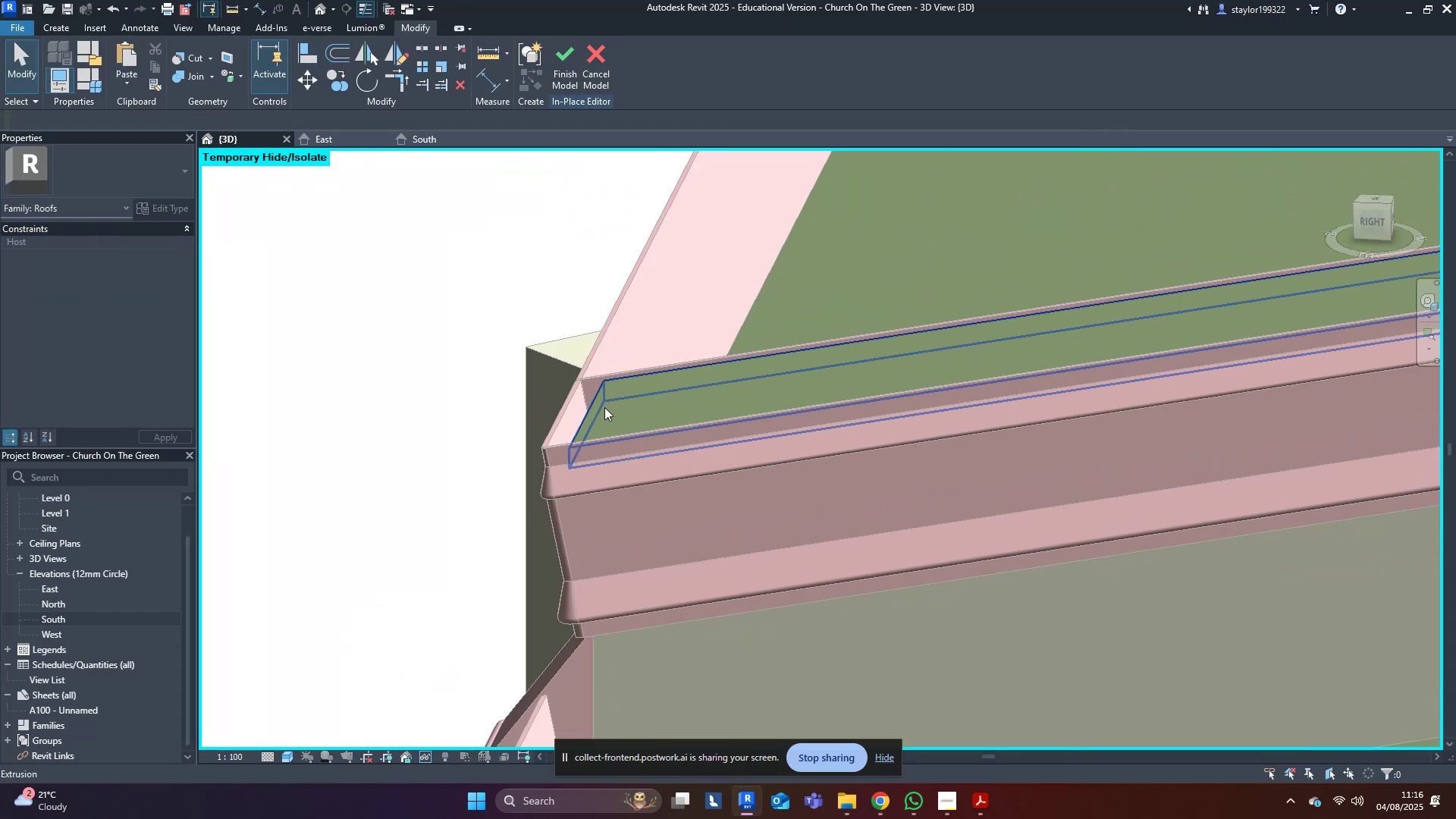 
double_click([604, 407])
 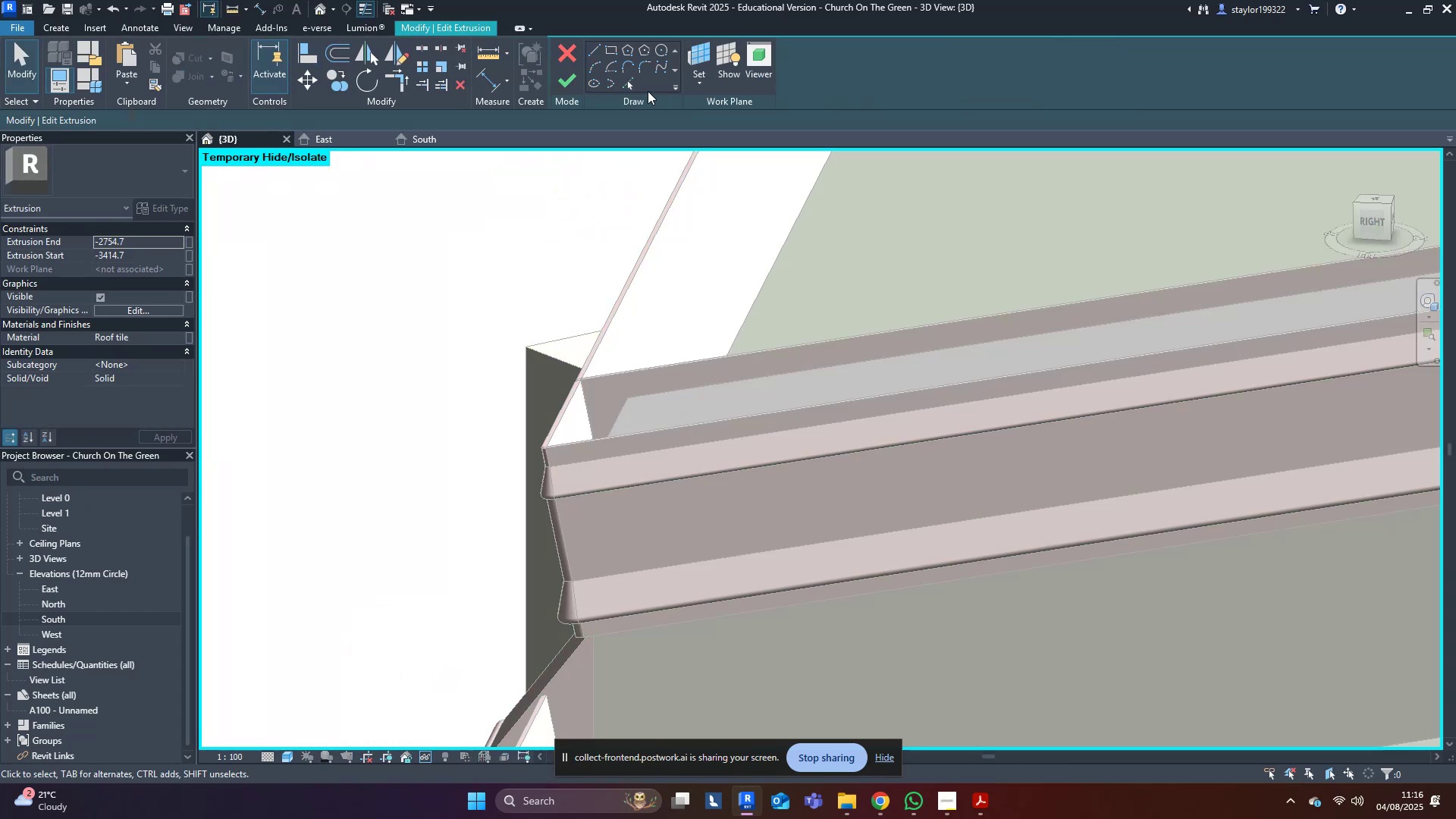 
left_click([629, 89])
 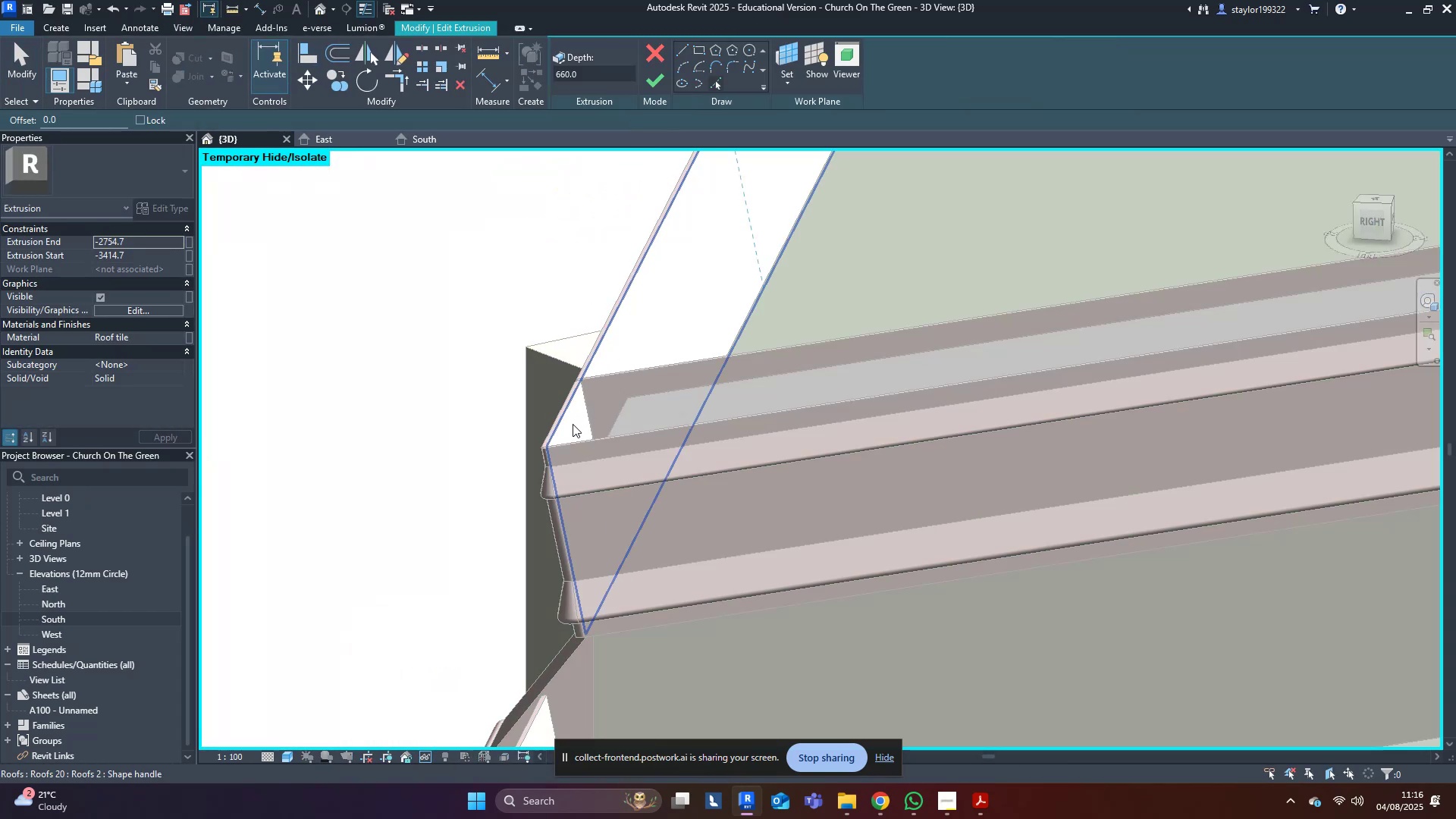 
left_click([573, 424])
 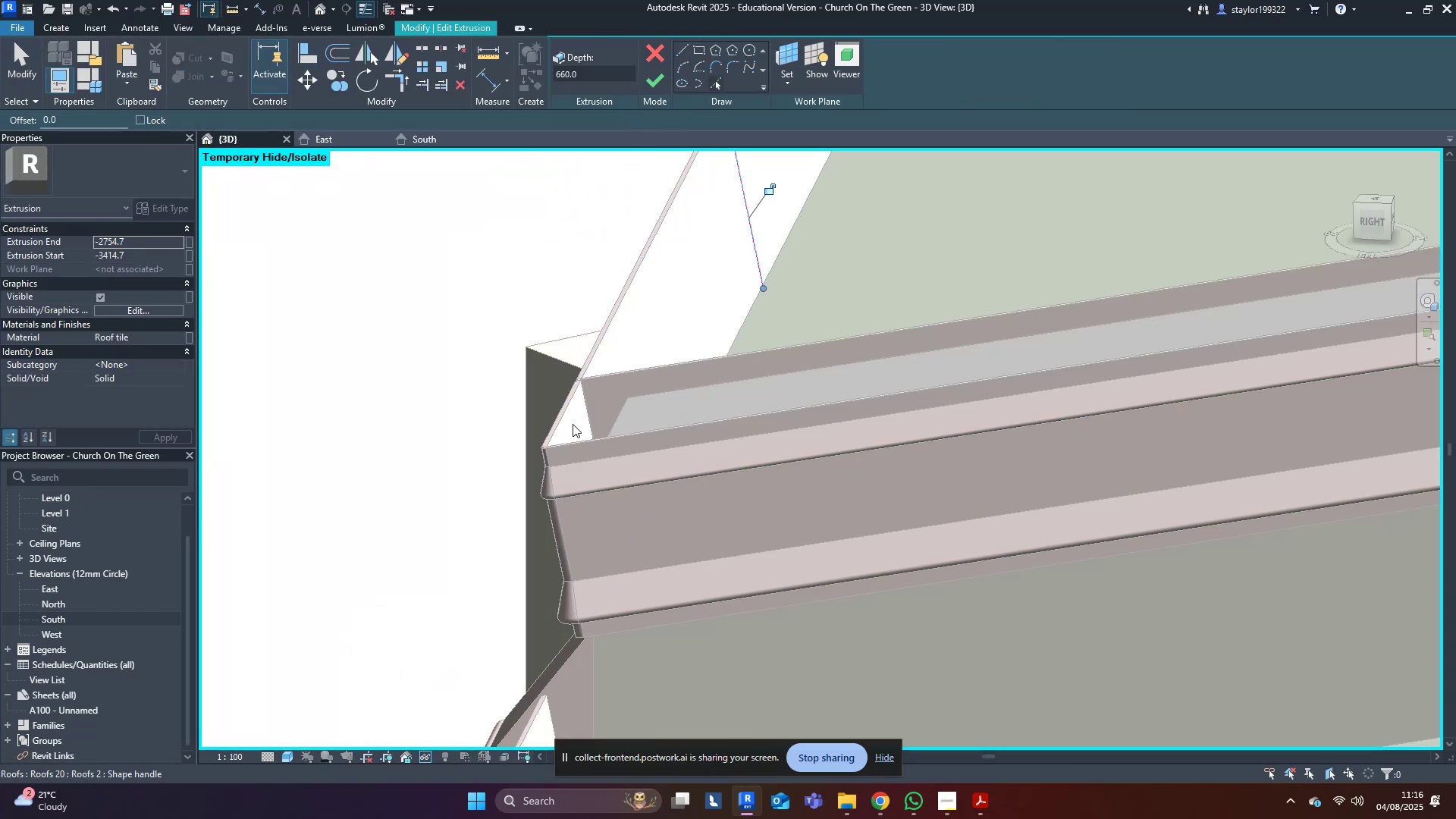 
scroll: coordinate [573, 424], scroll_direction: down, amount: 5.0
 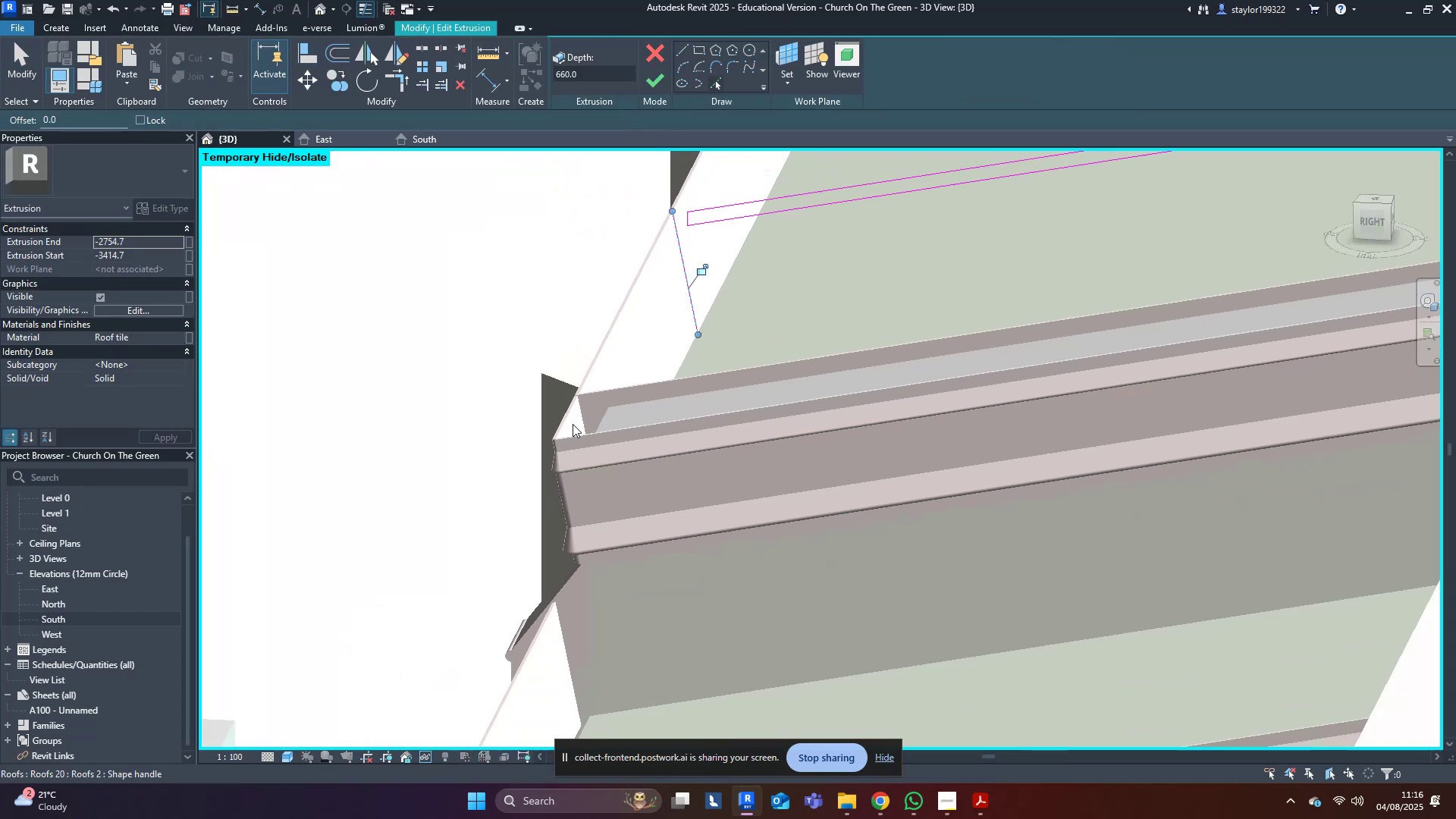 
type(tr)
 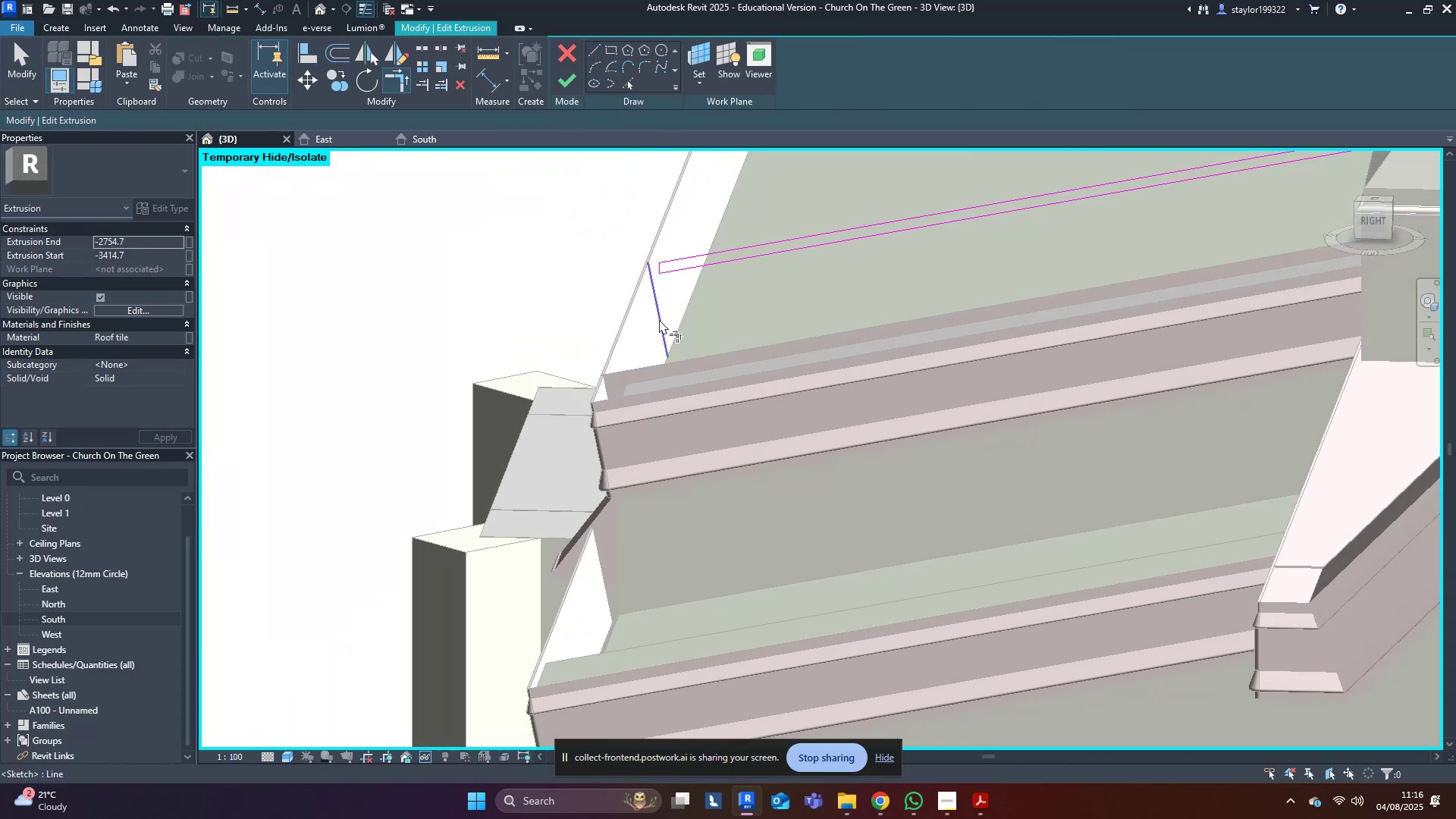 
left_click([659, 319])
 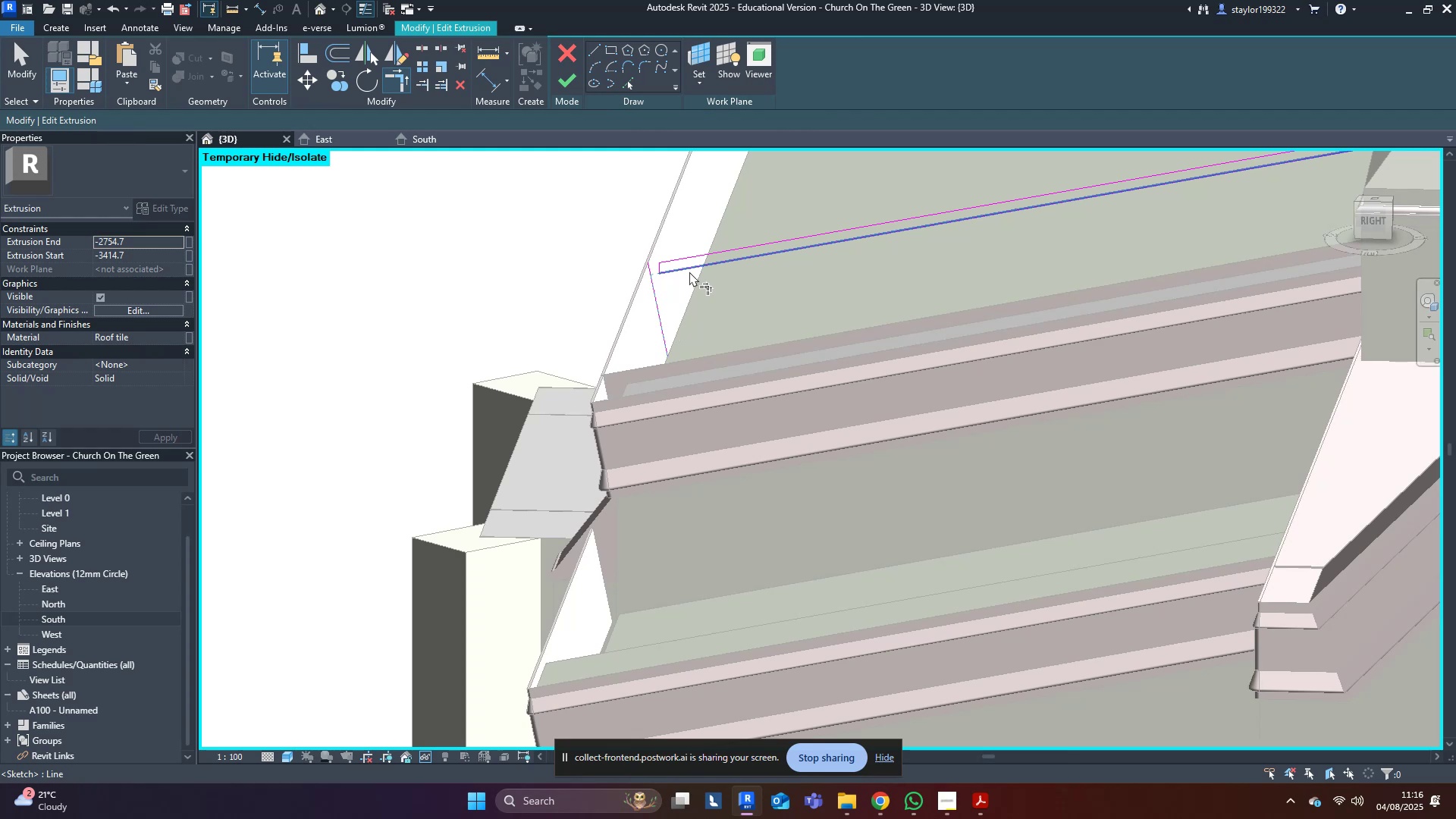 
double_click([689, 253])
 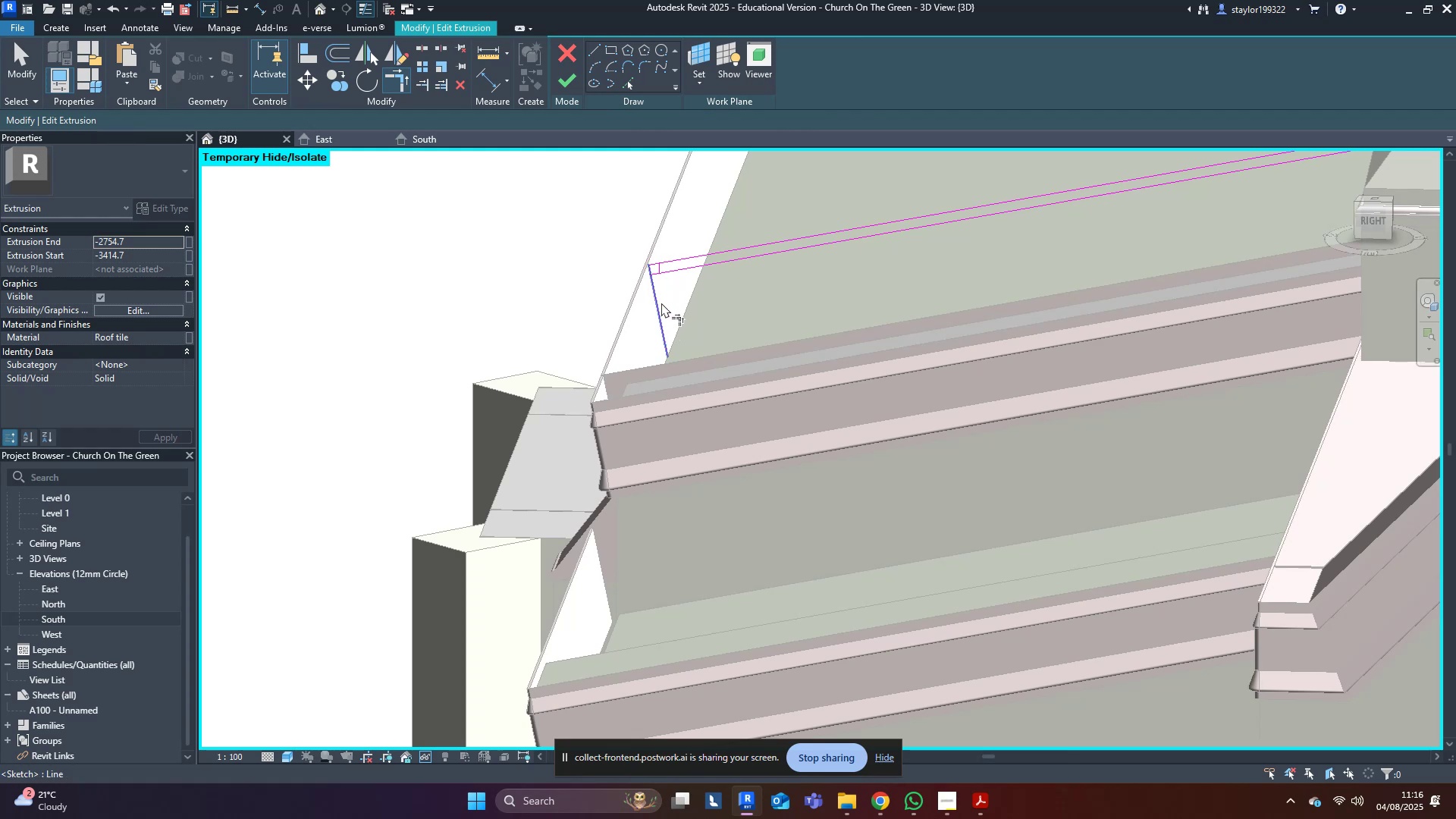 
double_click([676, 268])
 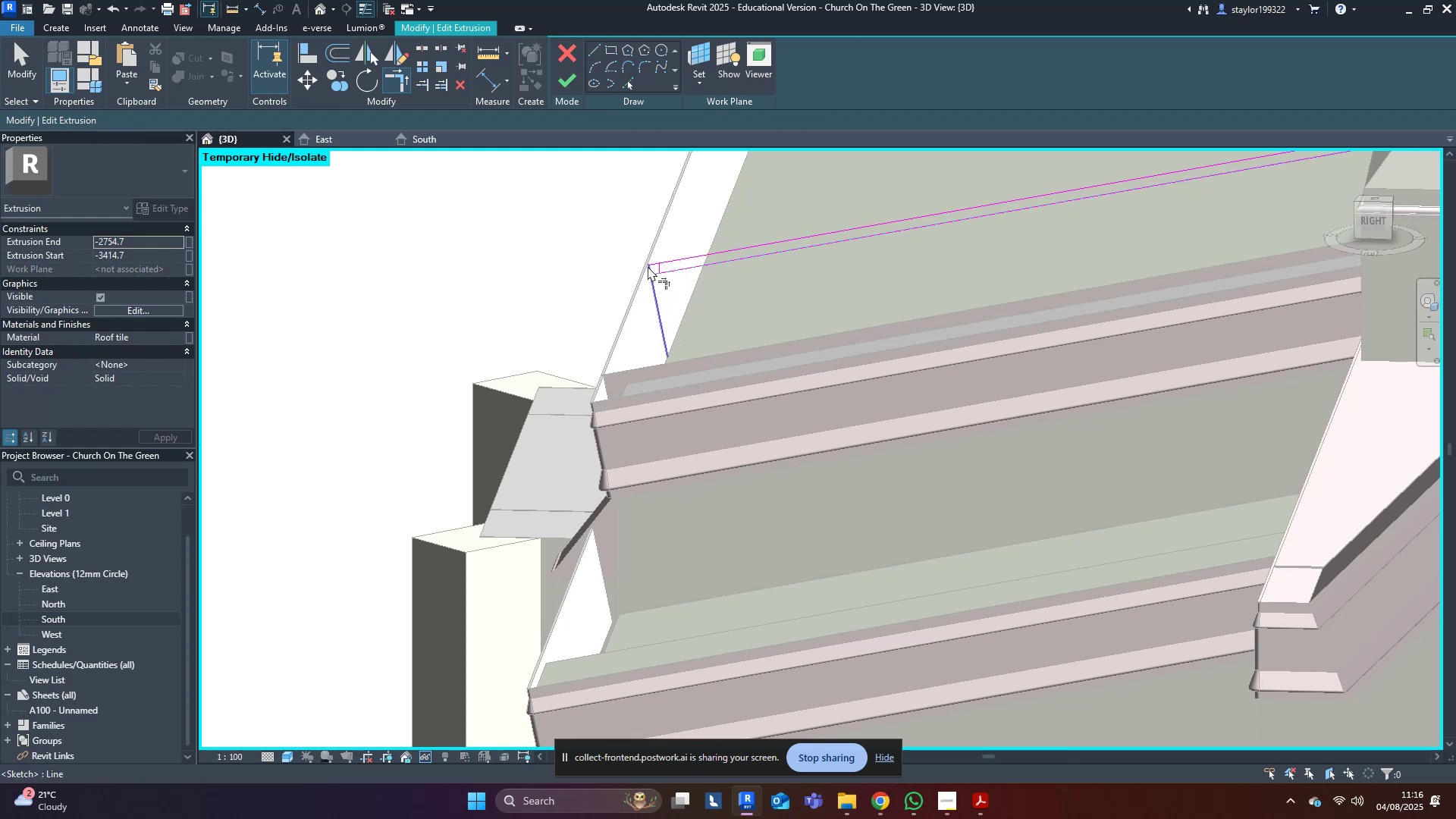 
left_click([648, 266])
 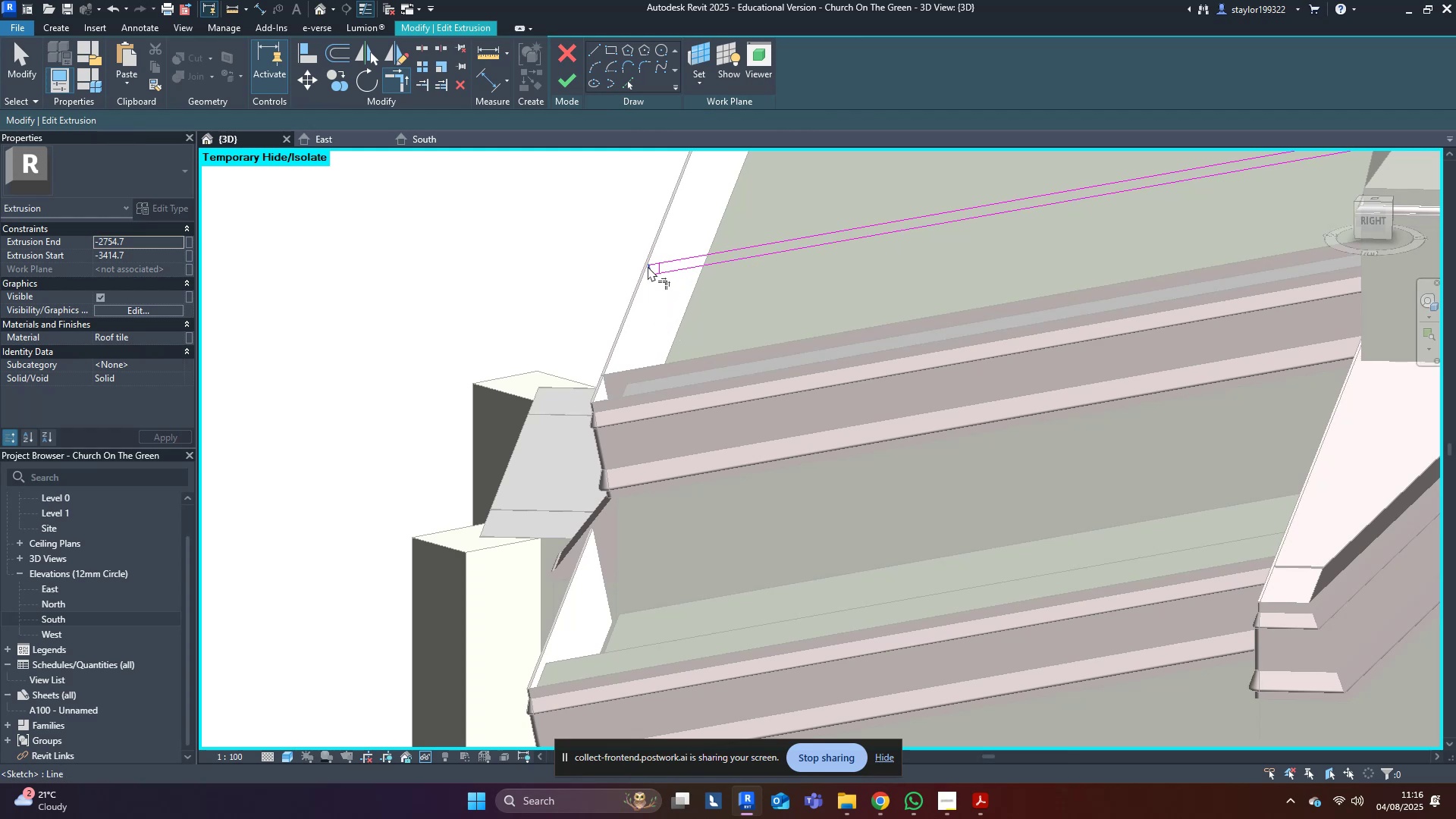 
type(md[Delete])
 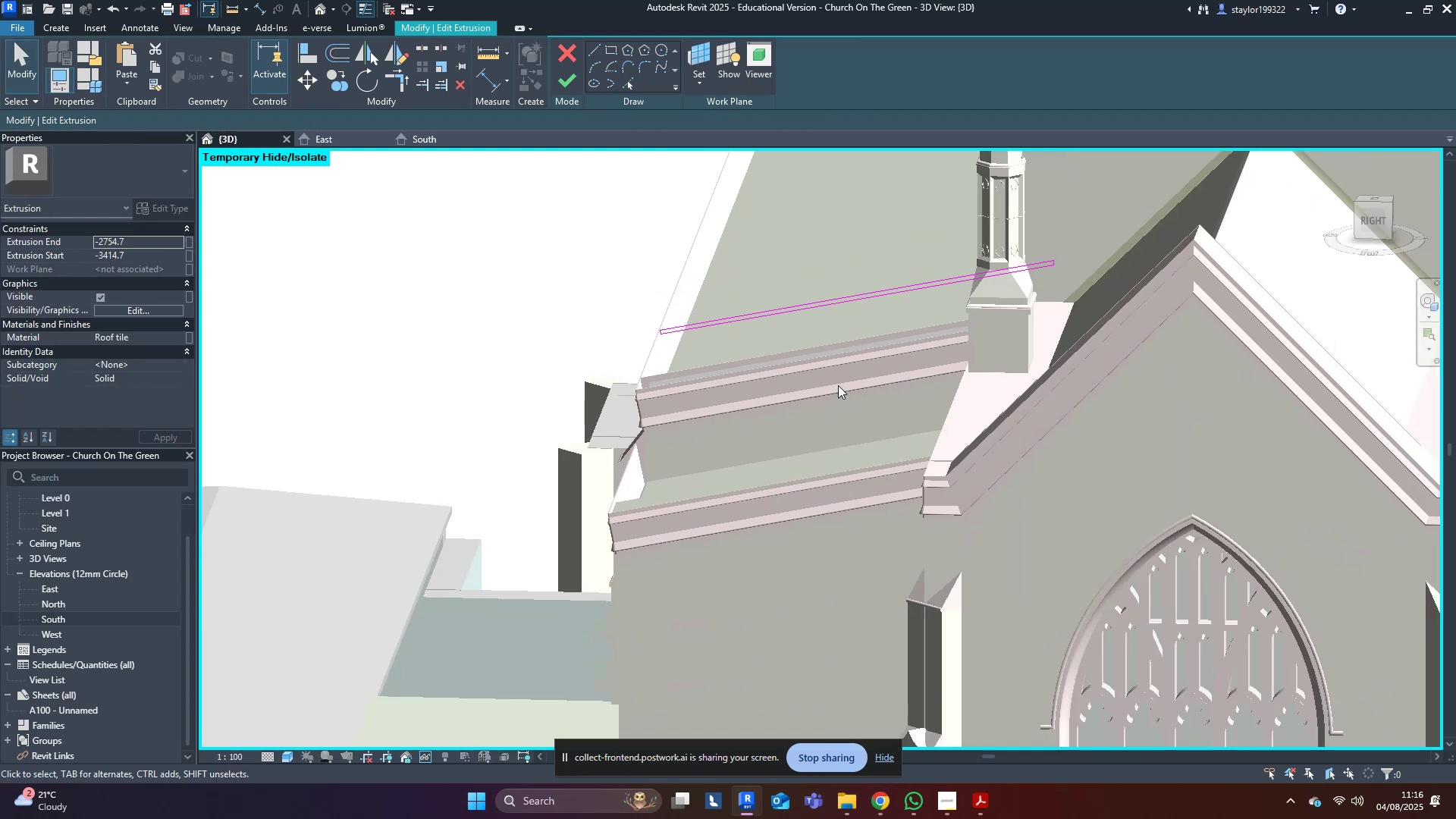 
left_click_drag(start_coordinate=[653, 253], to_coordinate=[678, 290])
 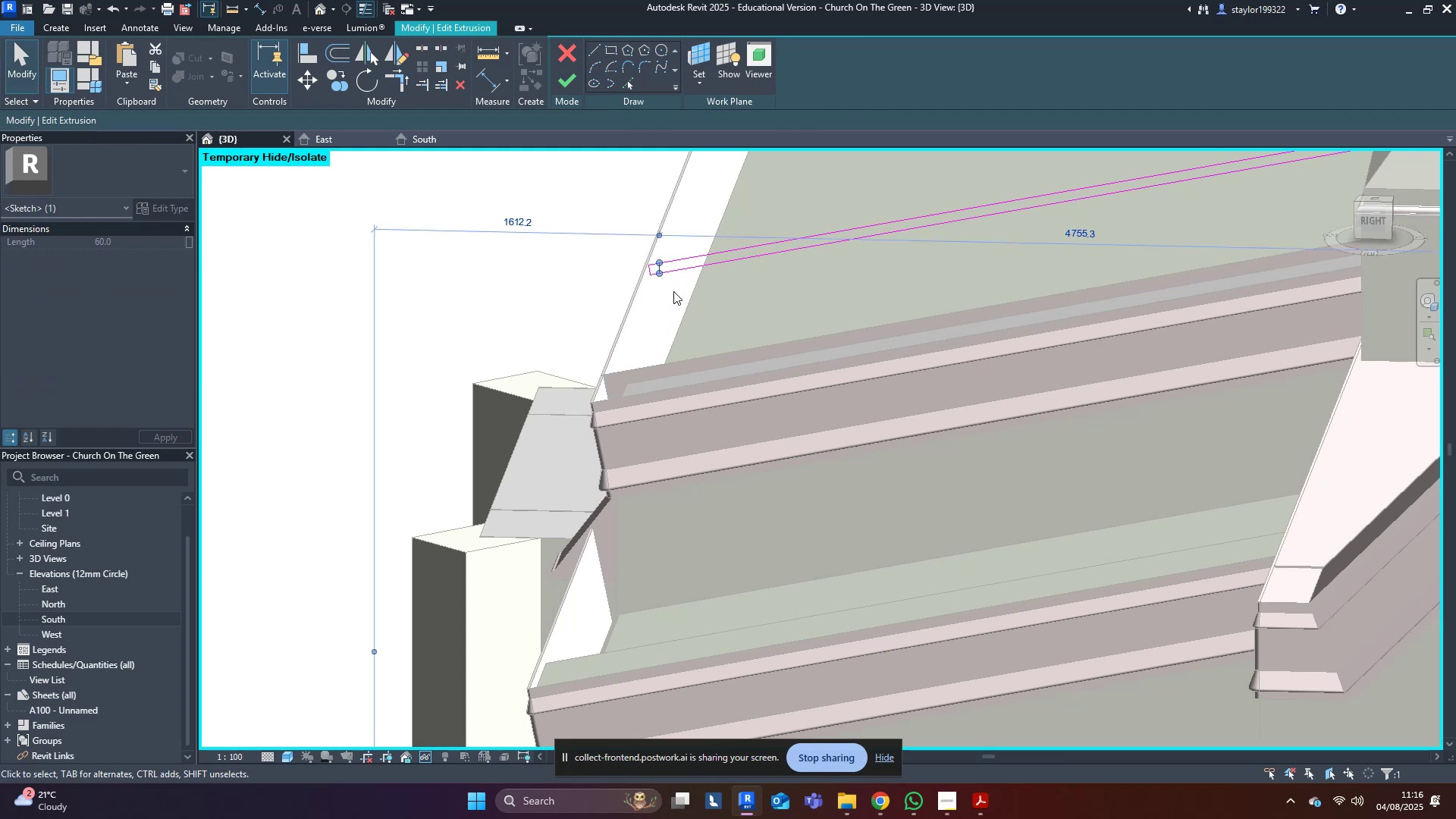 
scroll: coordinate [670, 378], scroll_direction: down, amount: 6.0
 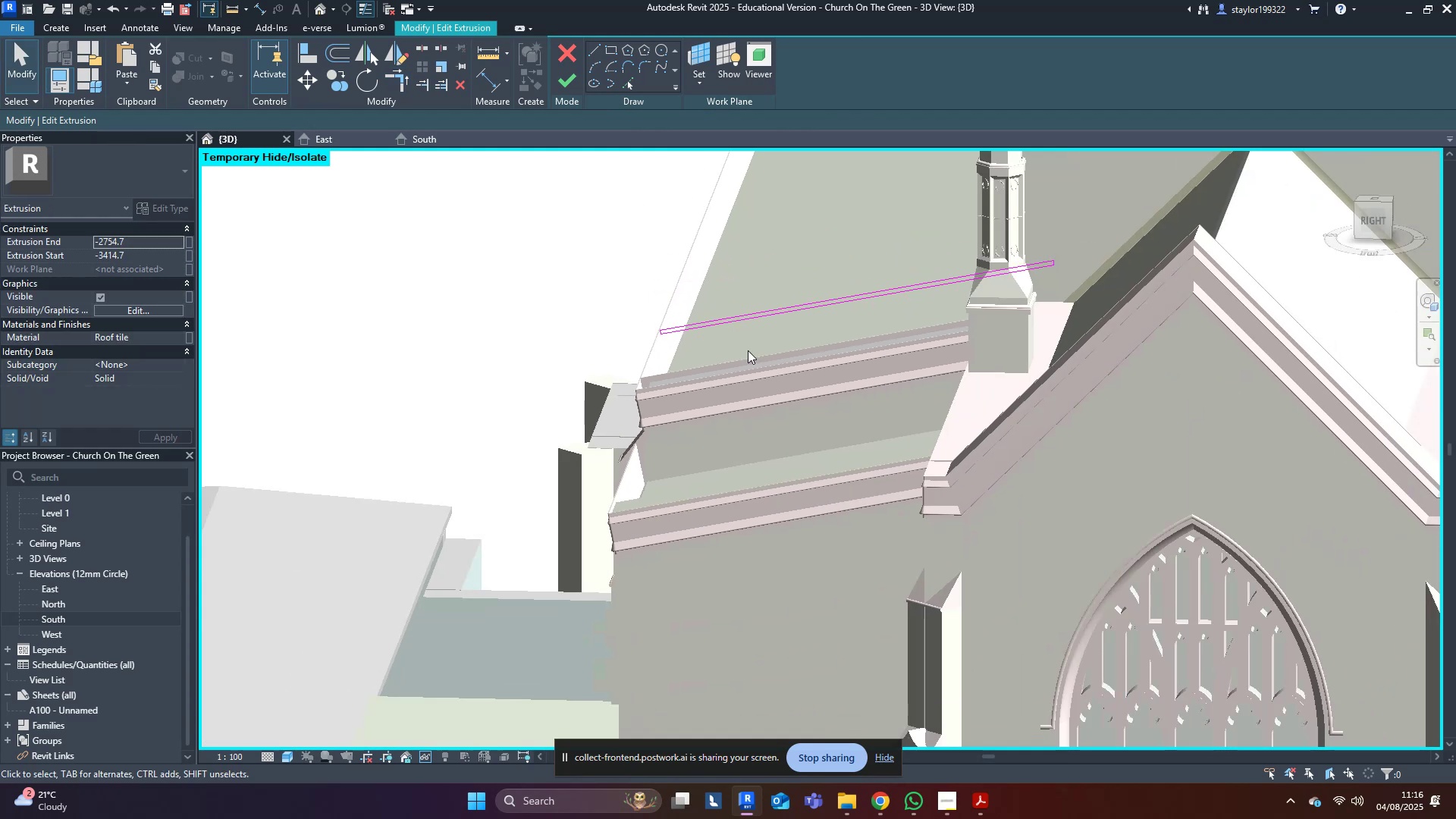 
hold_key(key=ShiftLeft, duration=0.32)
 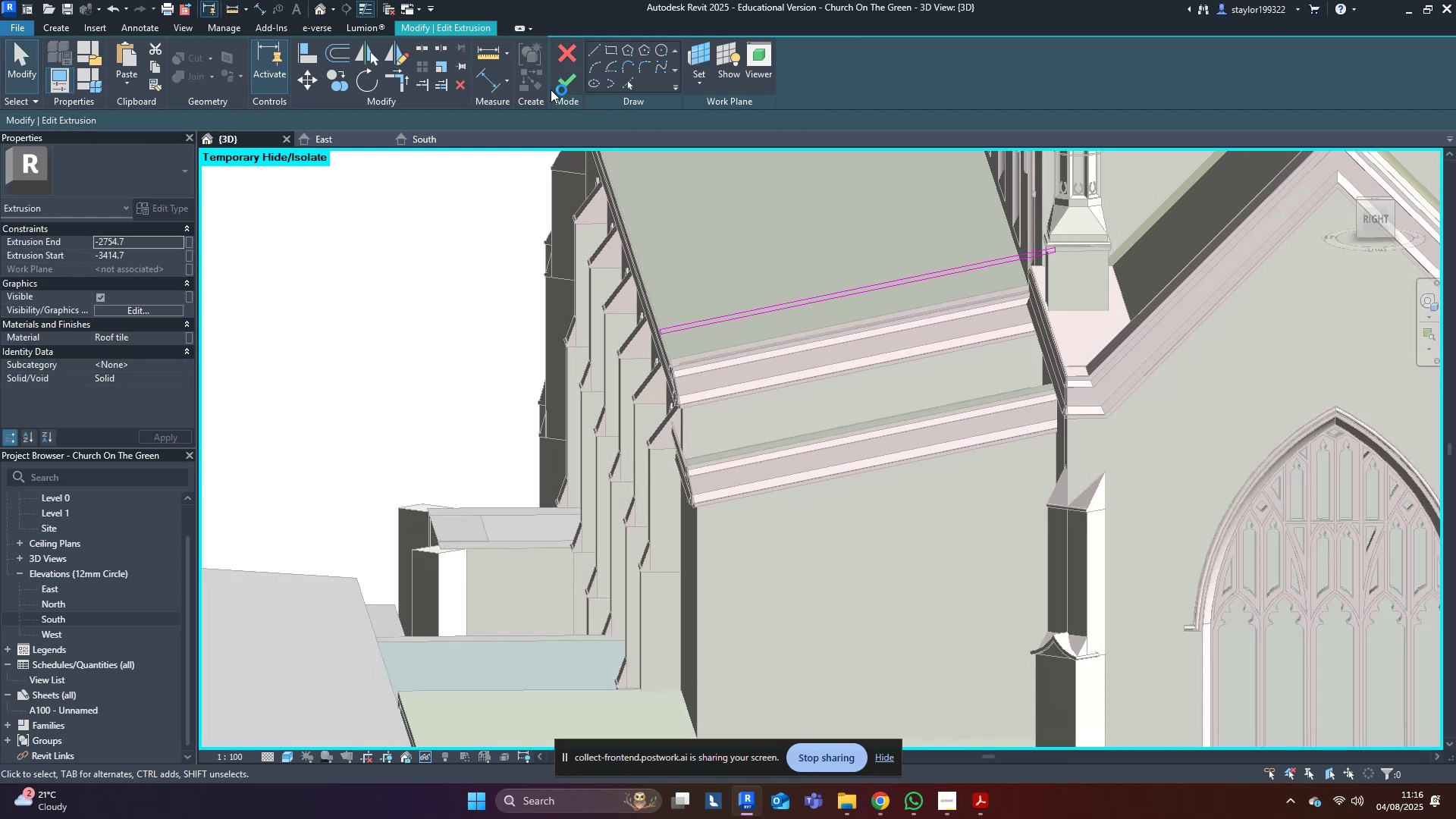 
left_click([564, 77])
 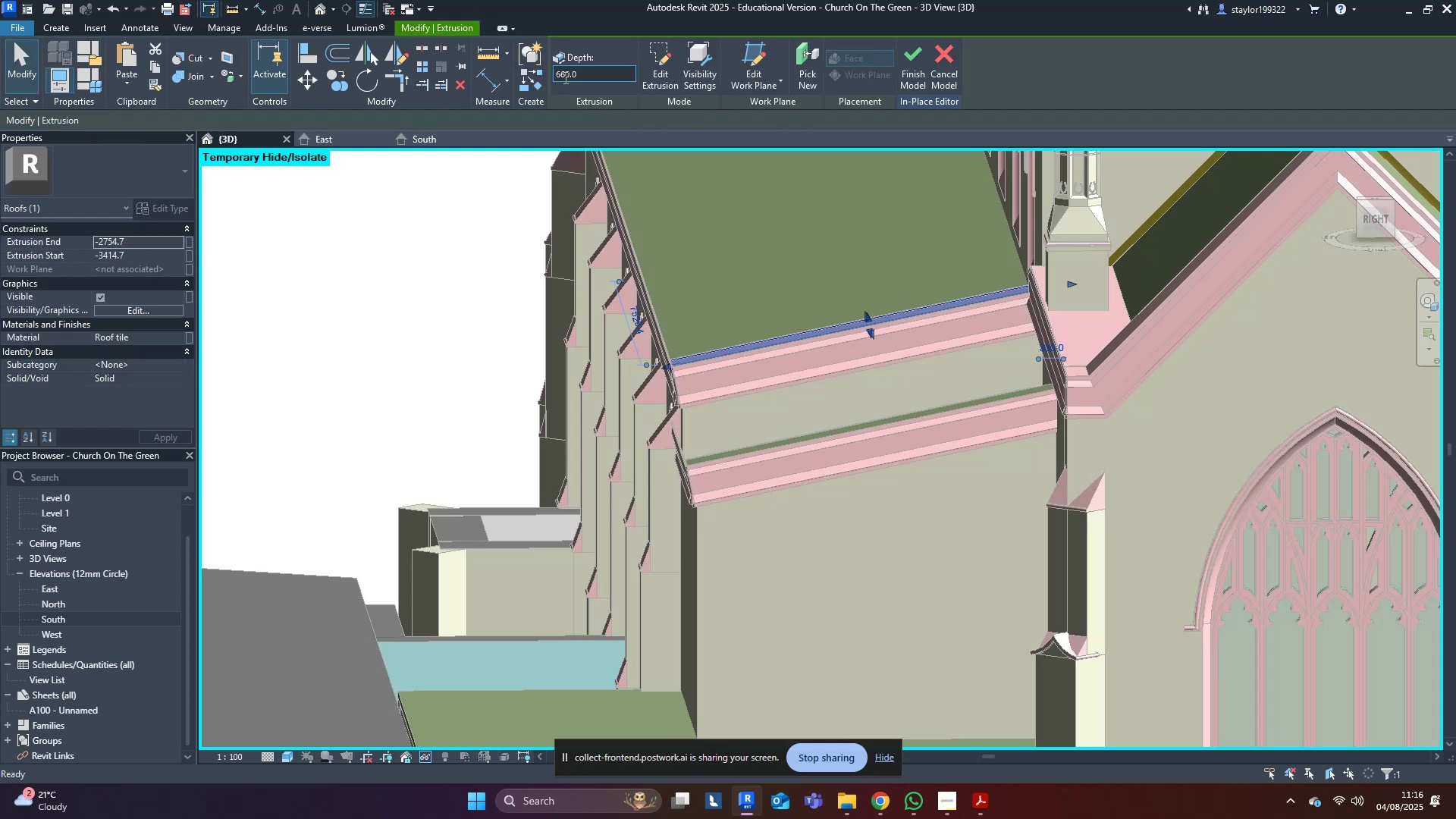 
hold_key(key=Escape, duration=13.46)
 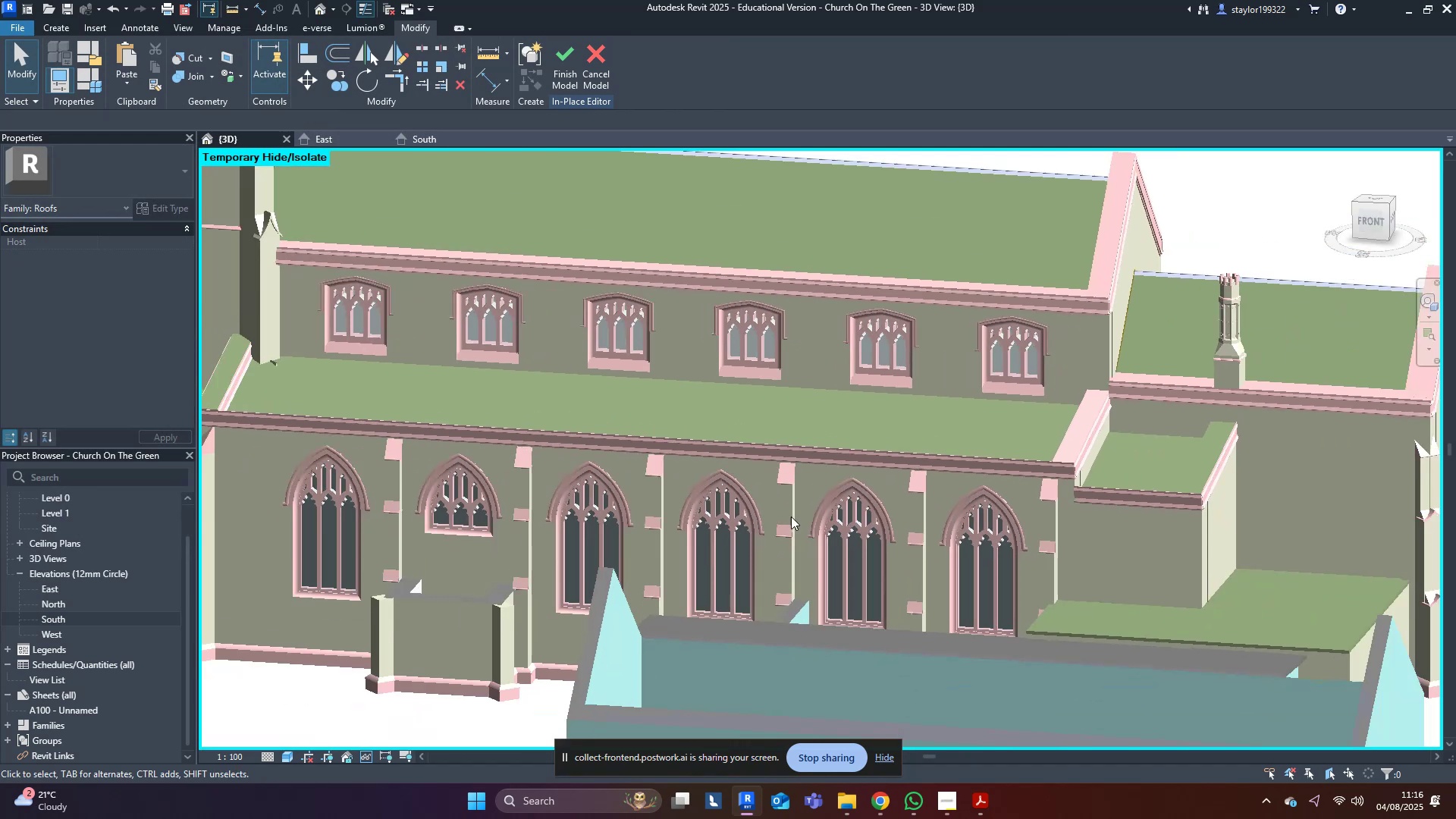 
hold_key(key=ShiftLeft, duration=0.77)
 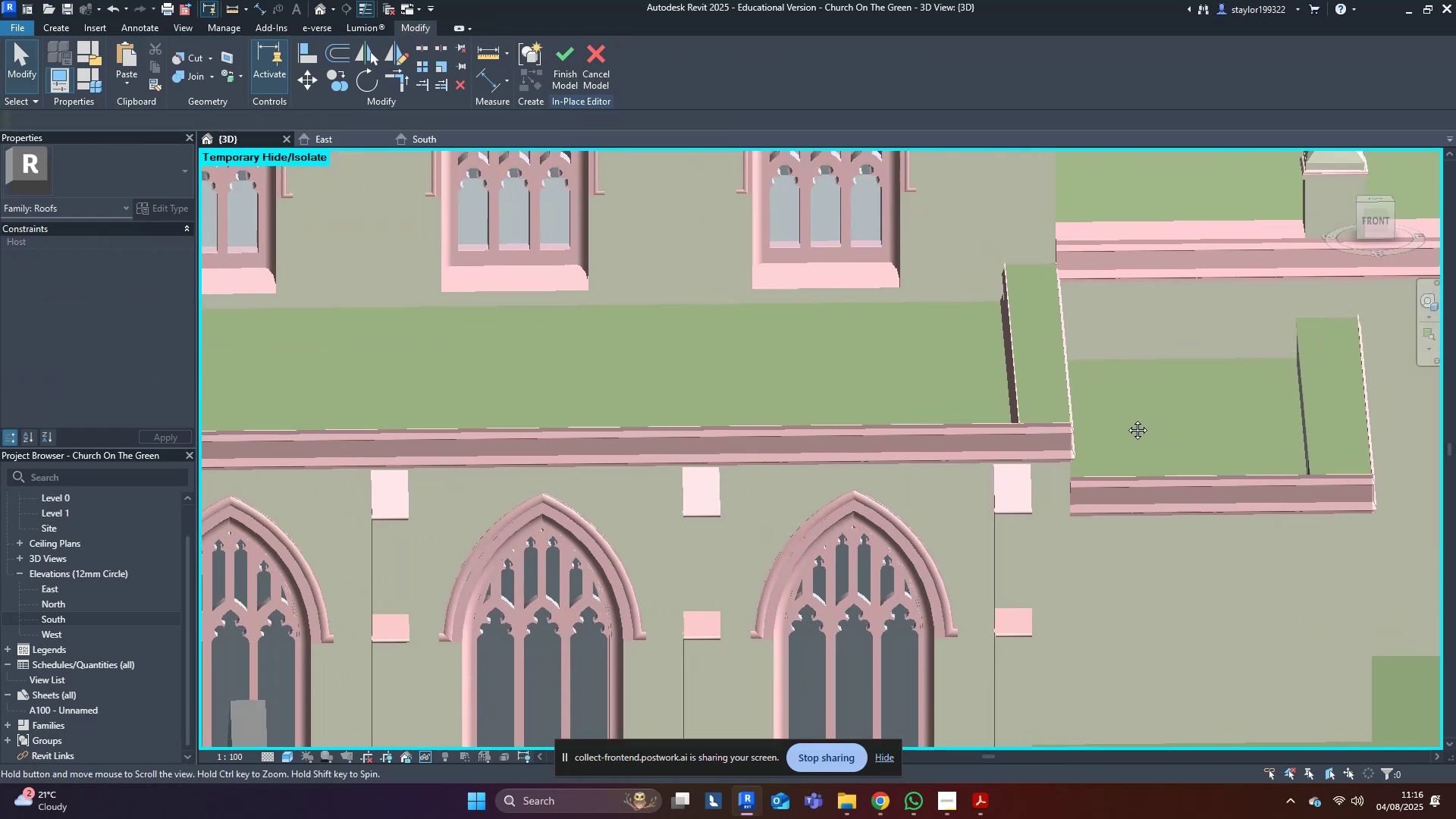 
type(pt)
 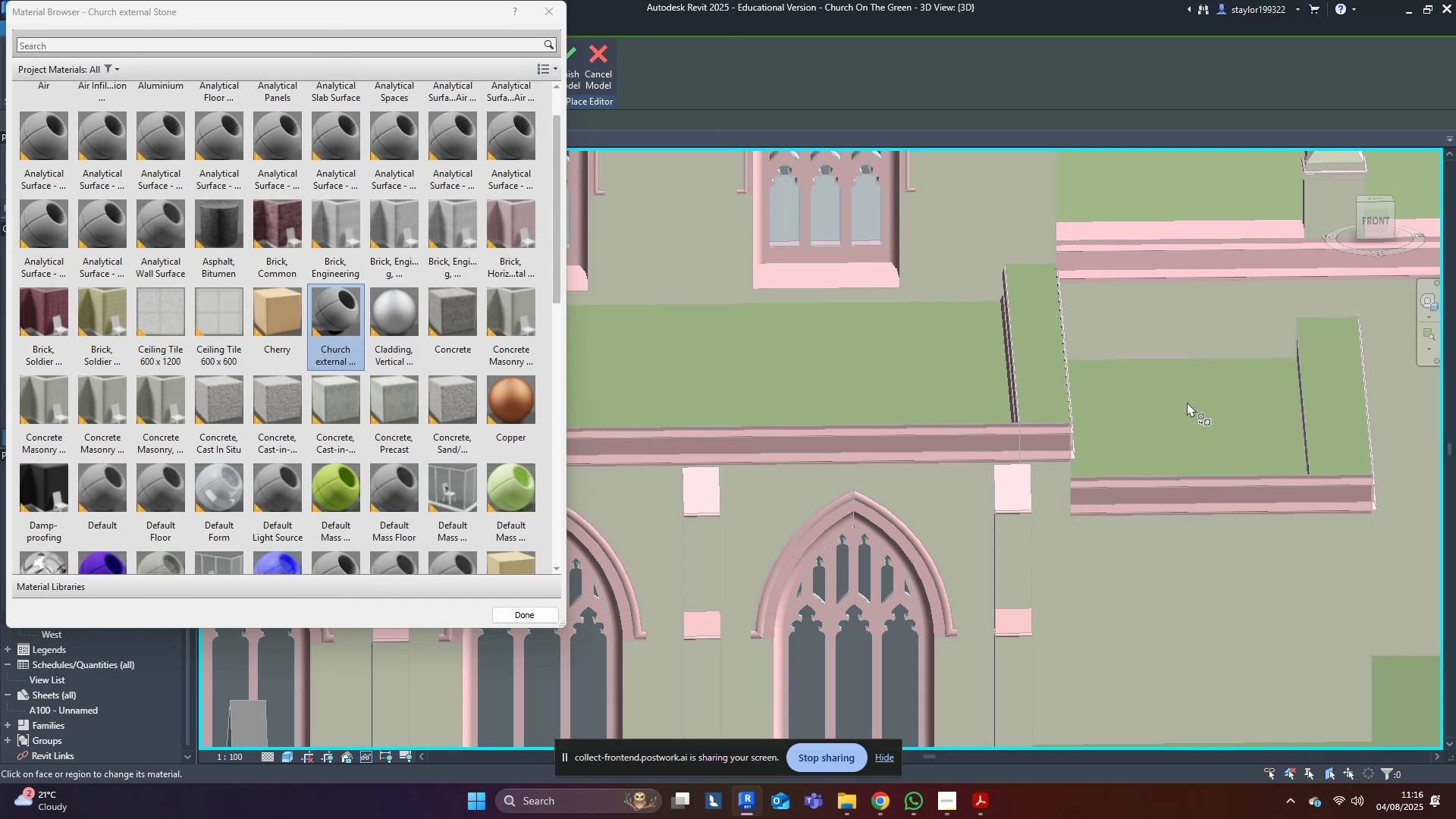 
left_click([1038, 343])
 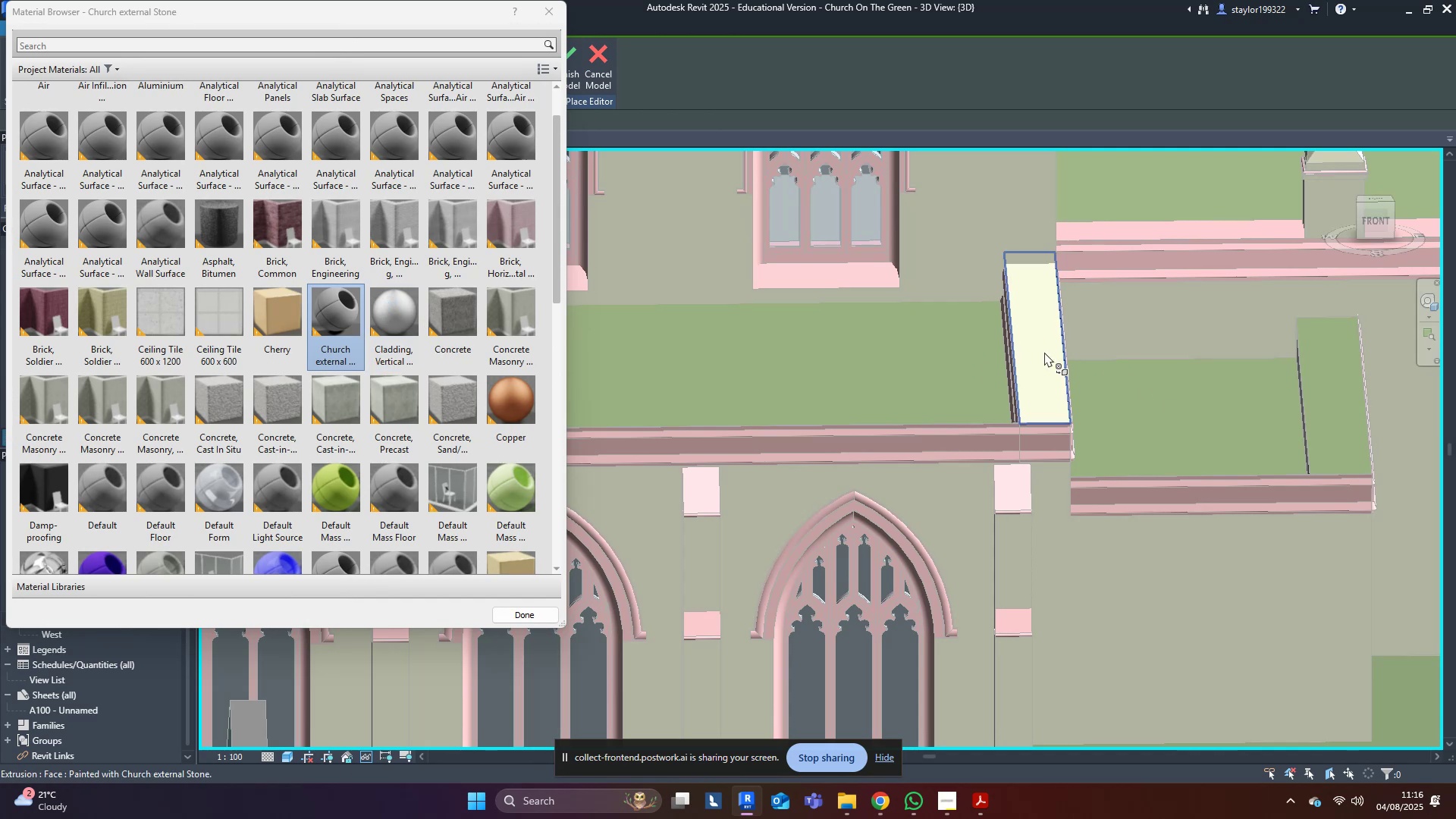 
hold_key(key=ShiftLeft, duration=0.35)
 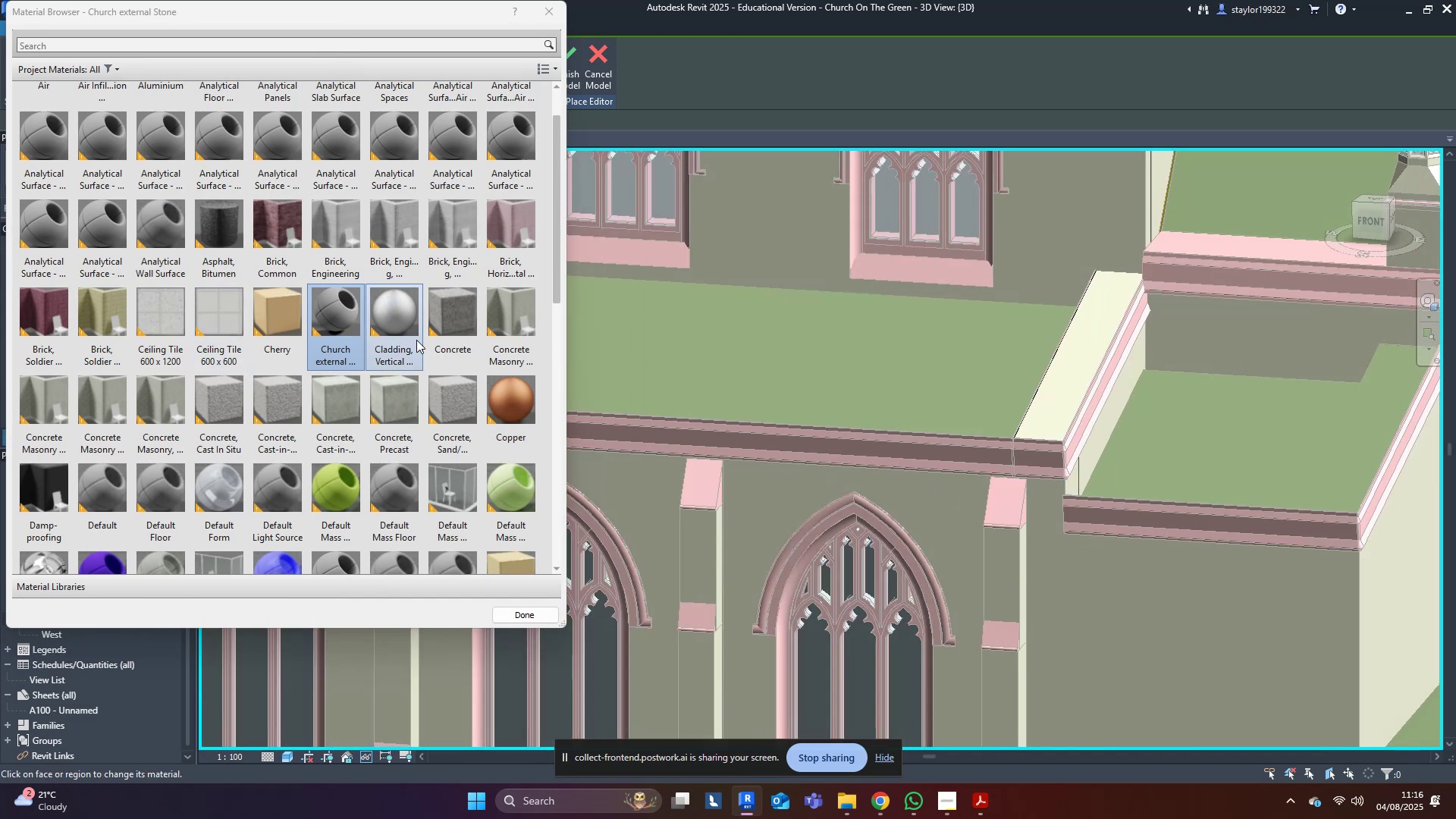 
scroll: coordinate [291, 388], scroll_direction: down, amount: 9.0
 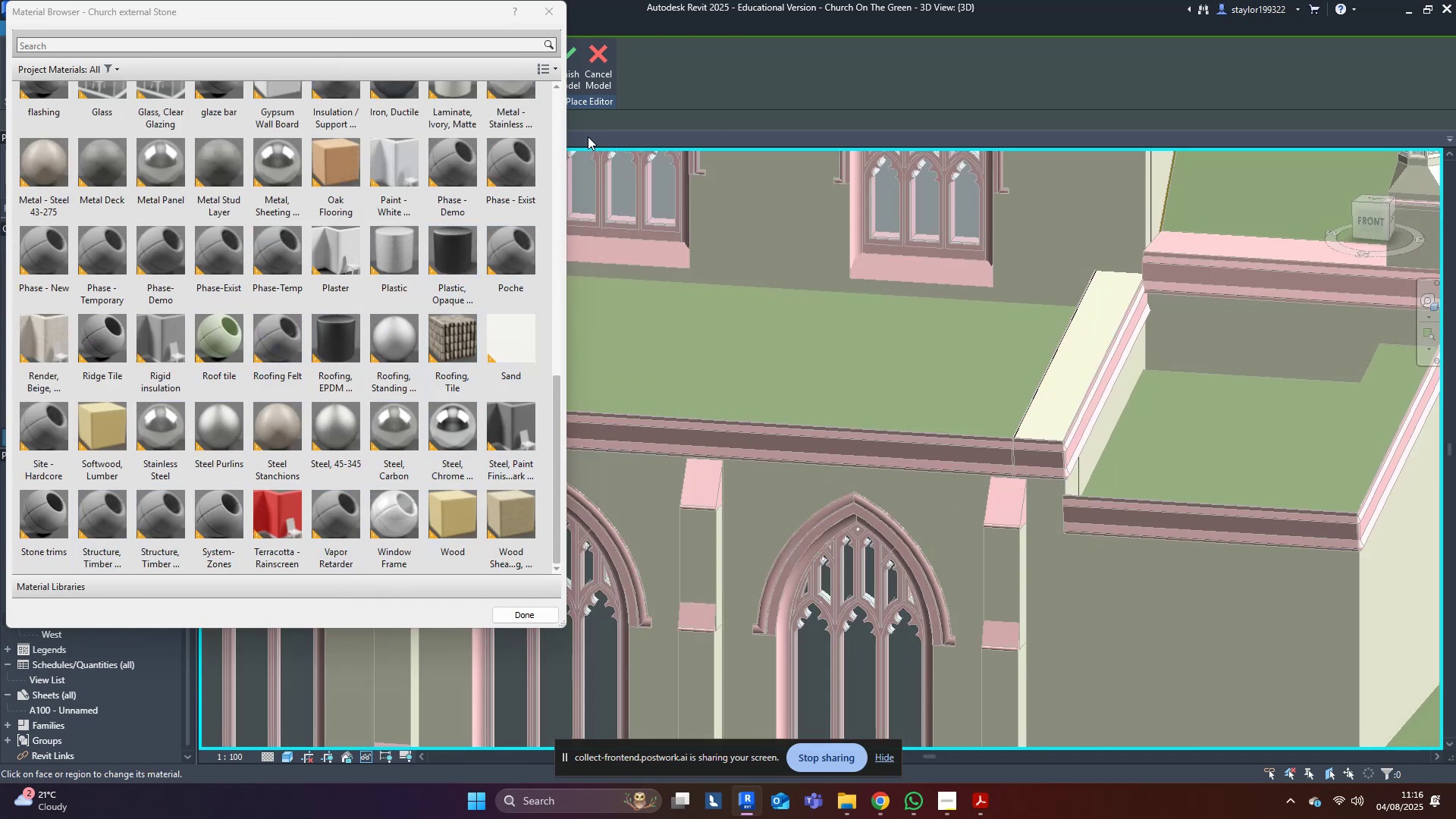 
left_click([388, 42])
 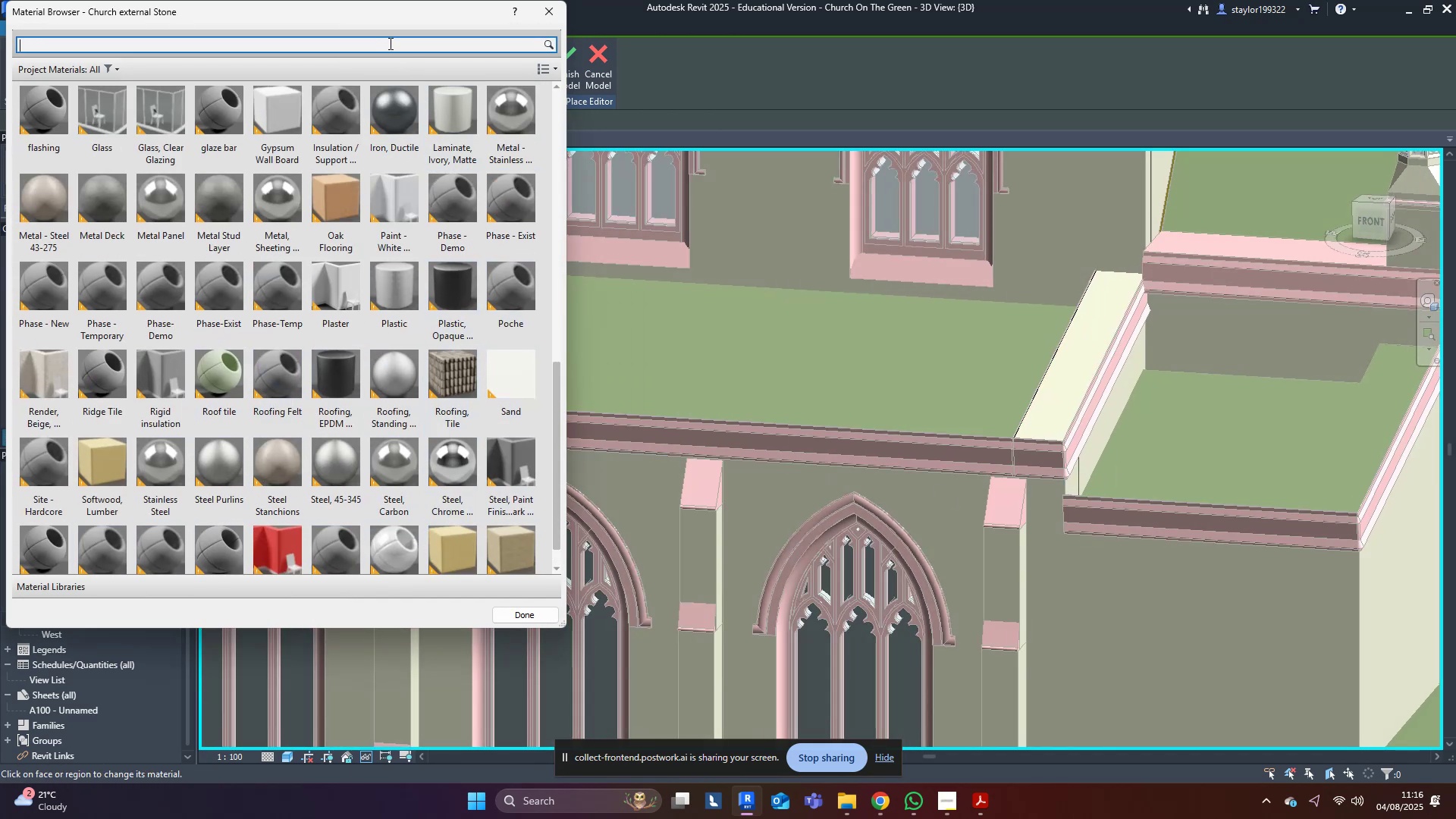 
key(Control+V)
 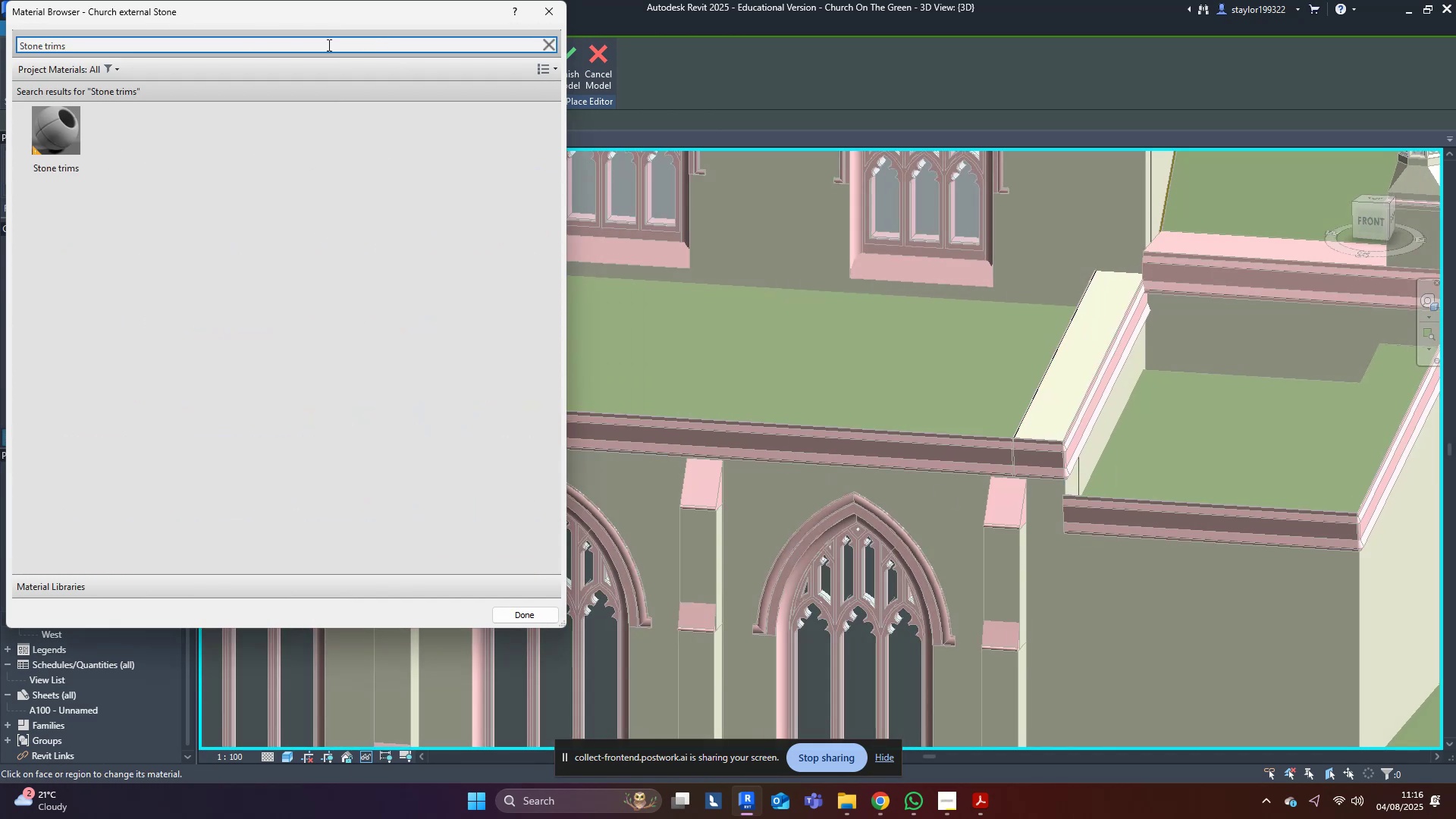 
left_click([61, 161])
 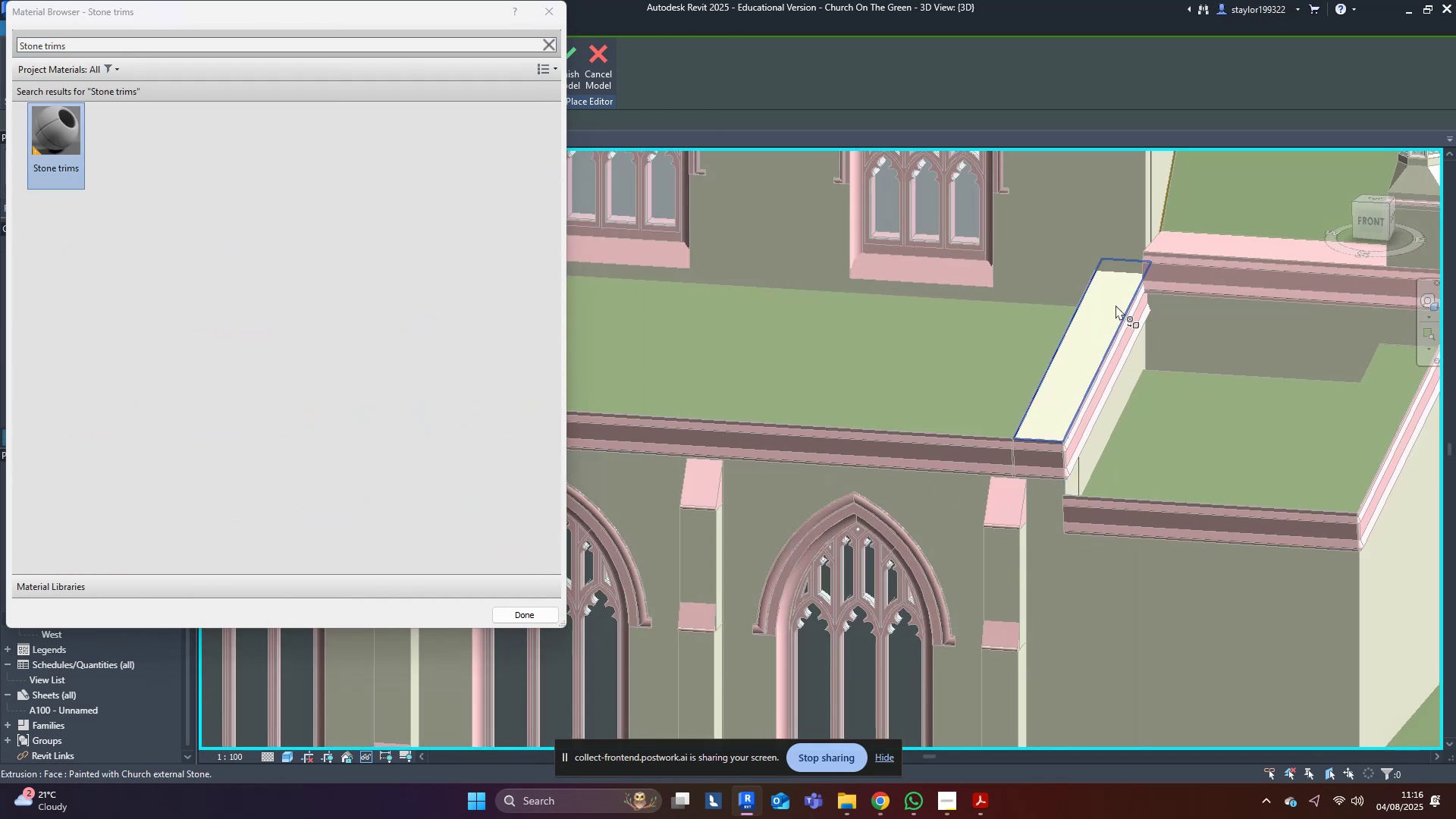 
left_click([1114, 303])
 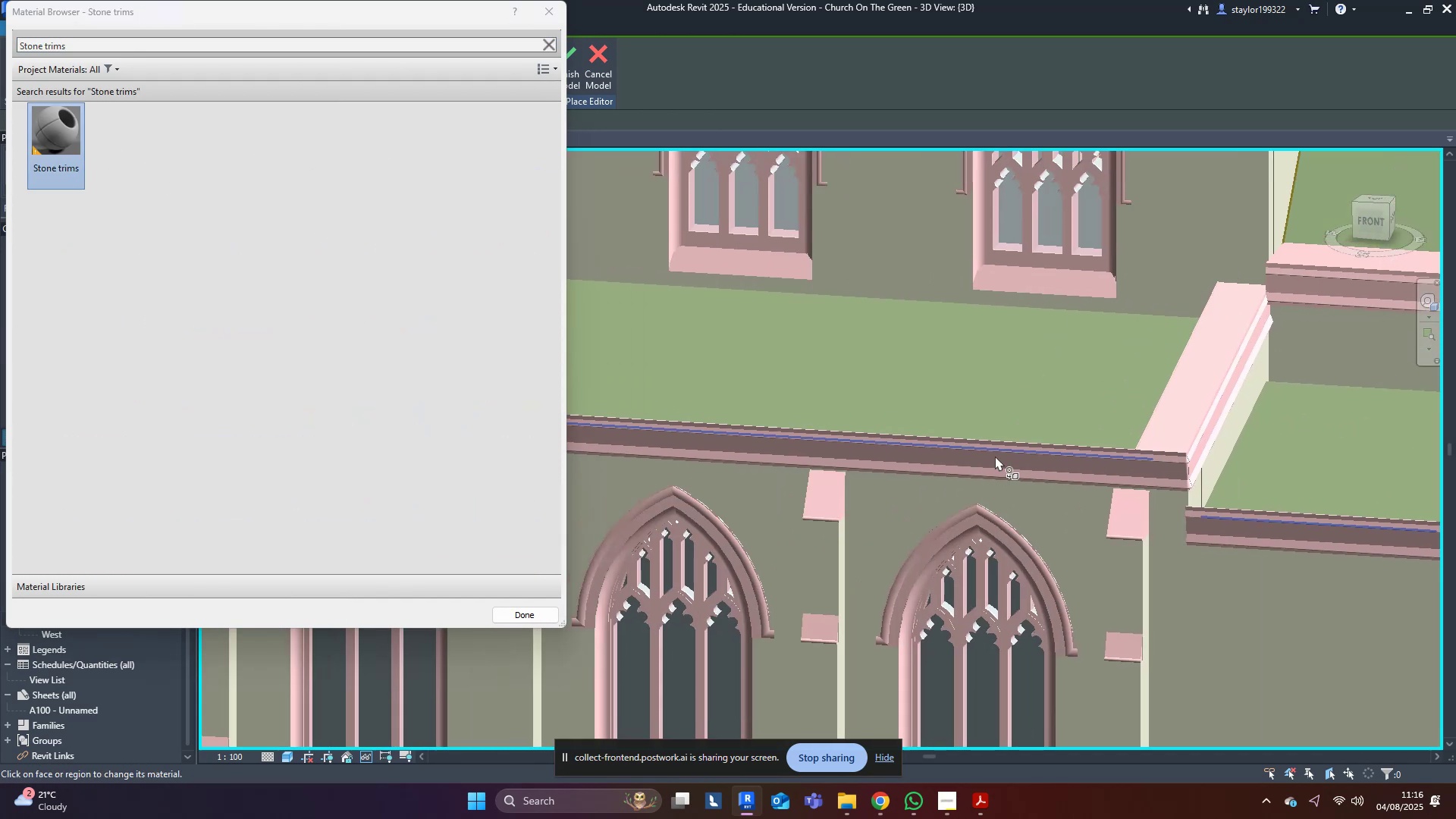 
scroll: coordinate [983, 470], scroll_direction: down, amount: 6.0
 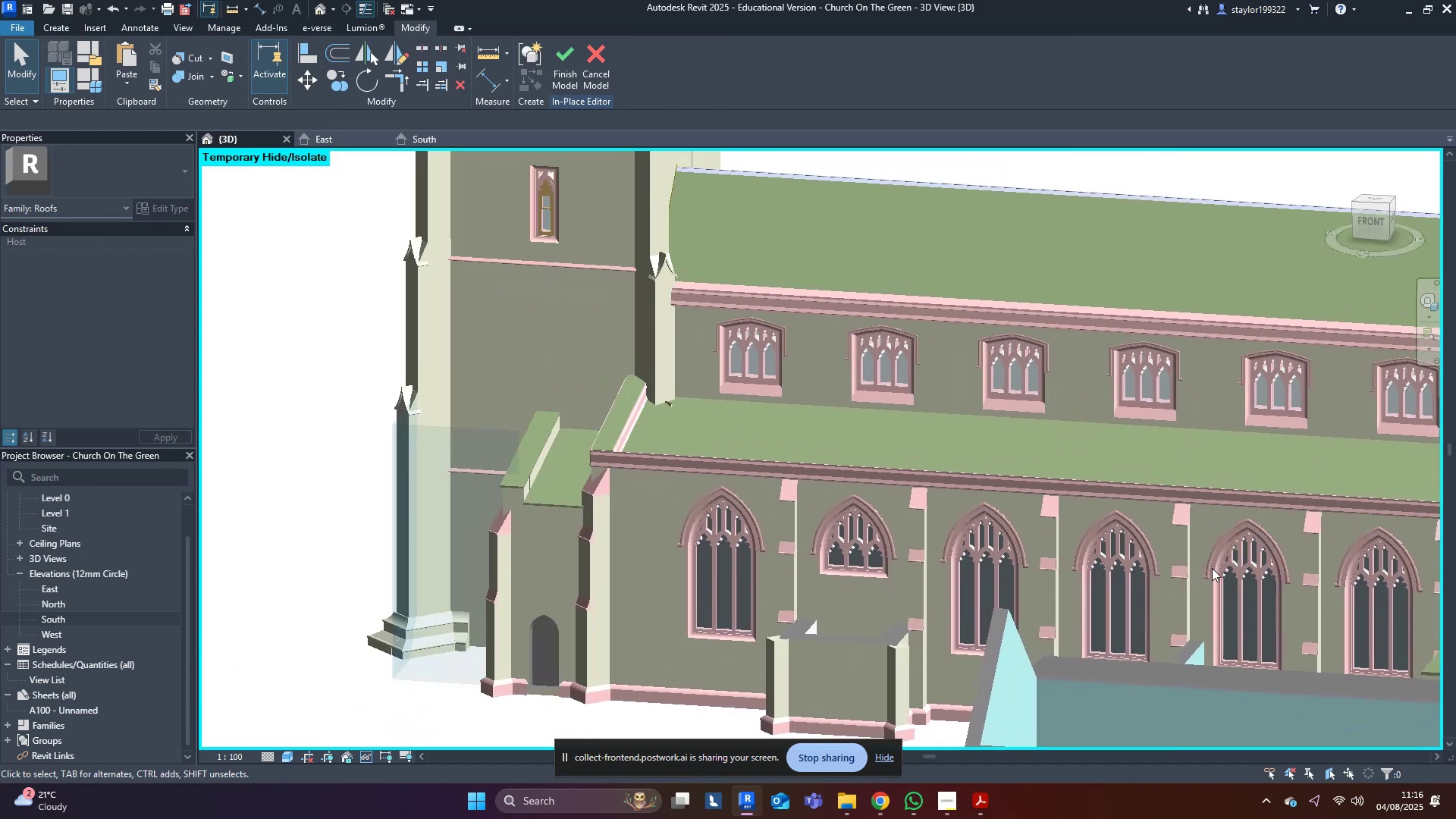 
key(Escape)
 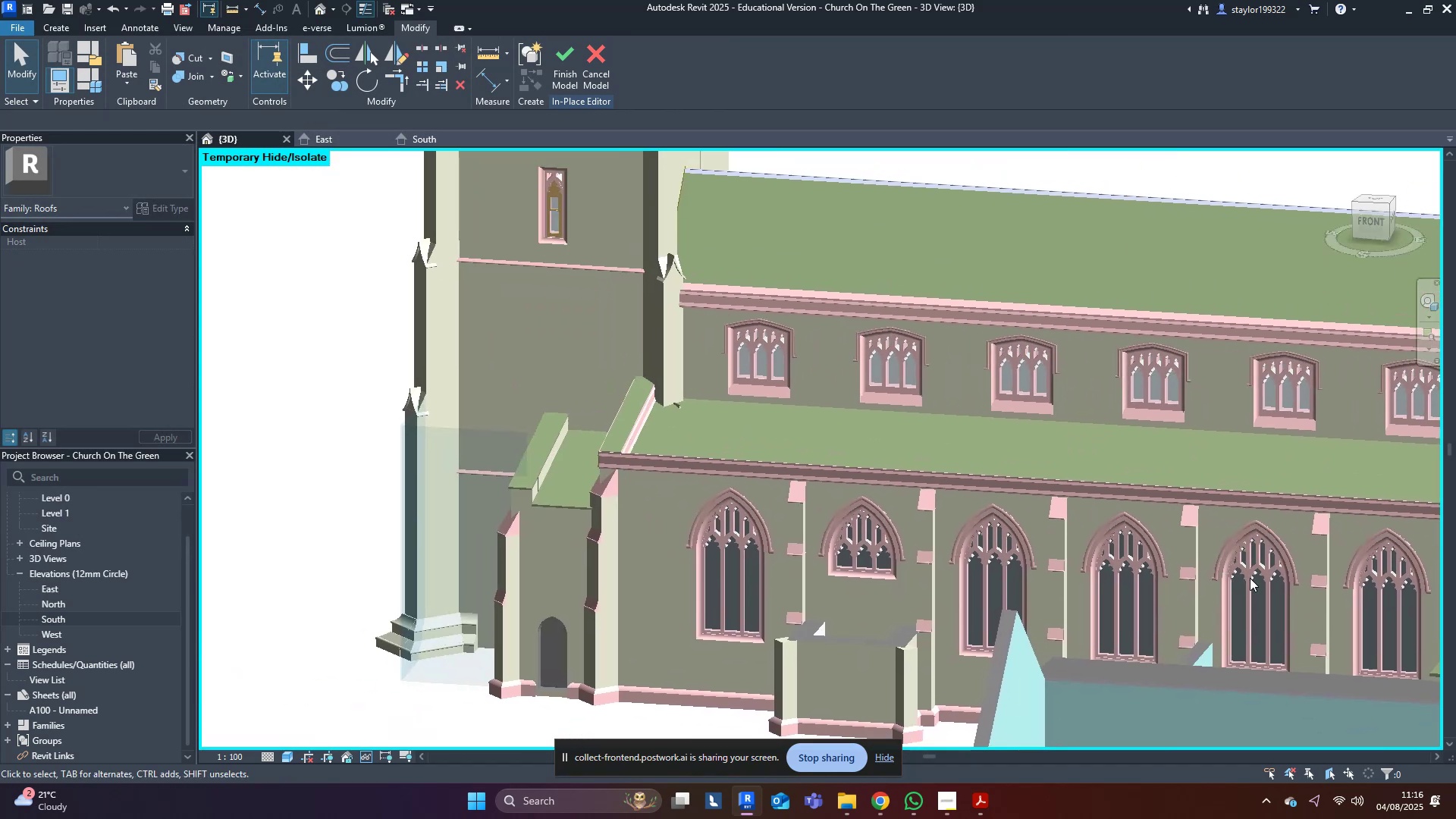 
scroll: coordinate [687, 460], scroll_direction: up, amount: 5.0
 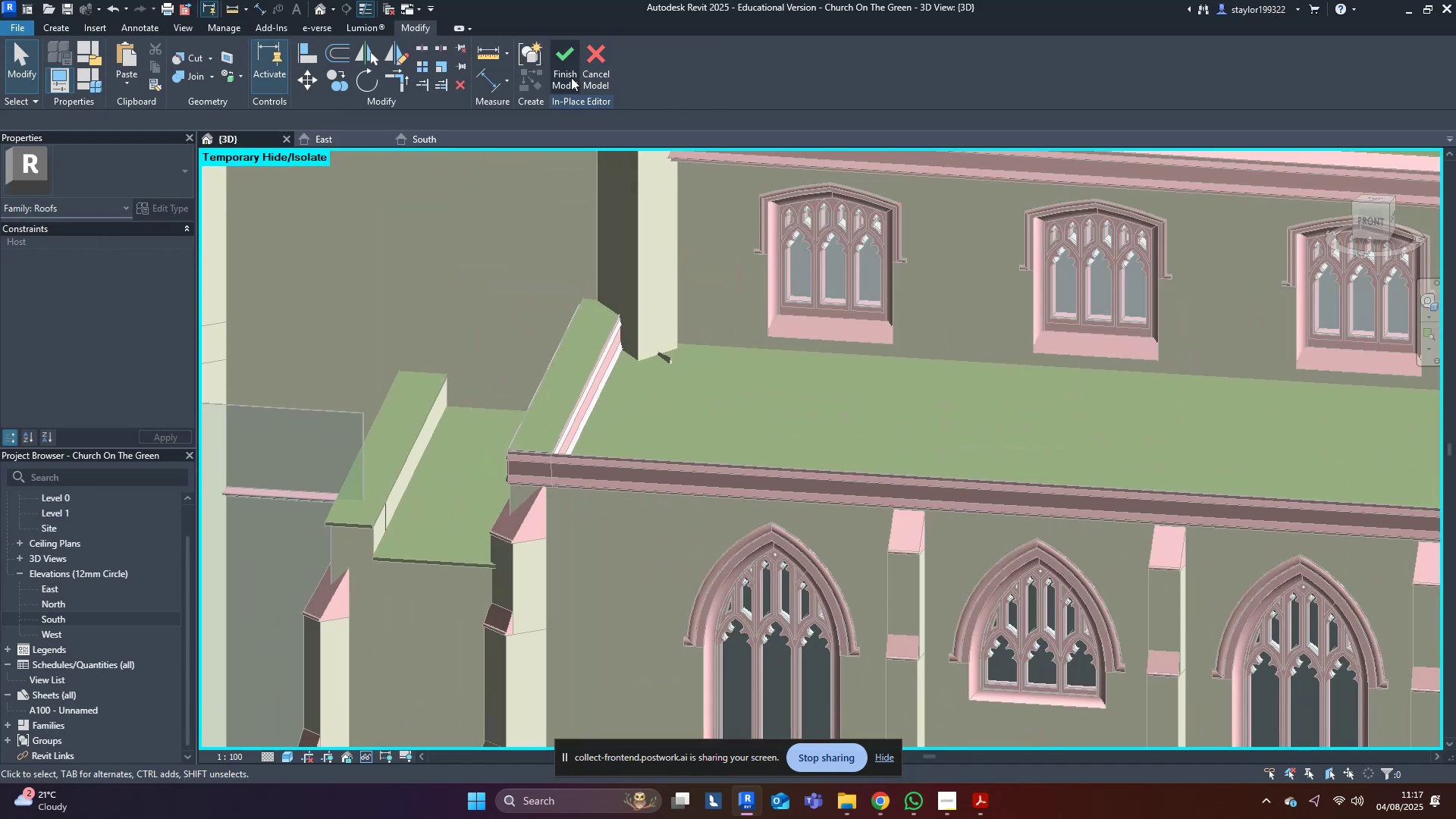 
left_click([568, 66])
 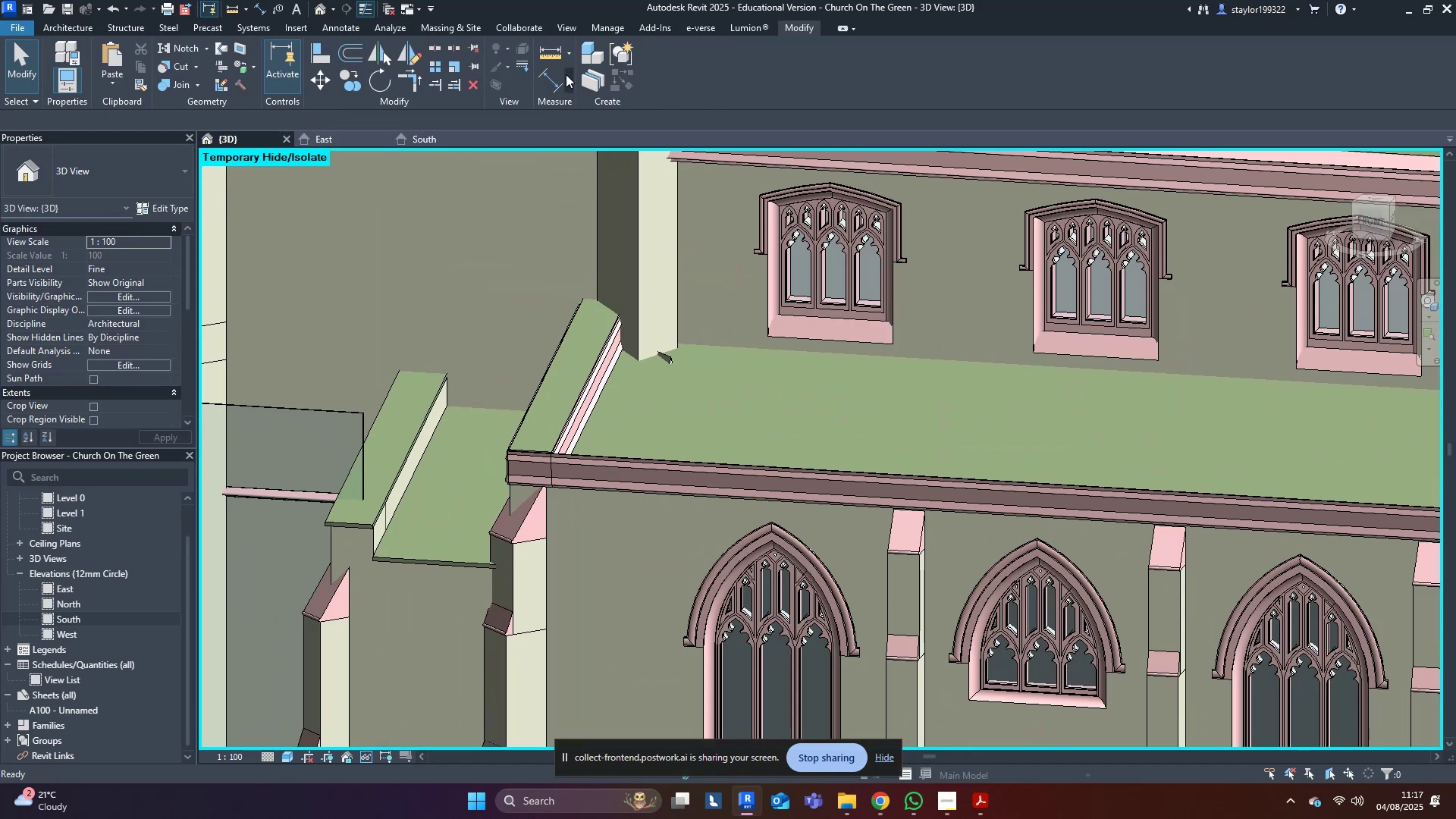 
scroll: coordinate [635, 423], scroll_direction: up, amount: 5.0
 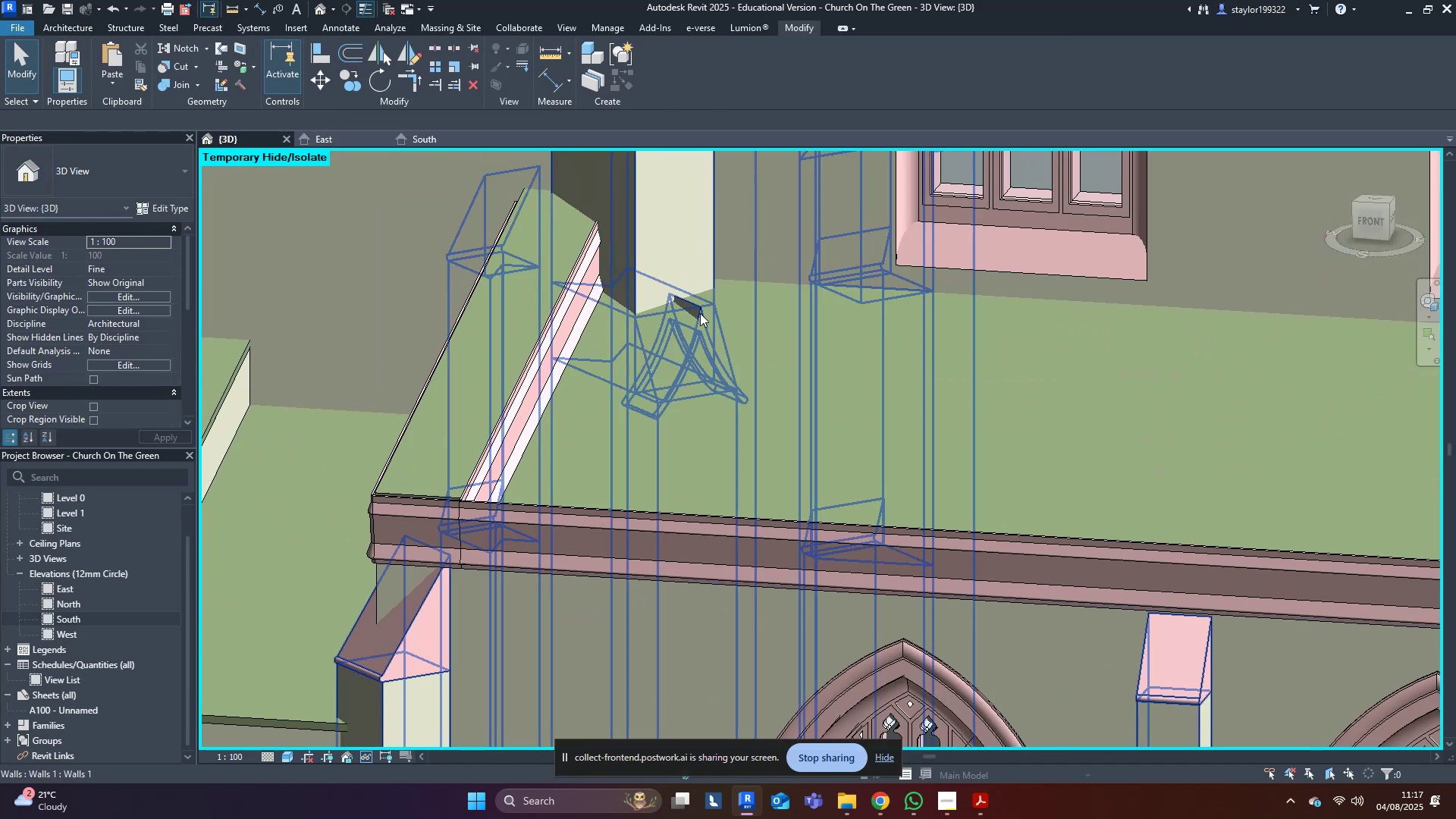 
left_click([699, 313])
 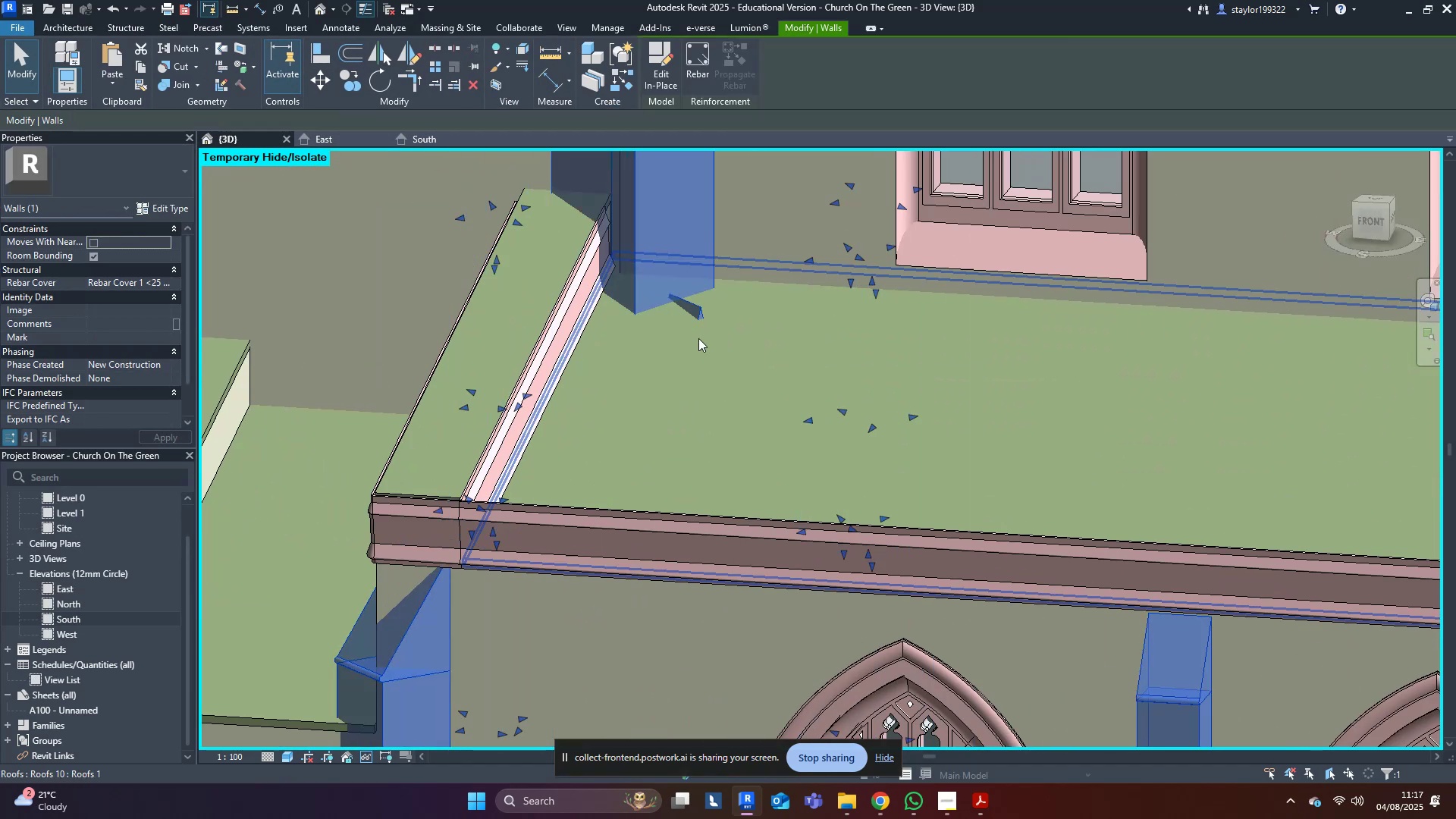 
scroll: coordinate [690, 493], scroll_direction: down, amount: 5.0
 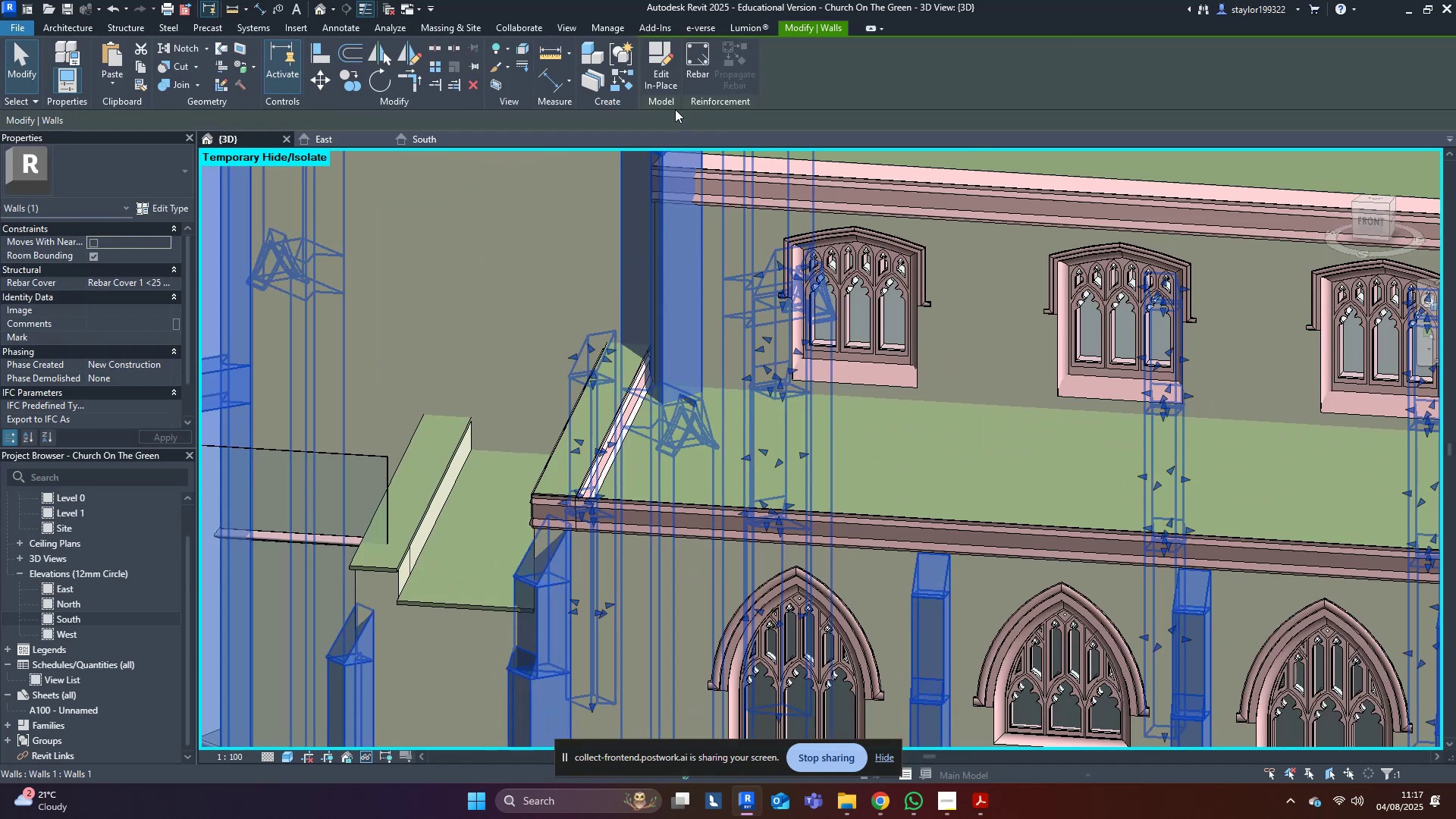 
left_click([672, 80])
 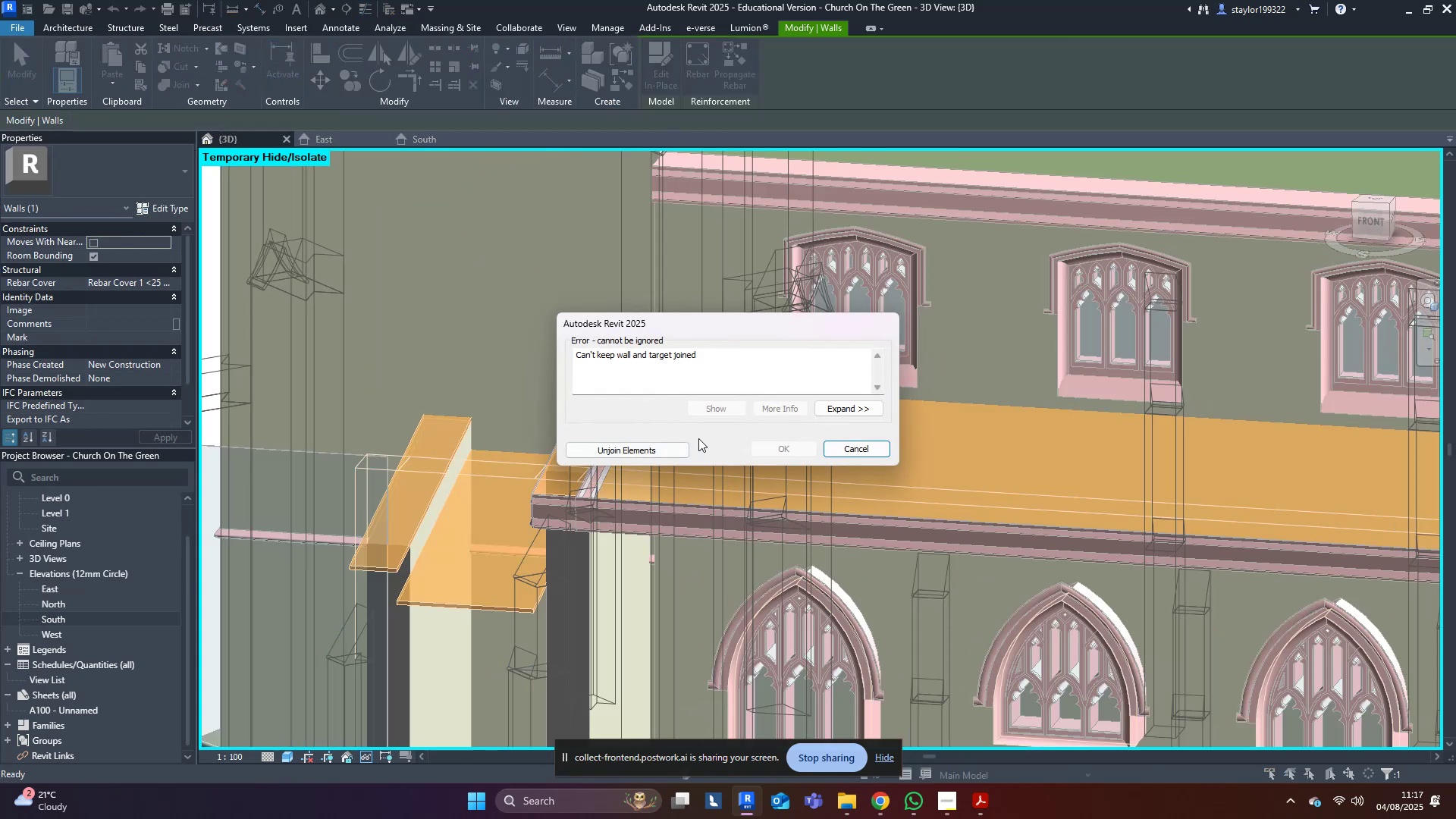 
left_click([651, 452])
 